 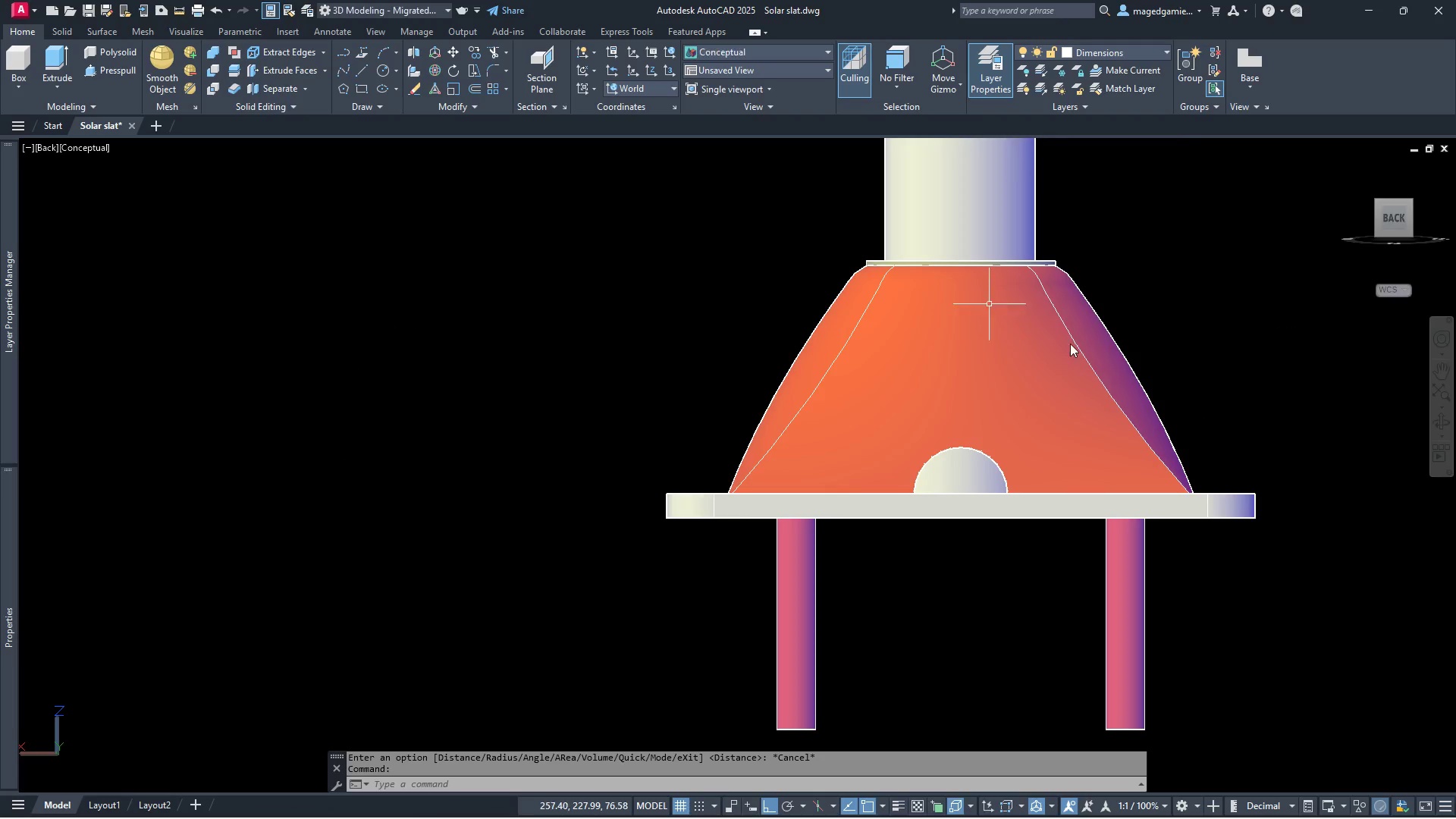 
left_click([1448, 416])
 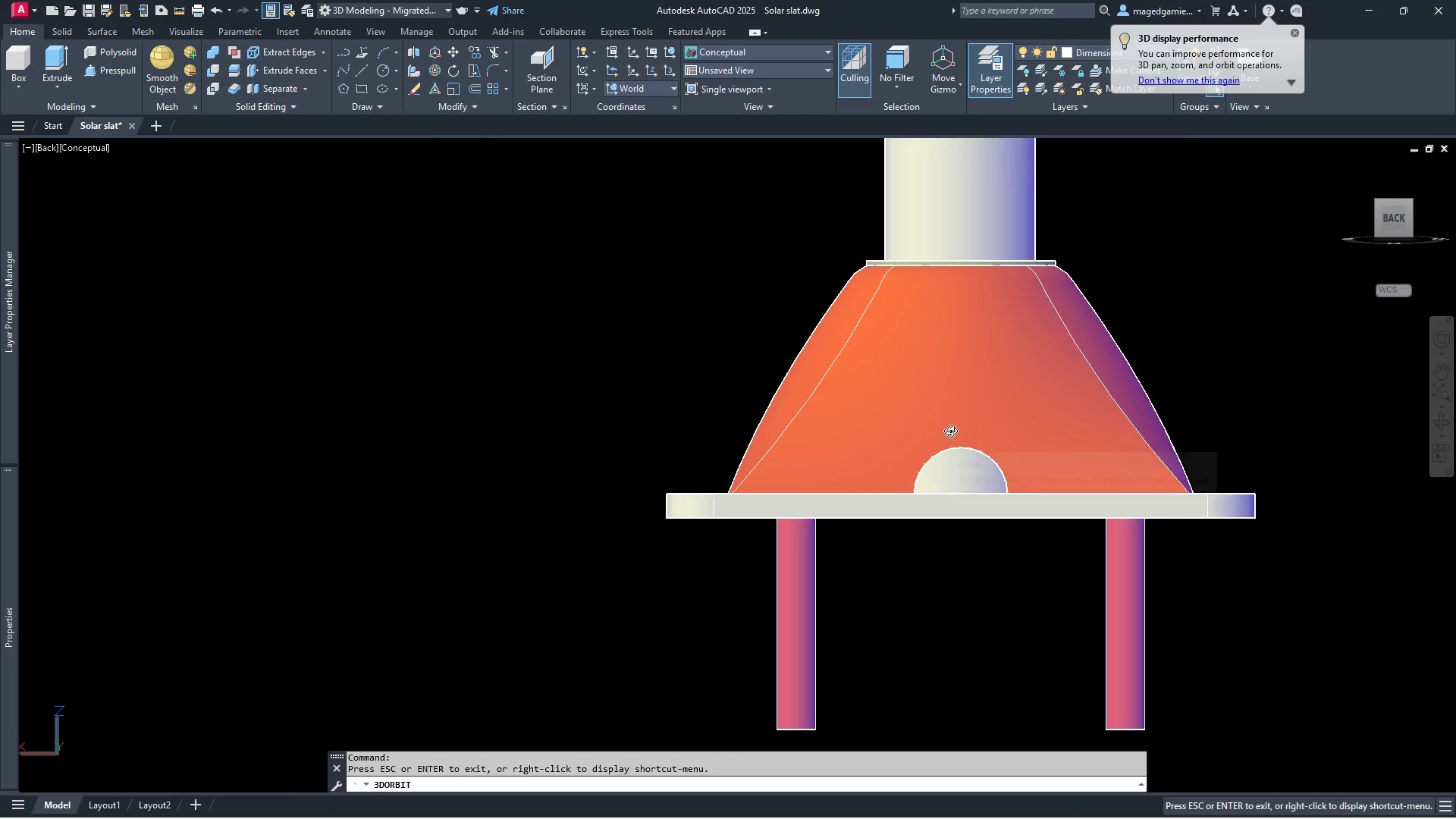 
left_click_drag(start_coordinate=[950, 431], to_coordinate=[1024, 469])
 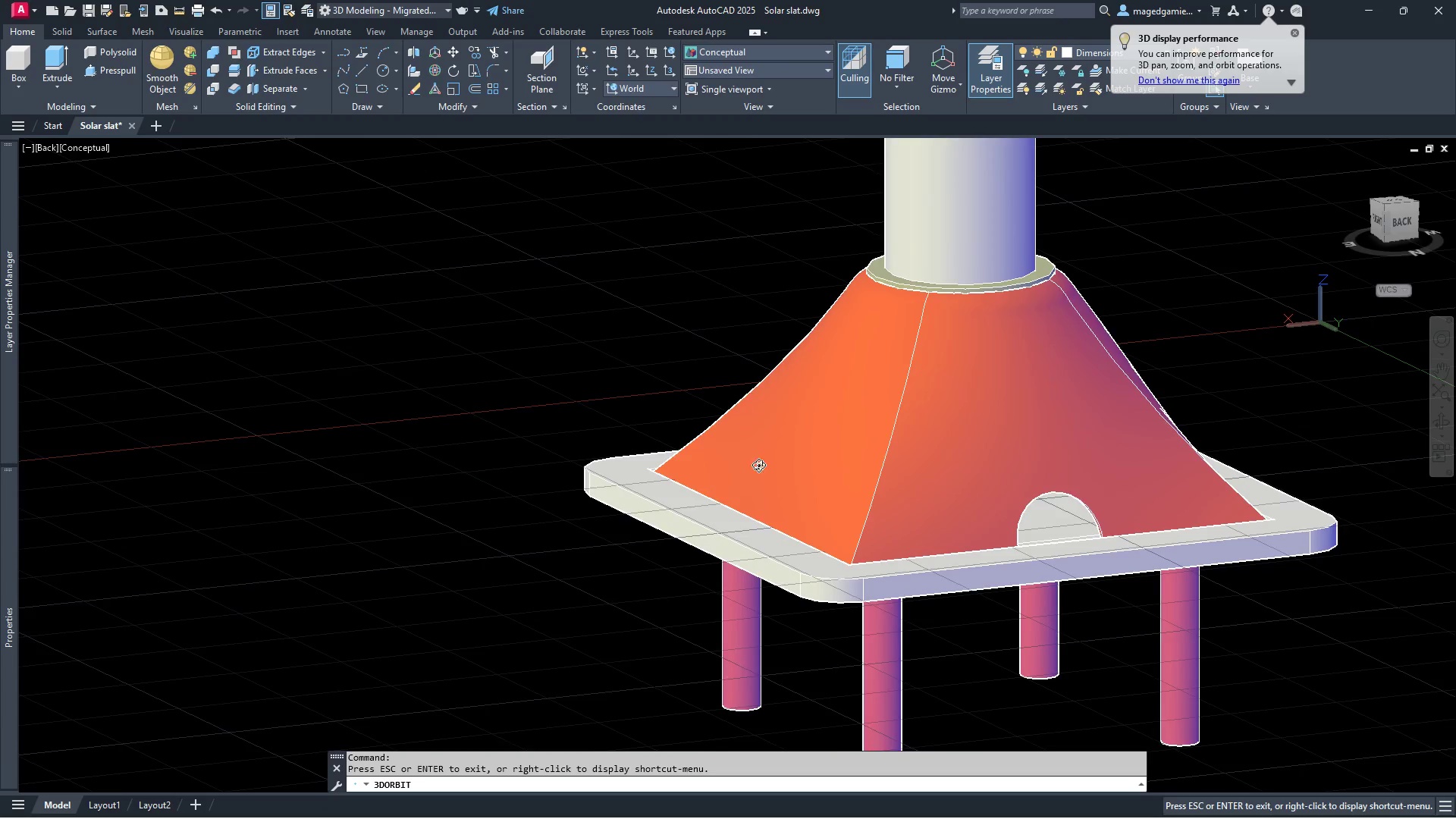 
scroll: coordinate [731, 472], scroll_direction: down, amount: 4.0
 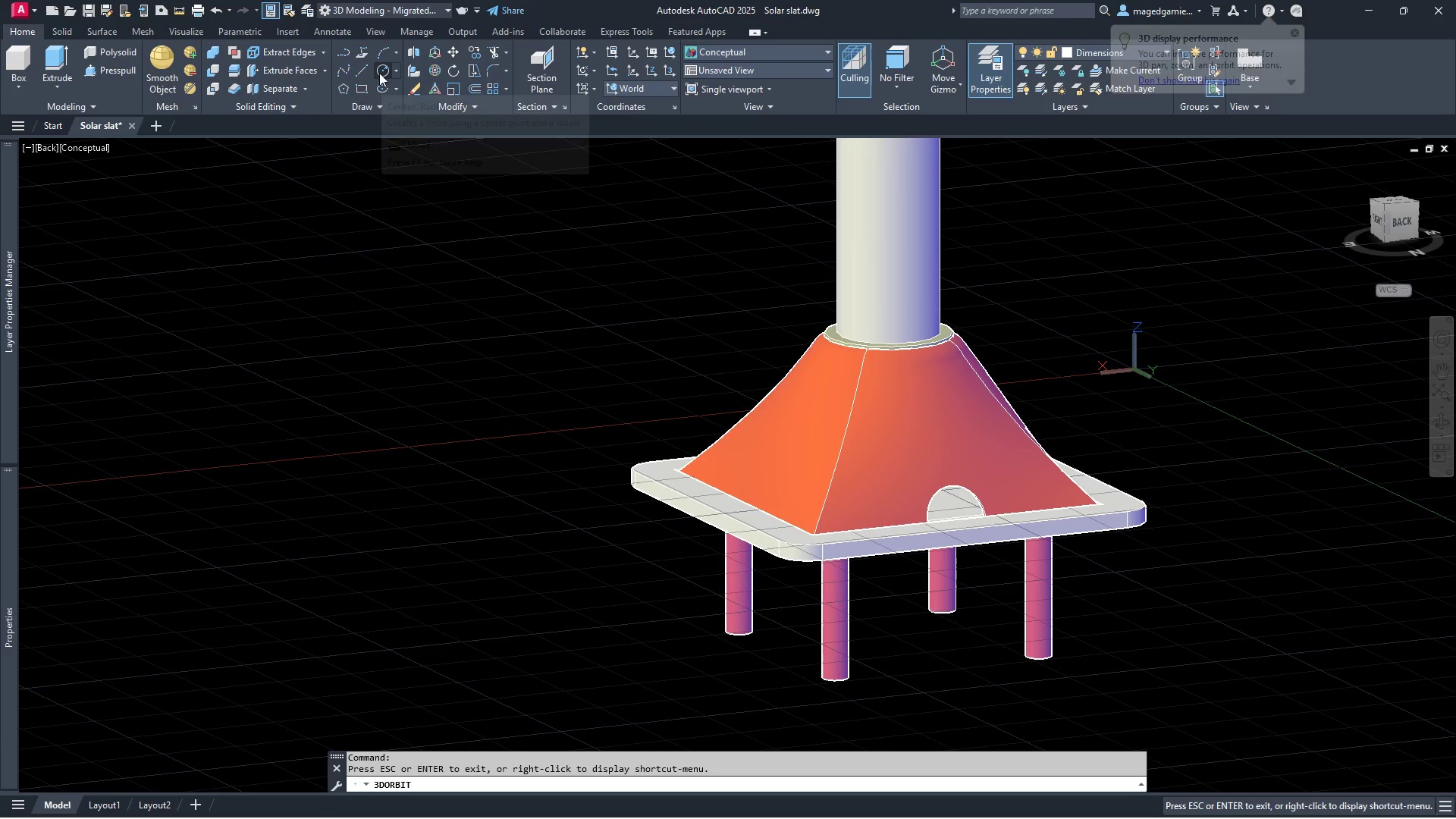 
left_click([386, 70])
 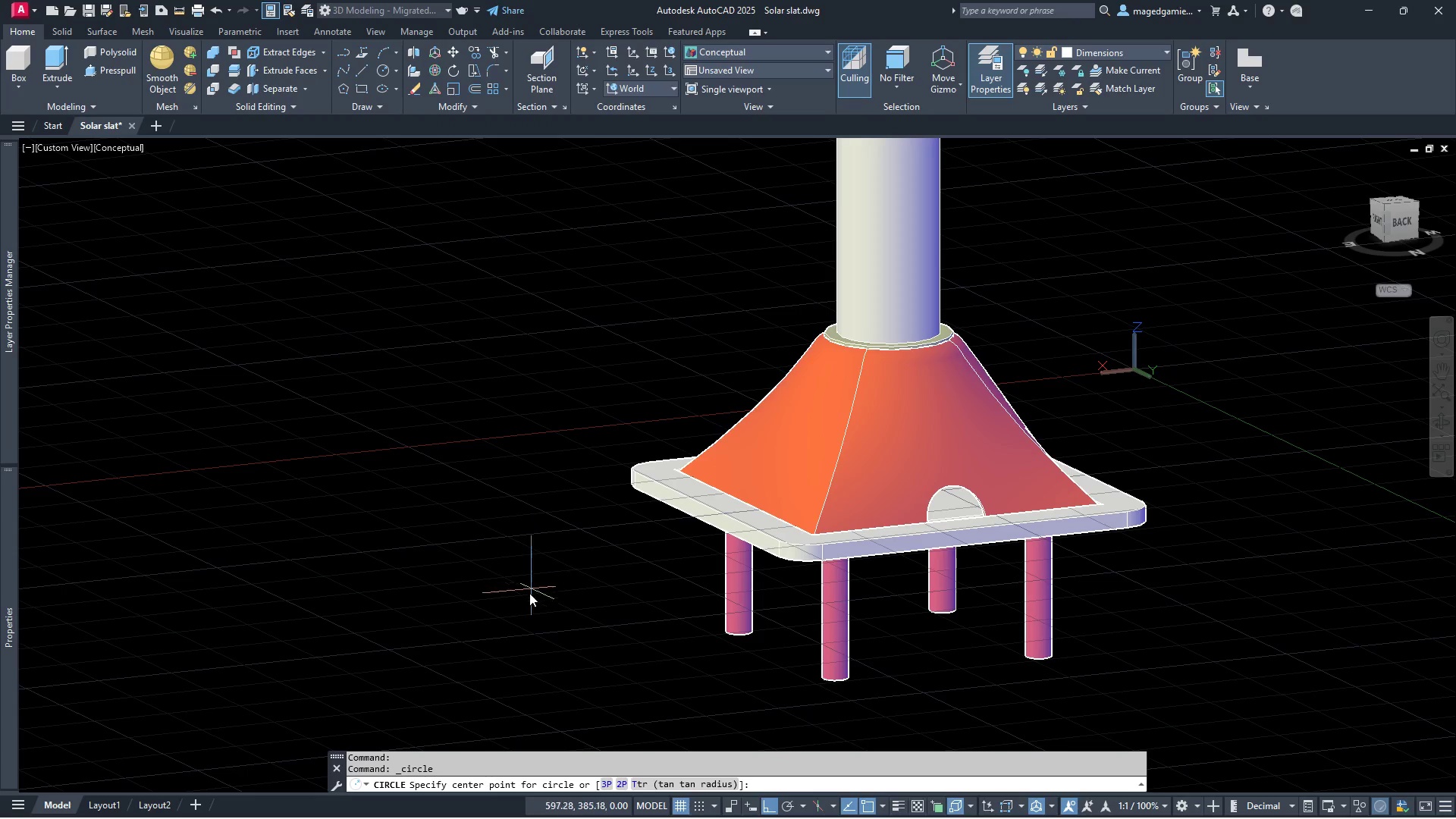 
wait(6.03)
 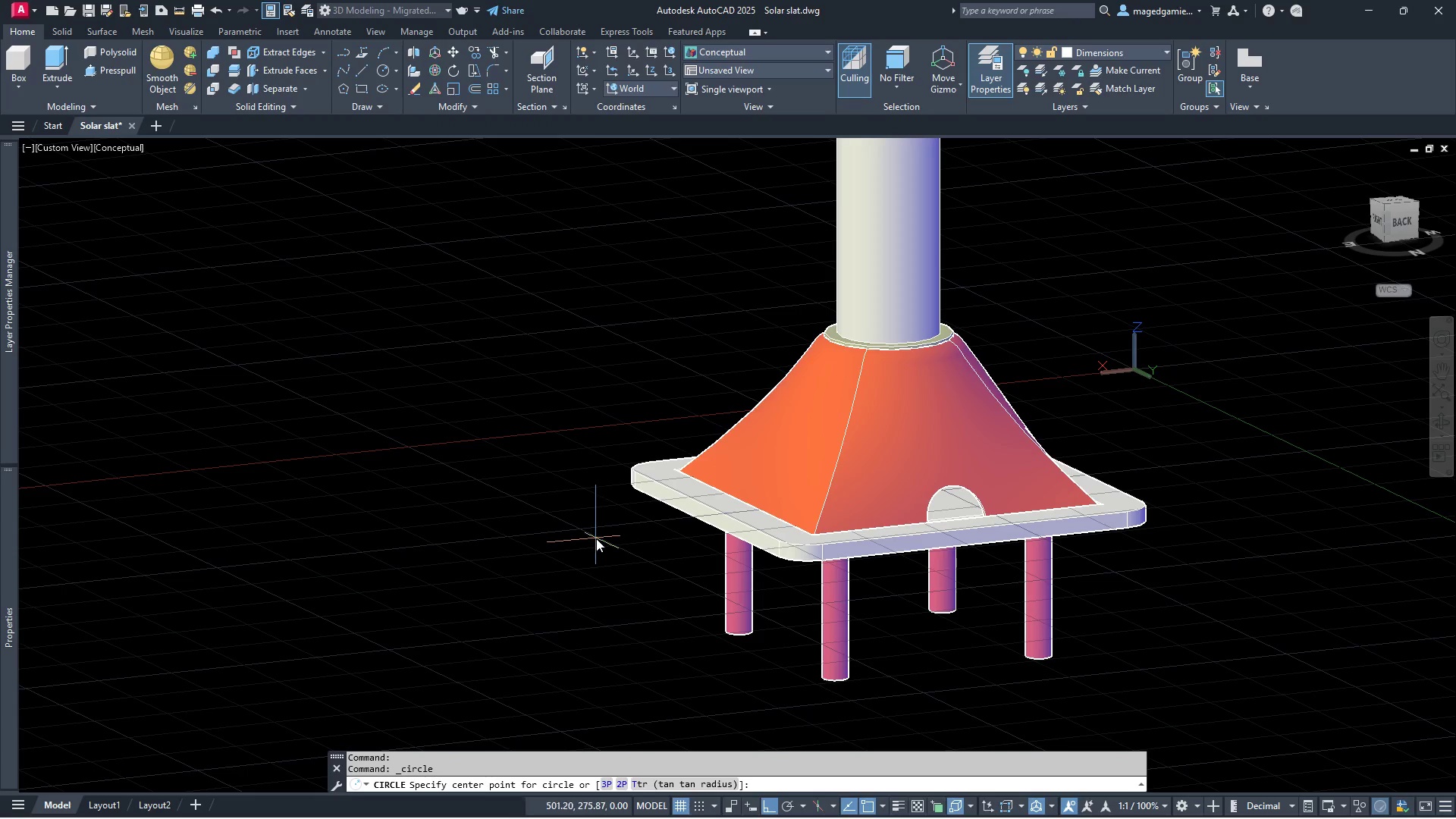 
left_click([518, 595])
 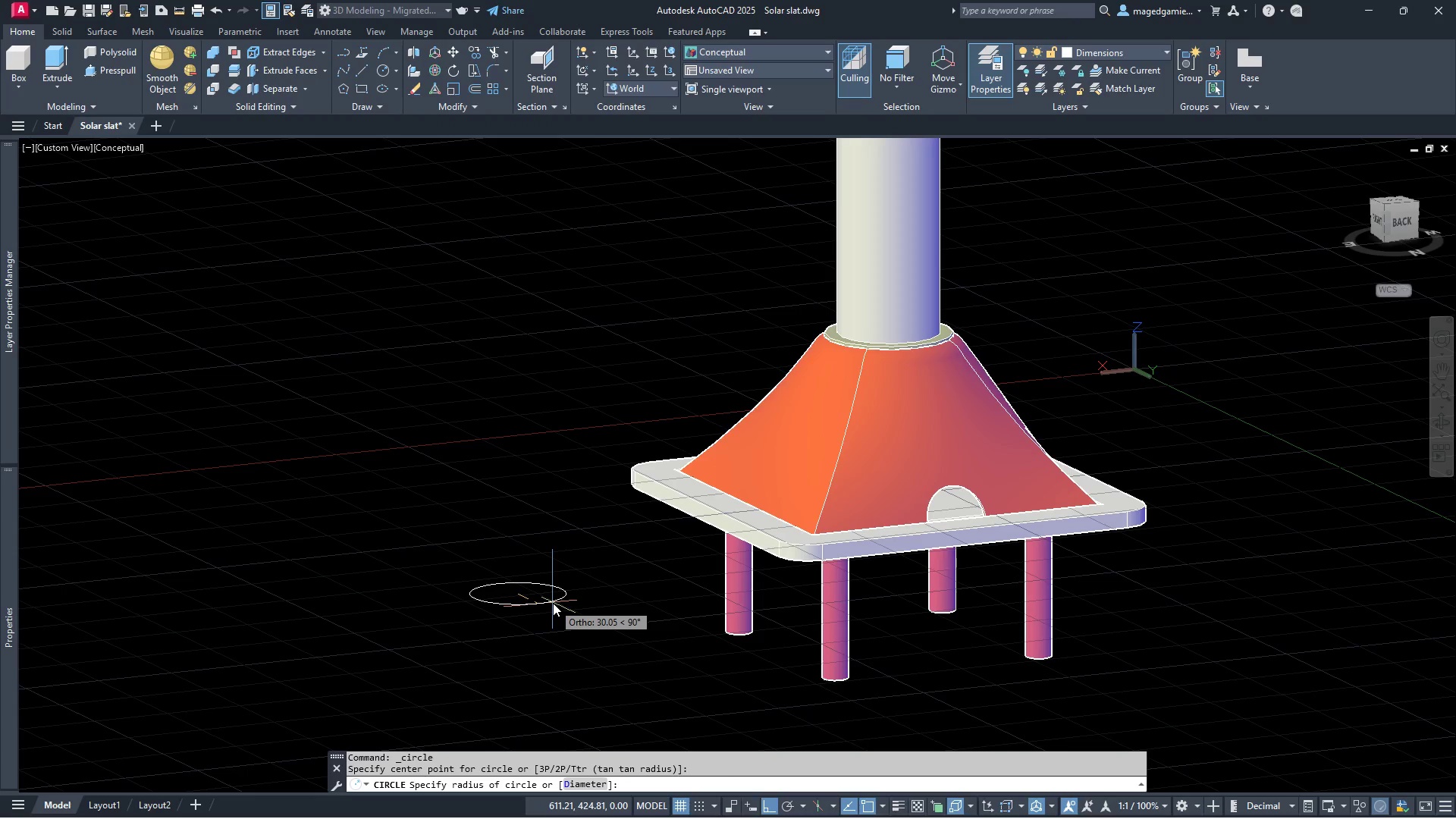 
type(40)
 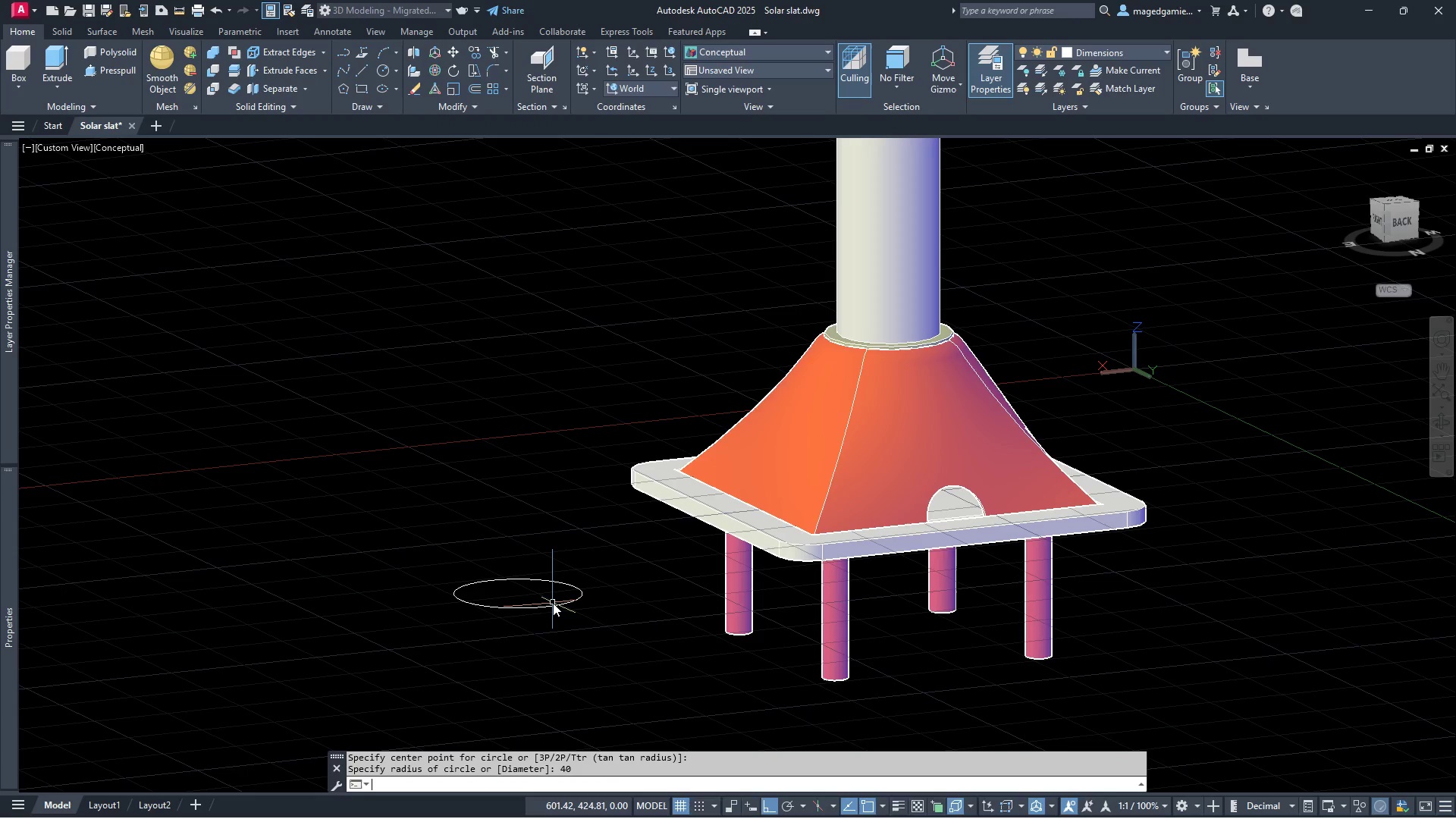 
key(Enter)
 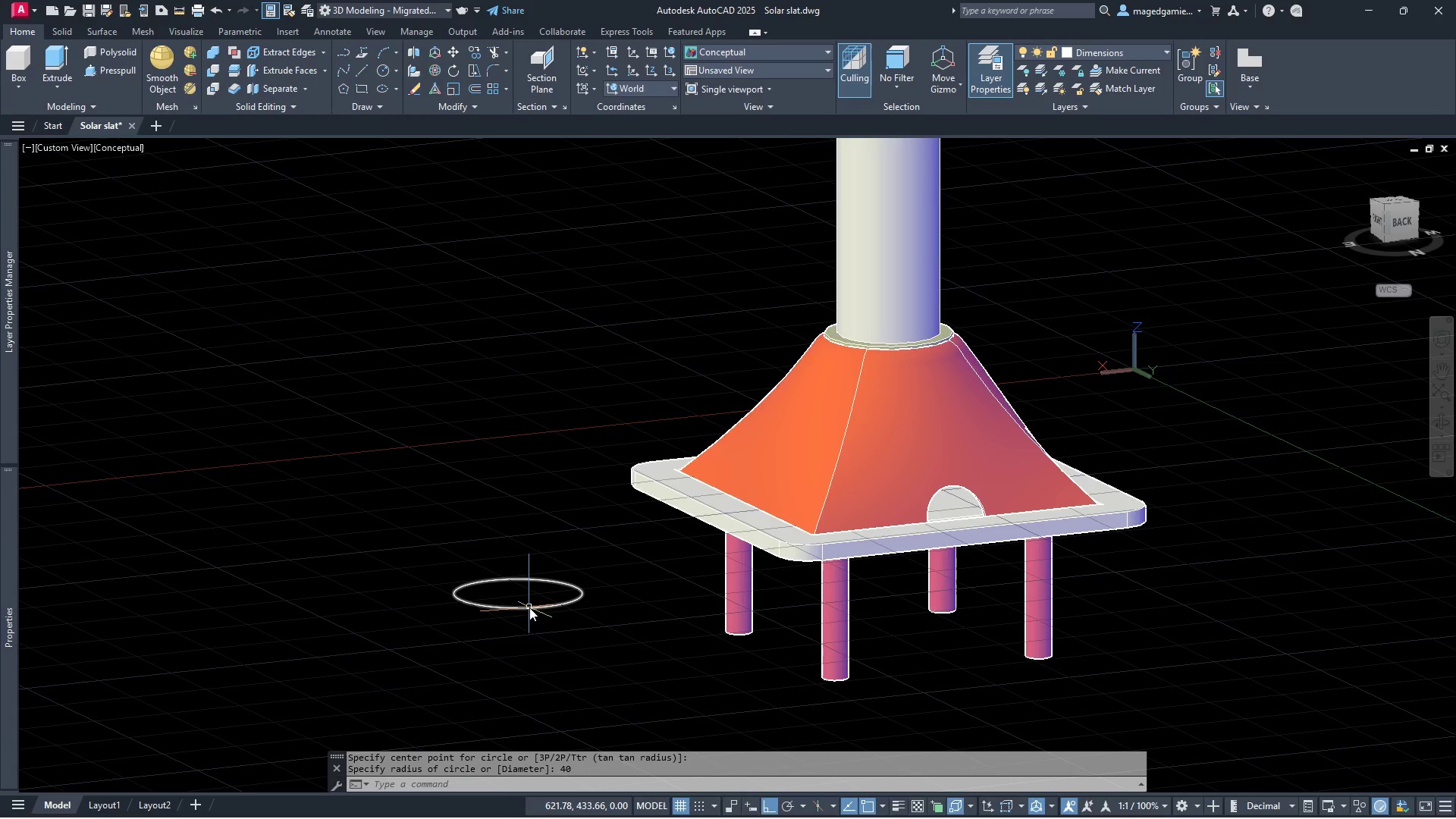 
left_click([529, 607])
 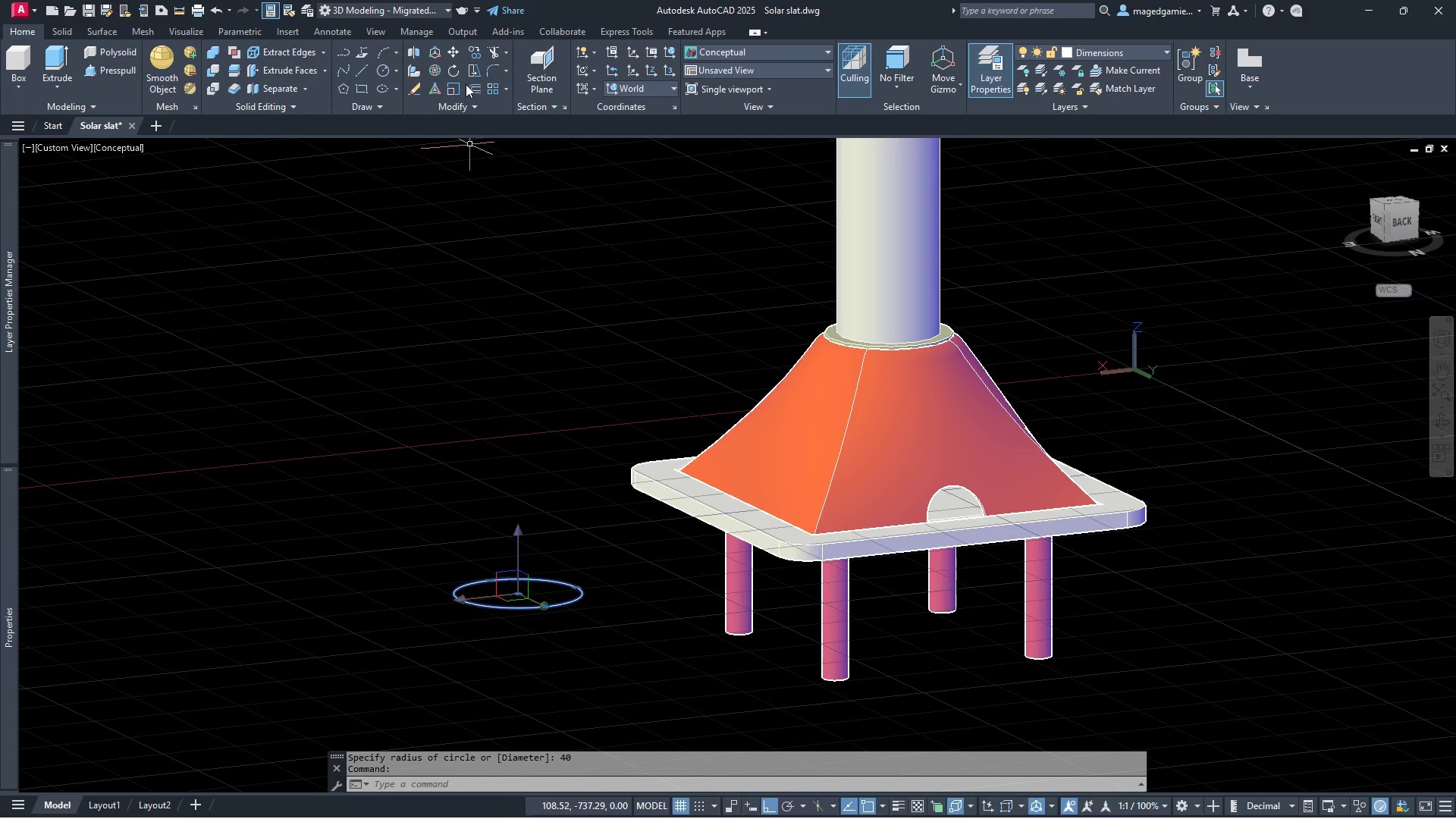 
wait(5.78)
 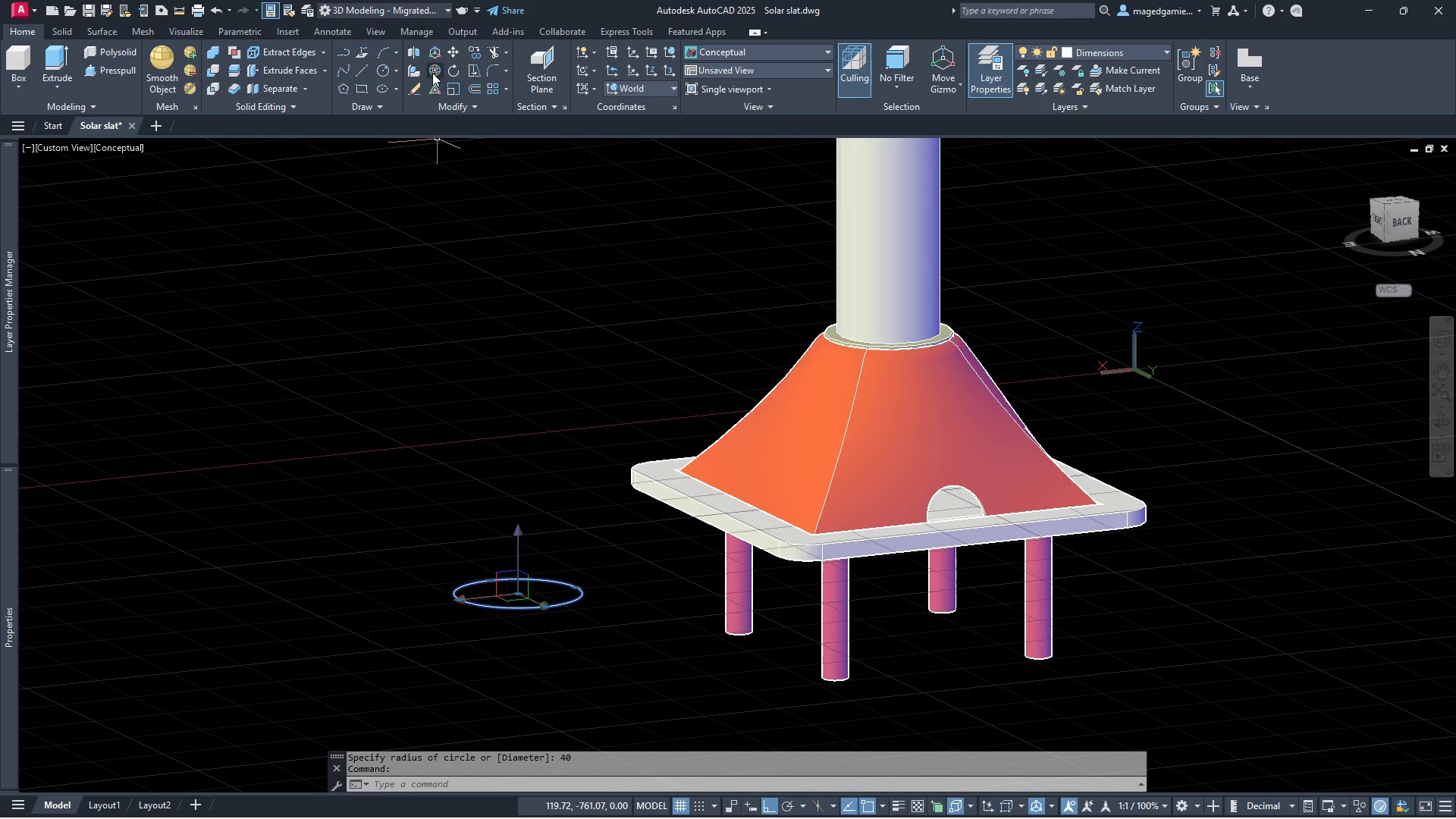 
key(Escape)
 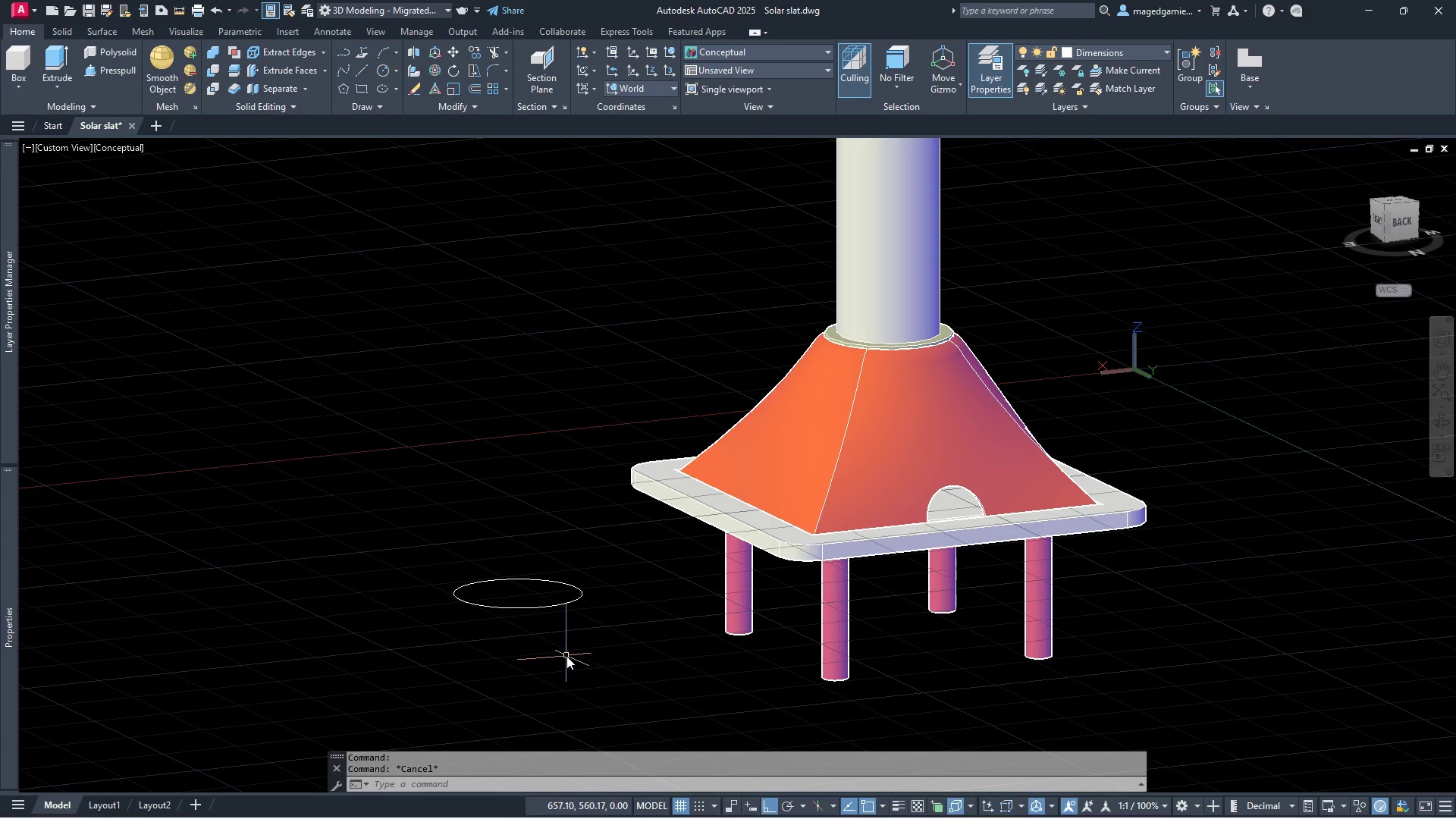 
right_click([566, 656])
 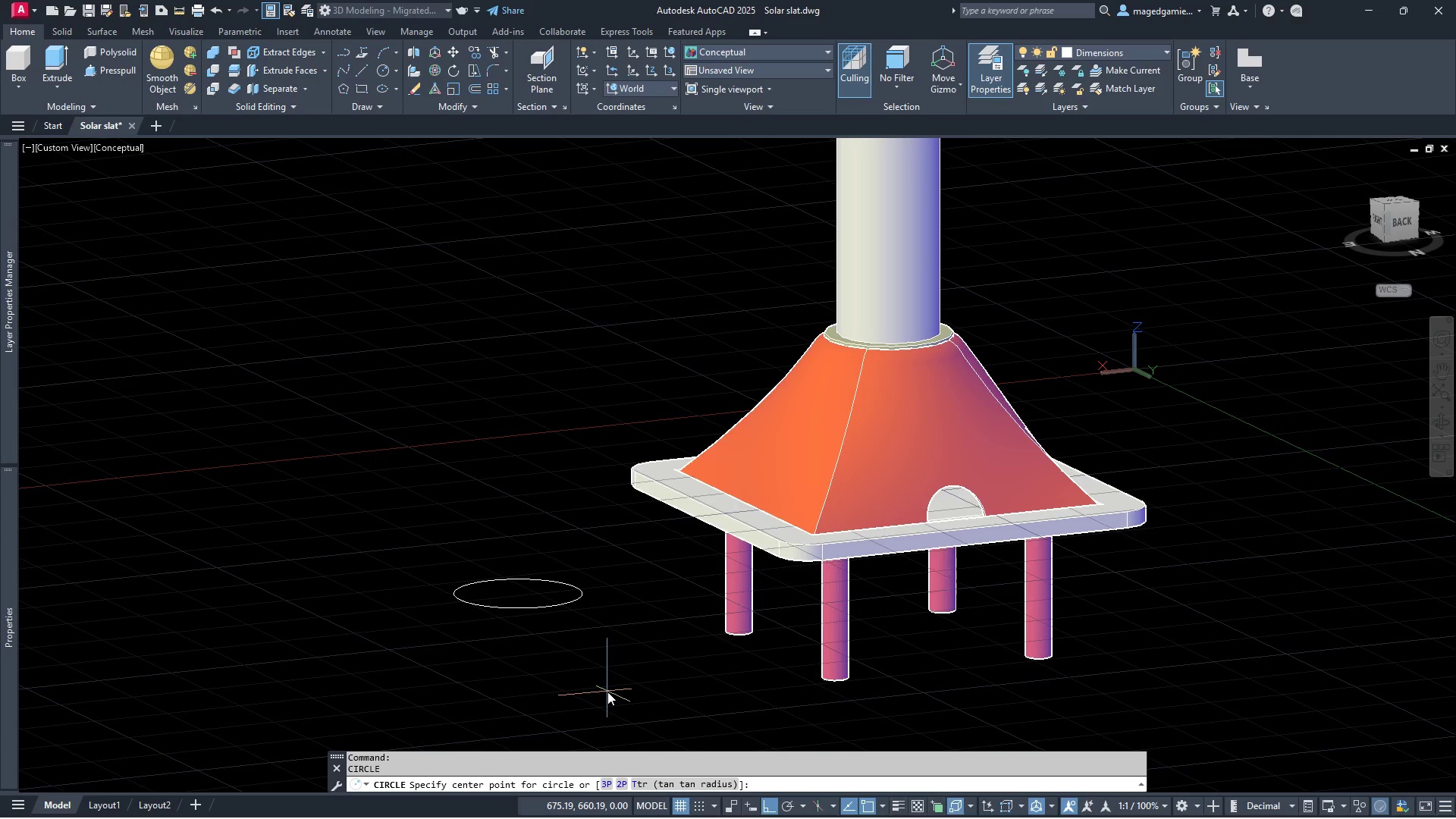 
left_click([607, 692])
 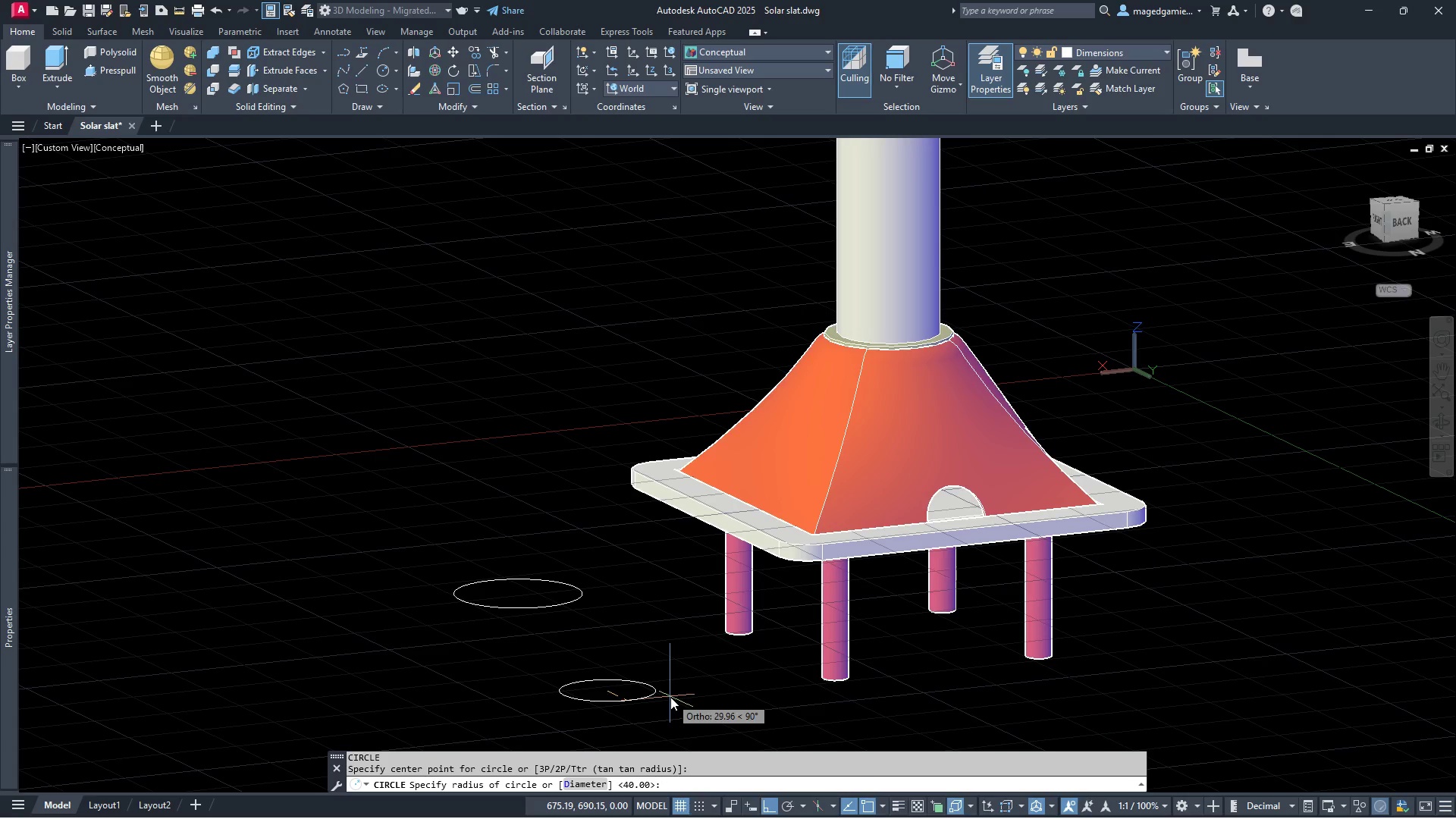 
type(30)
 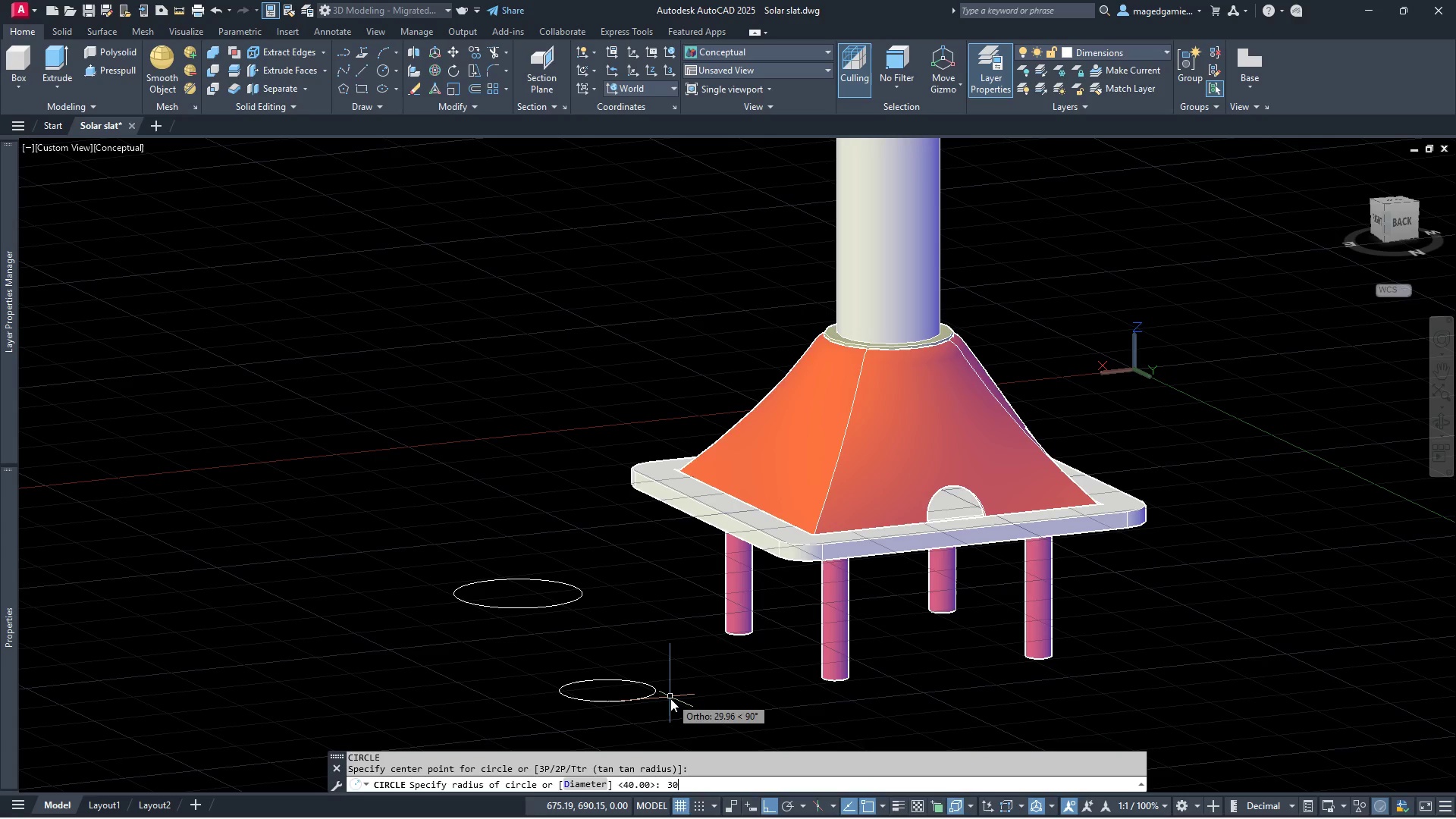 
key(Enter)
 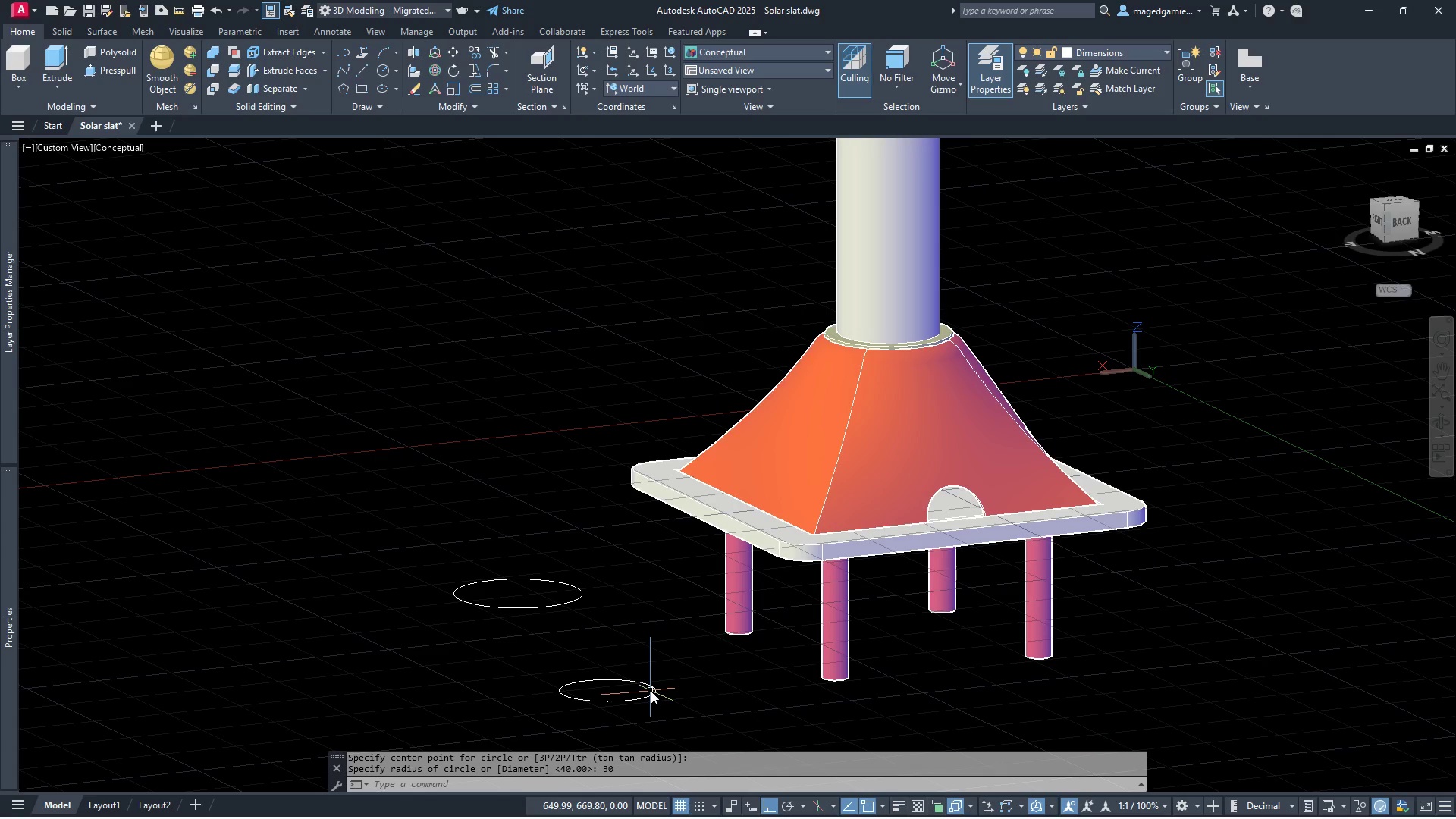 
left_click([651, 695])
 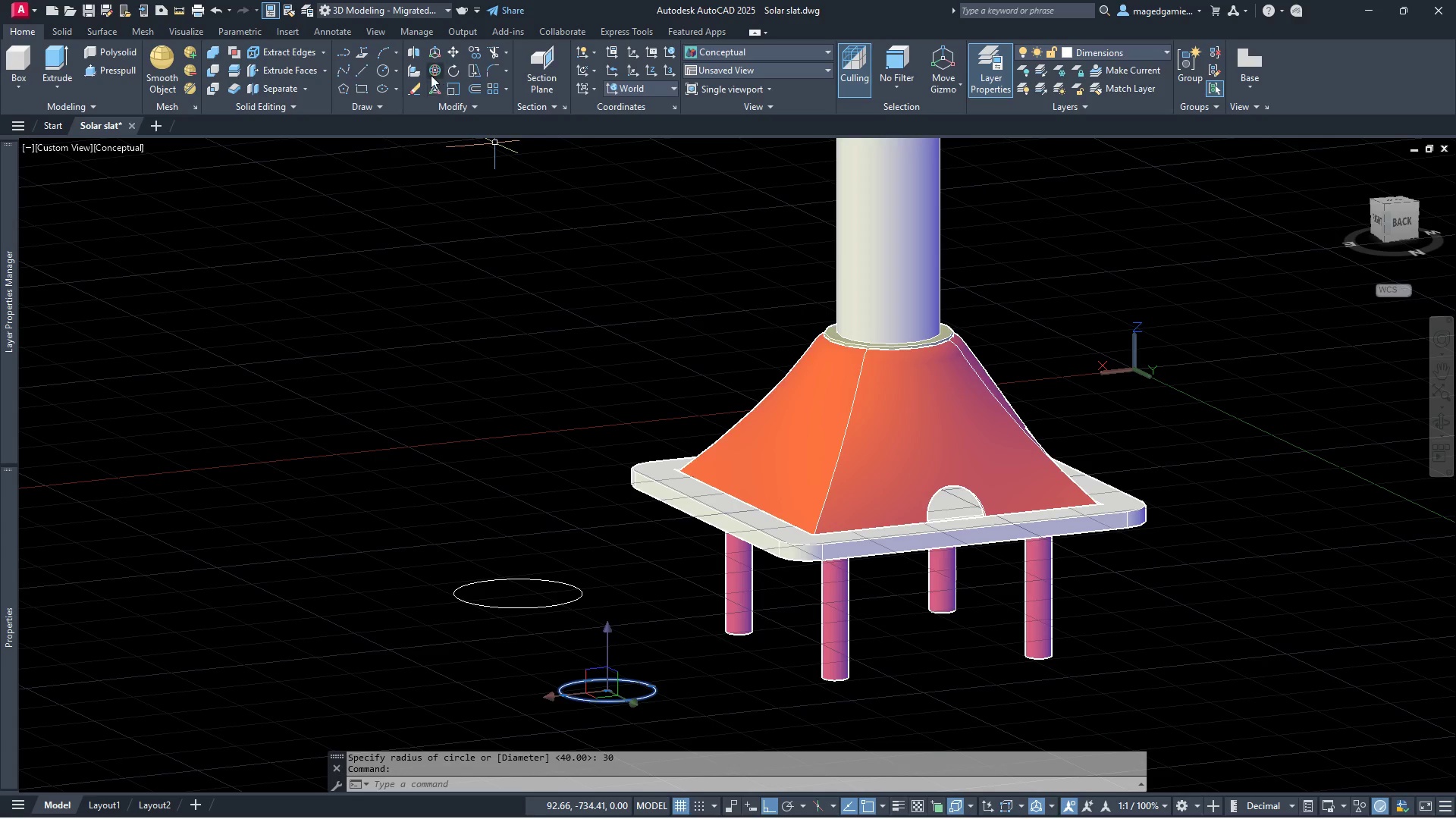 
left_click([435, 70])
 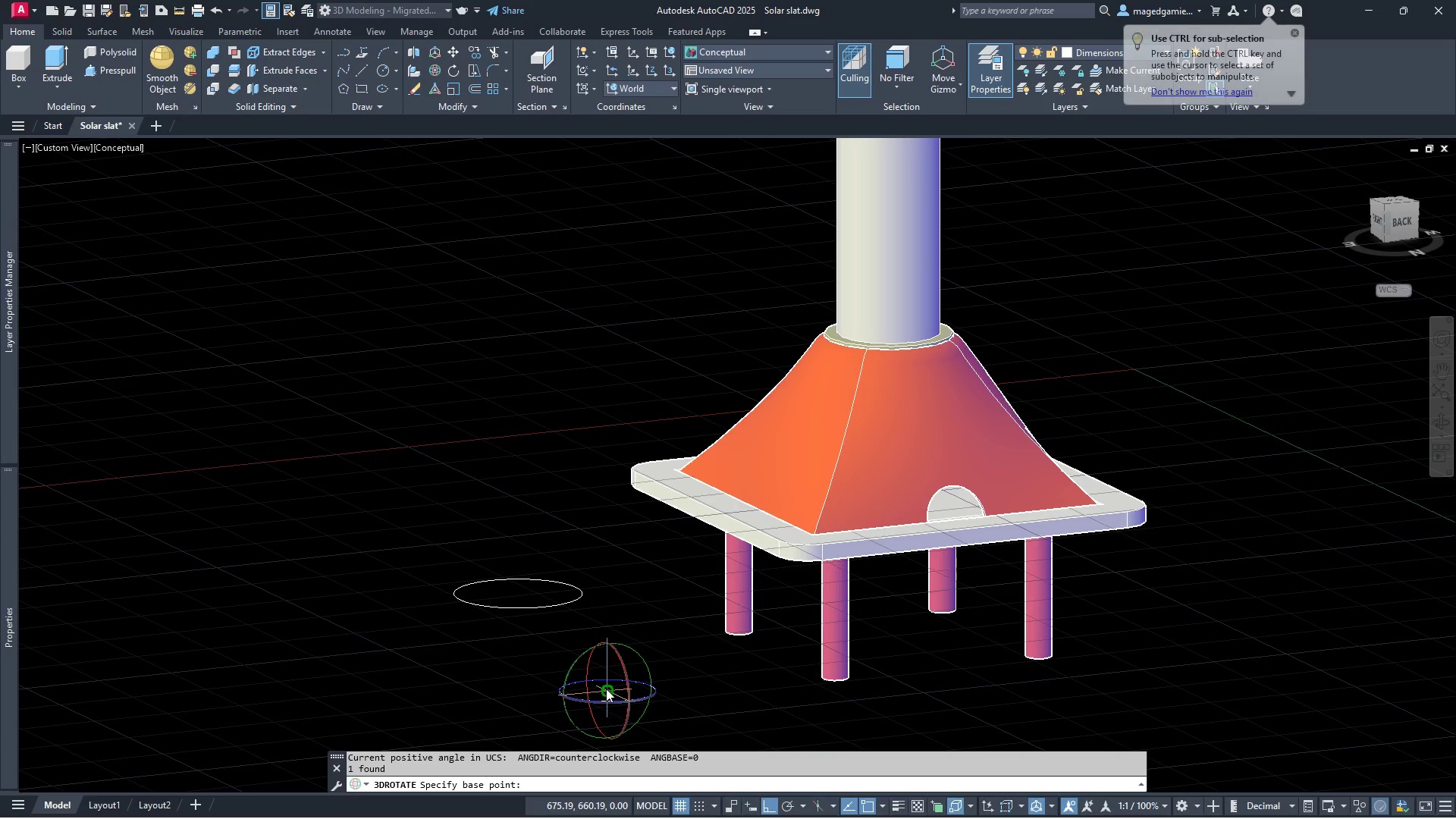 
left_click([609, 689])
 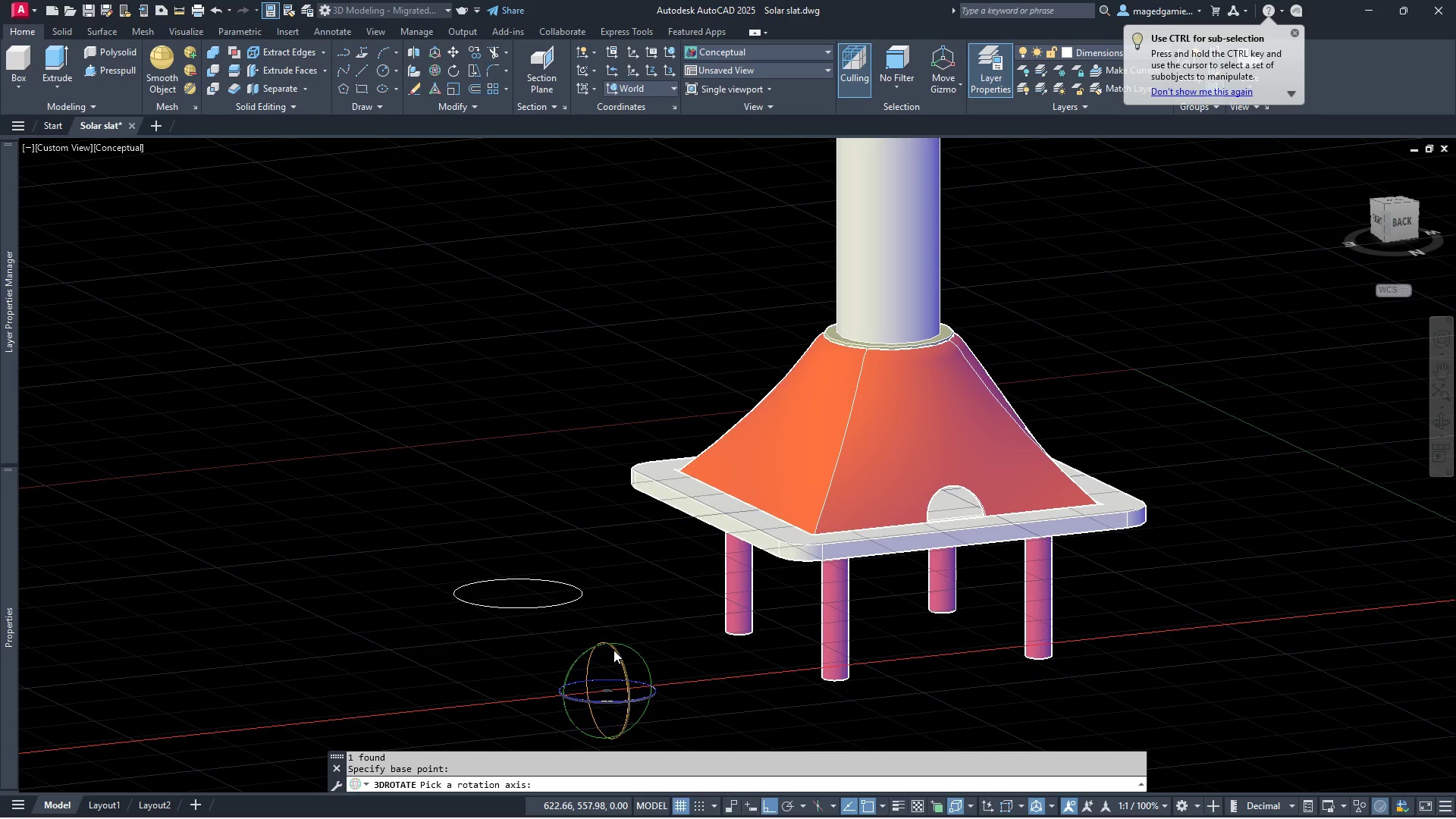 
left_click([613, 650])
 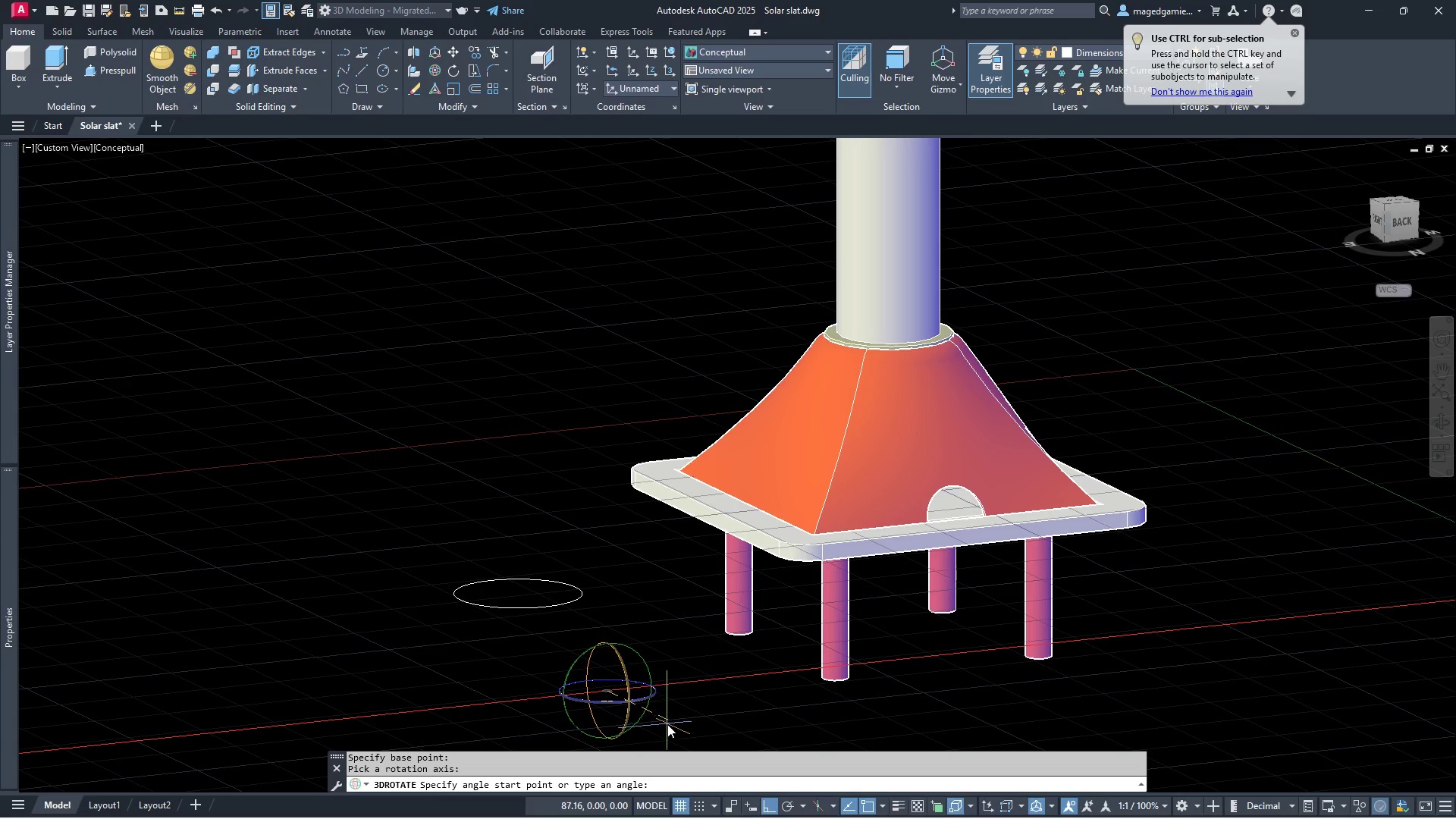 
left_click([670, 726])
 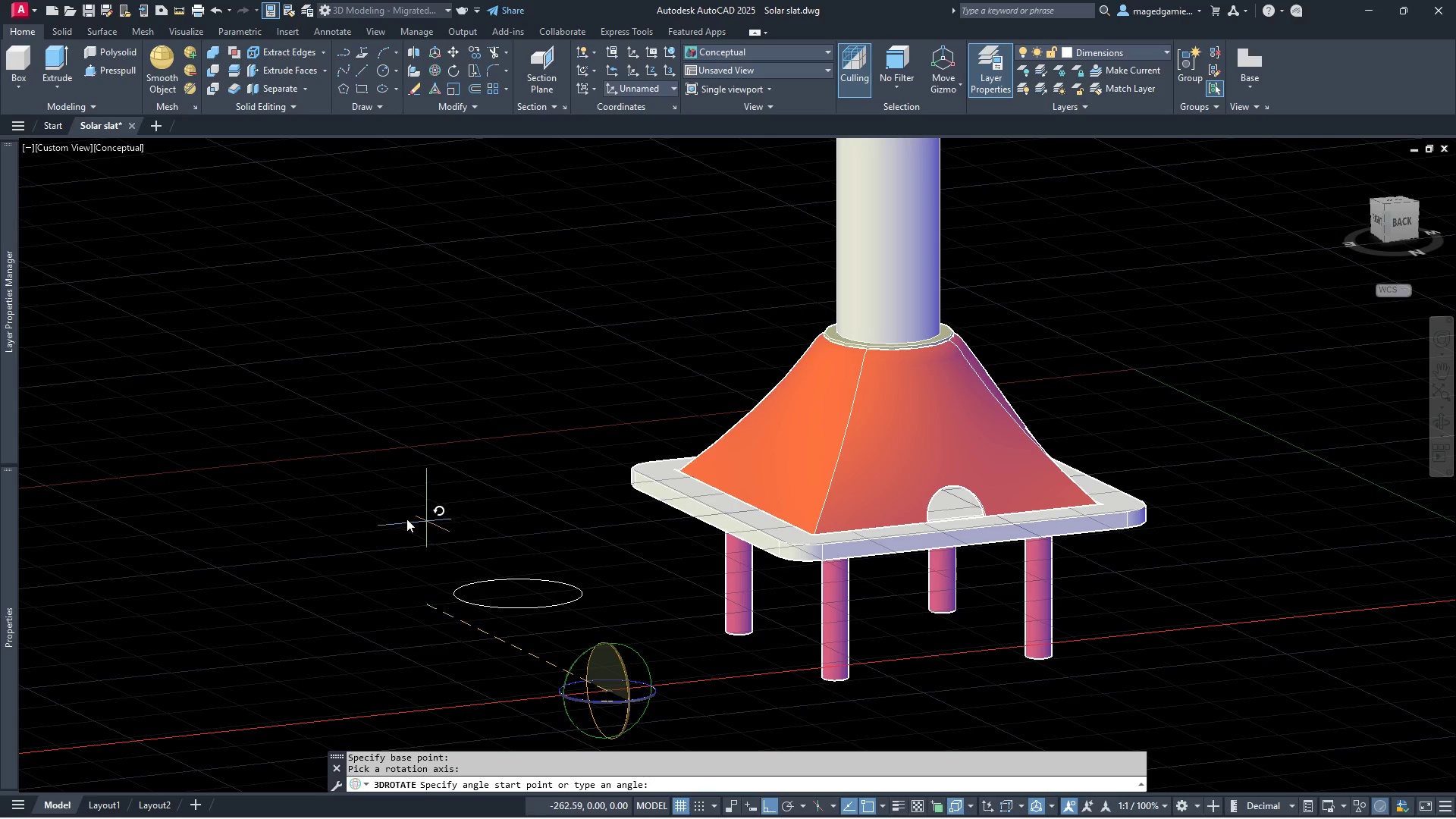 
wait(5.47)
 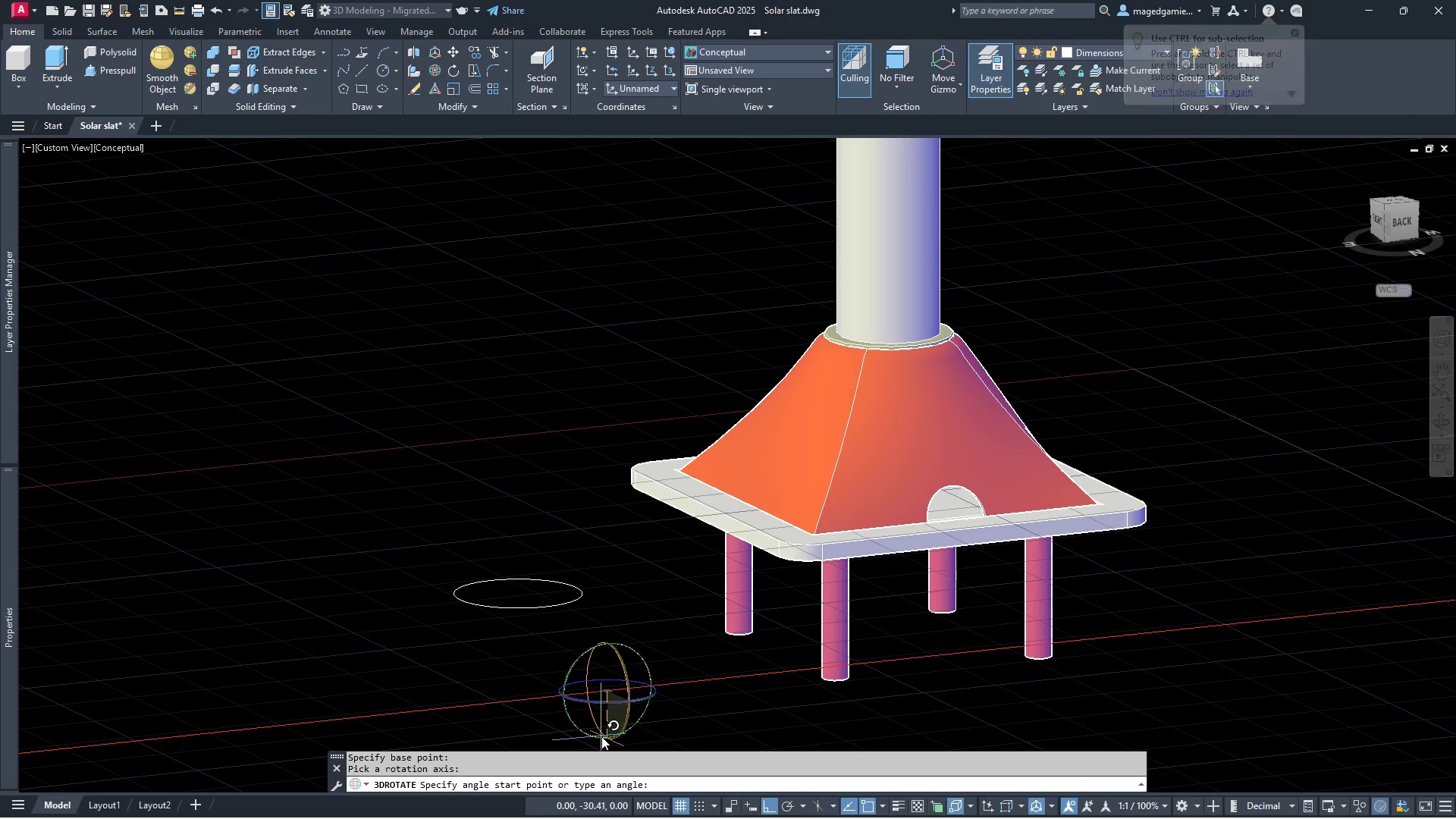 
left_click([588, 518])
 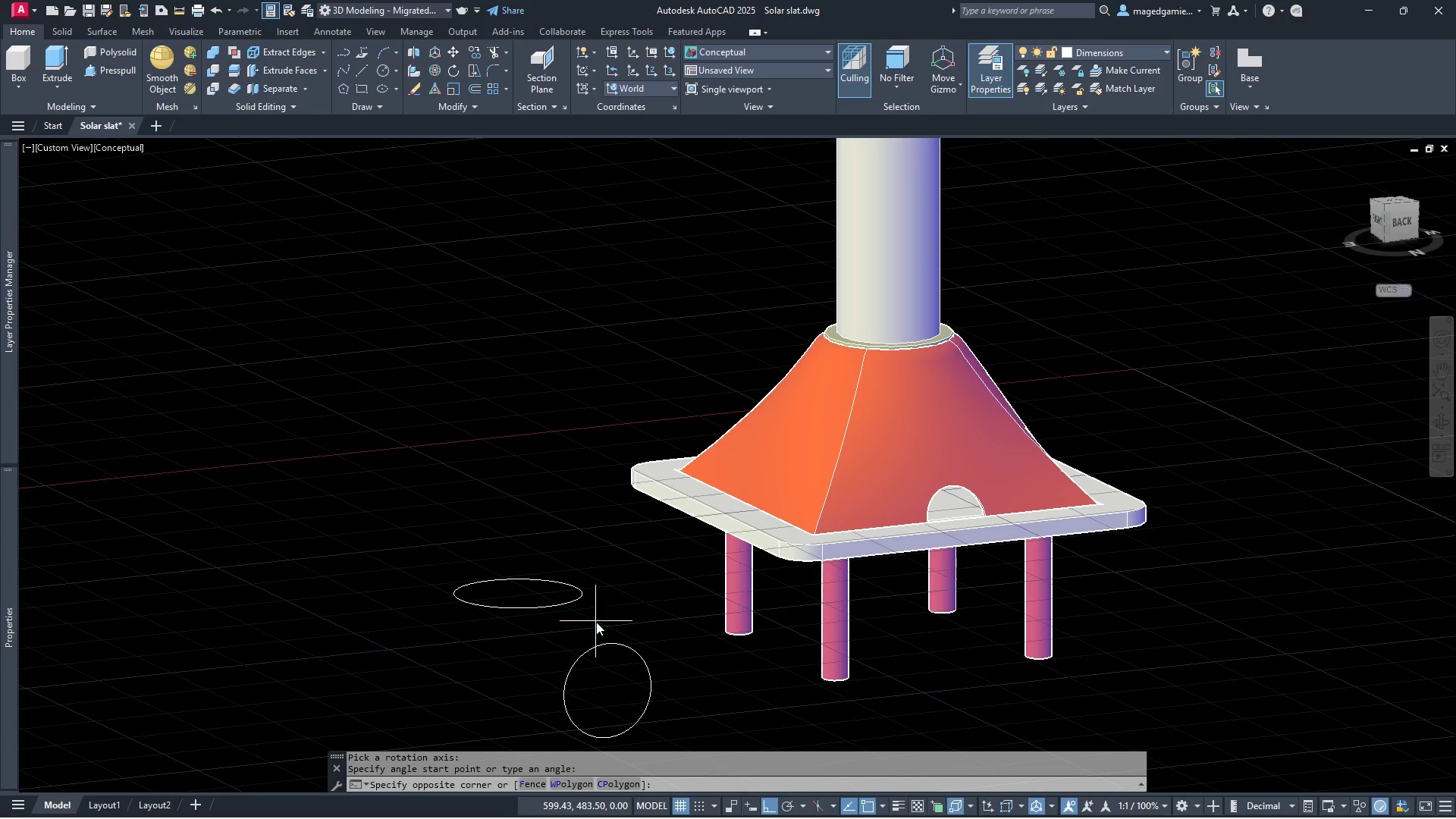 
double_click([521, 553])
 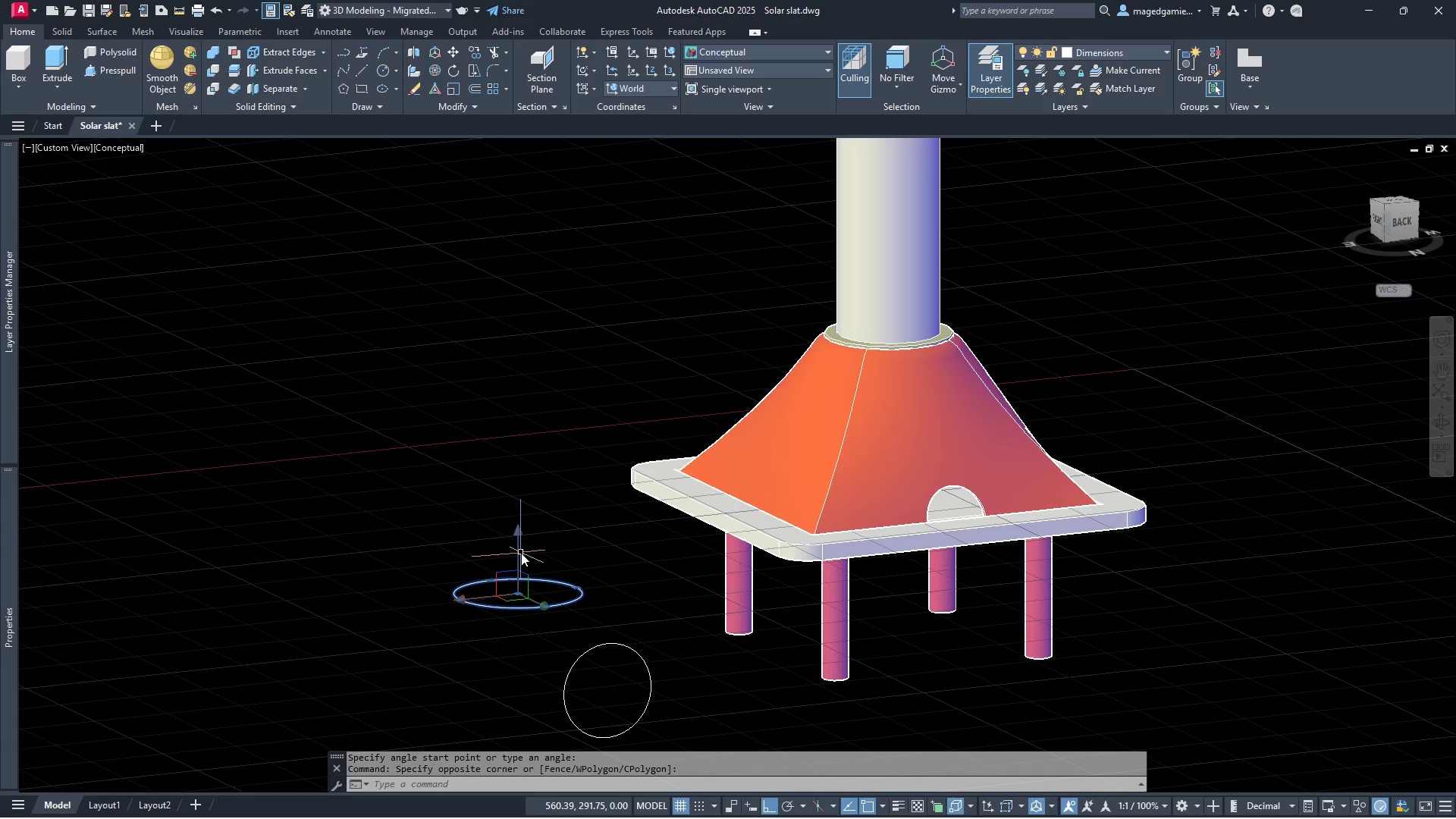 
key(Delete)
 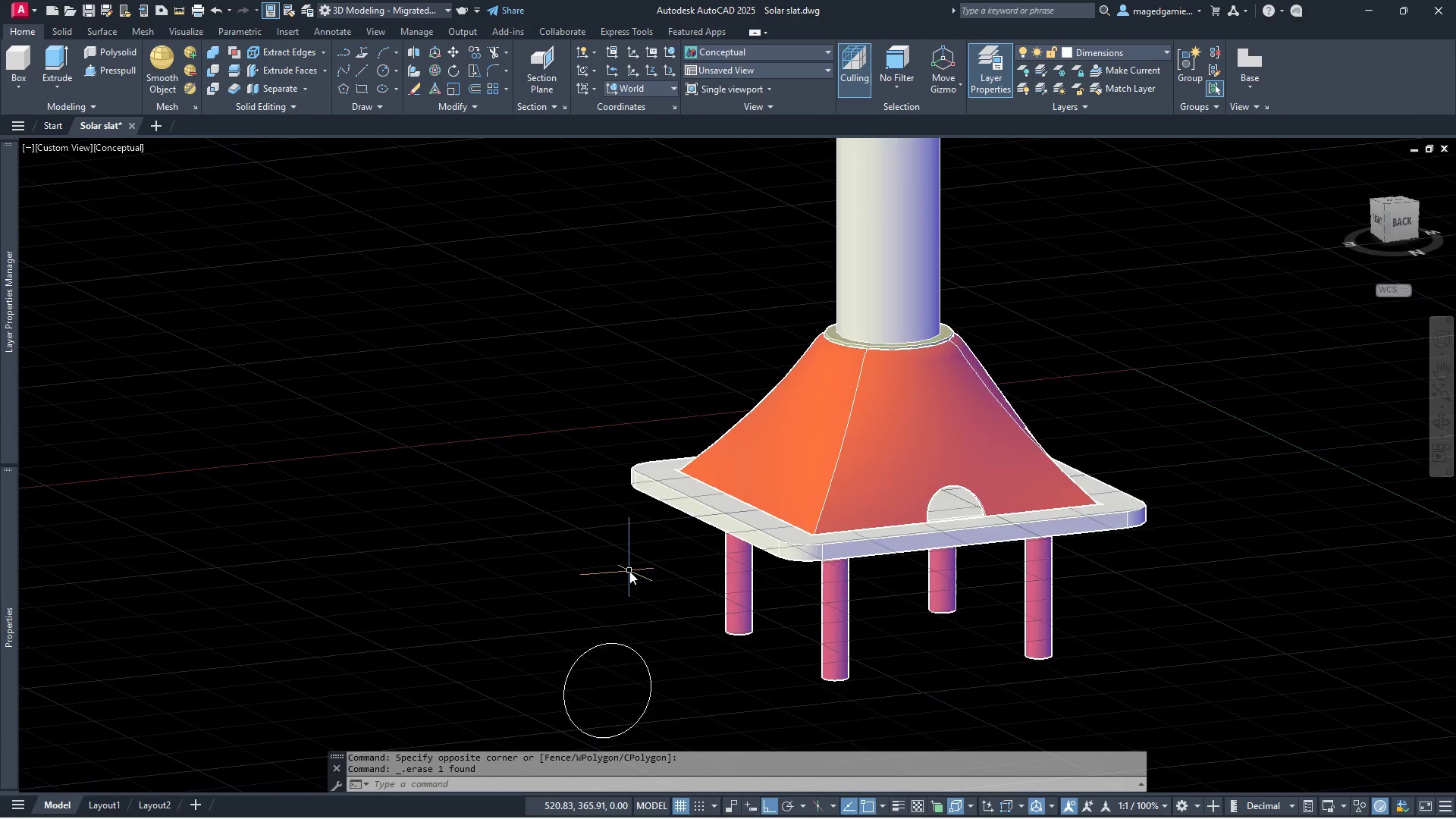 
scroll: coordinate [629, 571], scroll_direction: down, amount: 2.0
 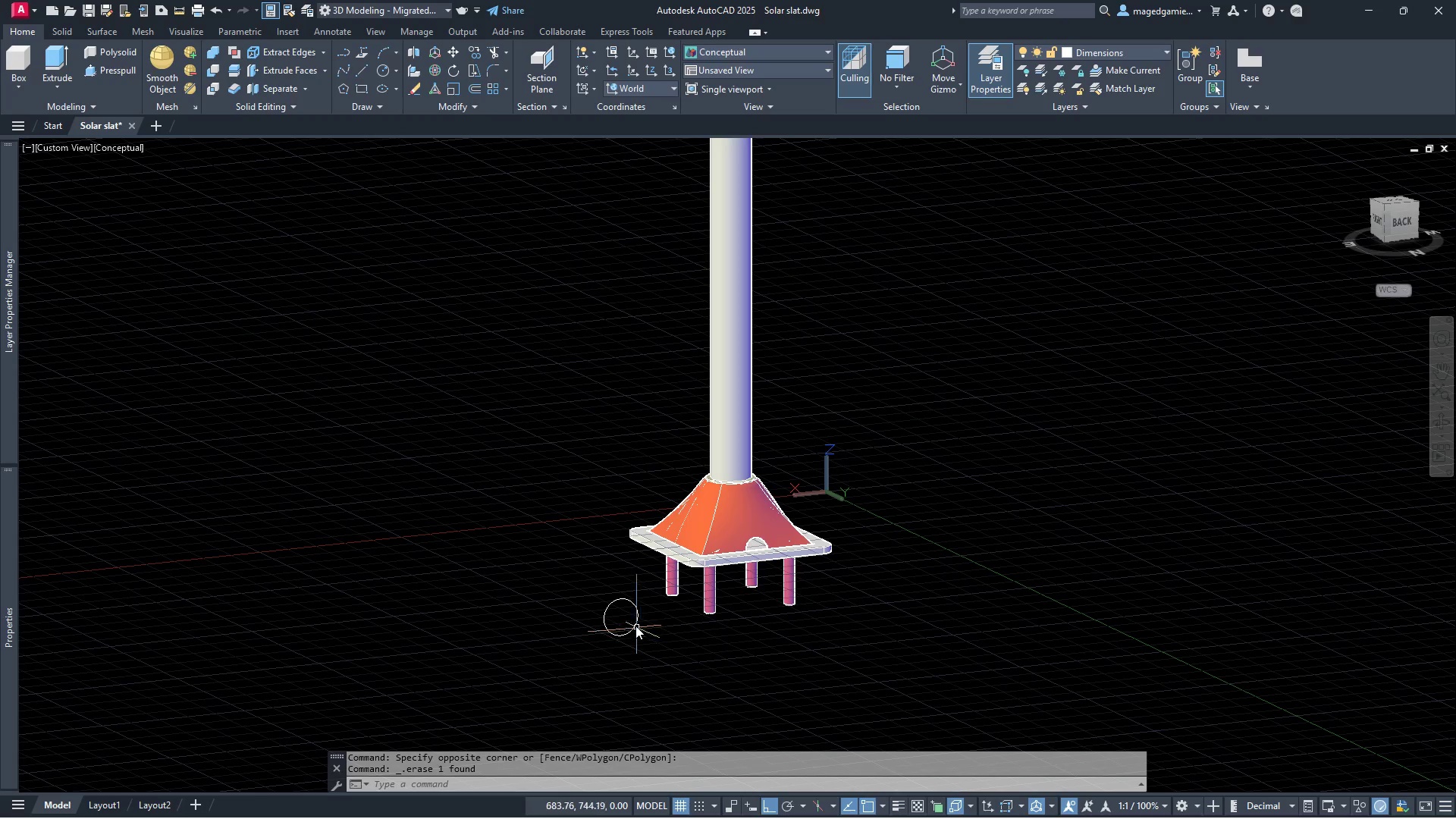 
wait(5.21)
 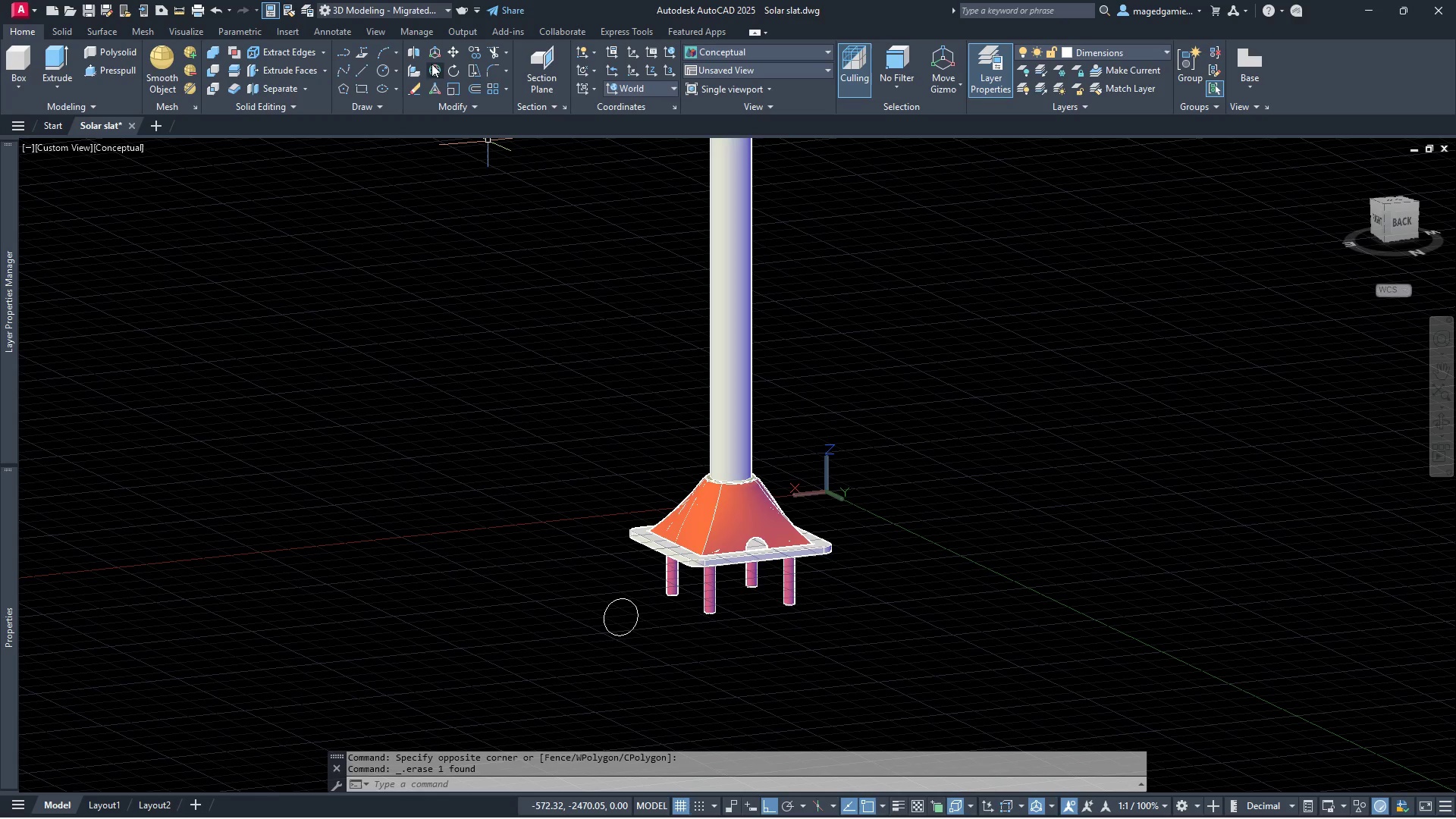 
left_click([634, 628])
 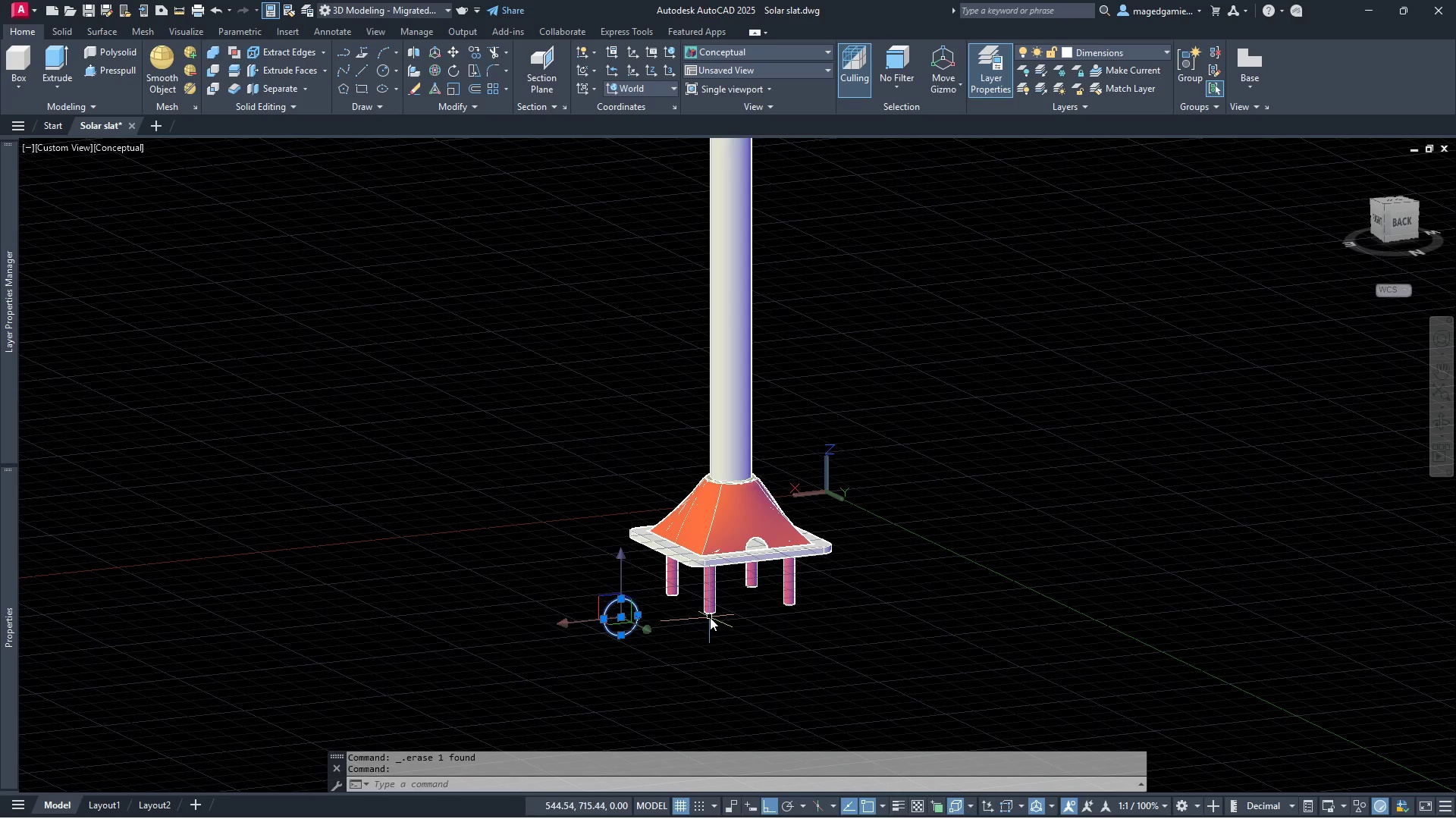 
scroll: coordinate [710, 617], scroll_direction: up, amount: 3.0
 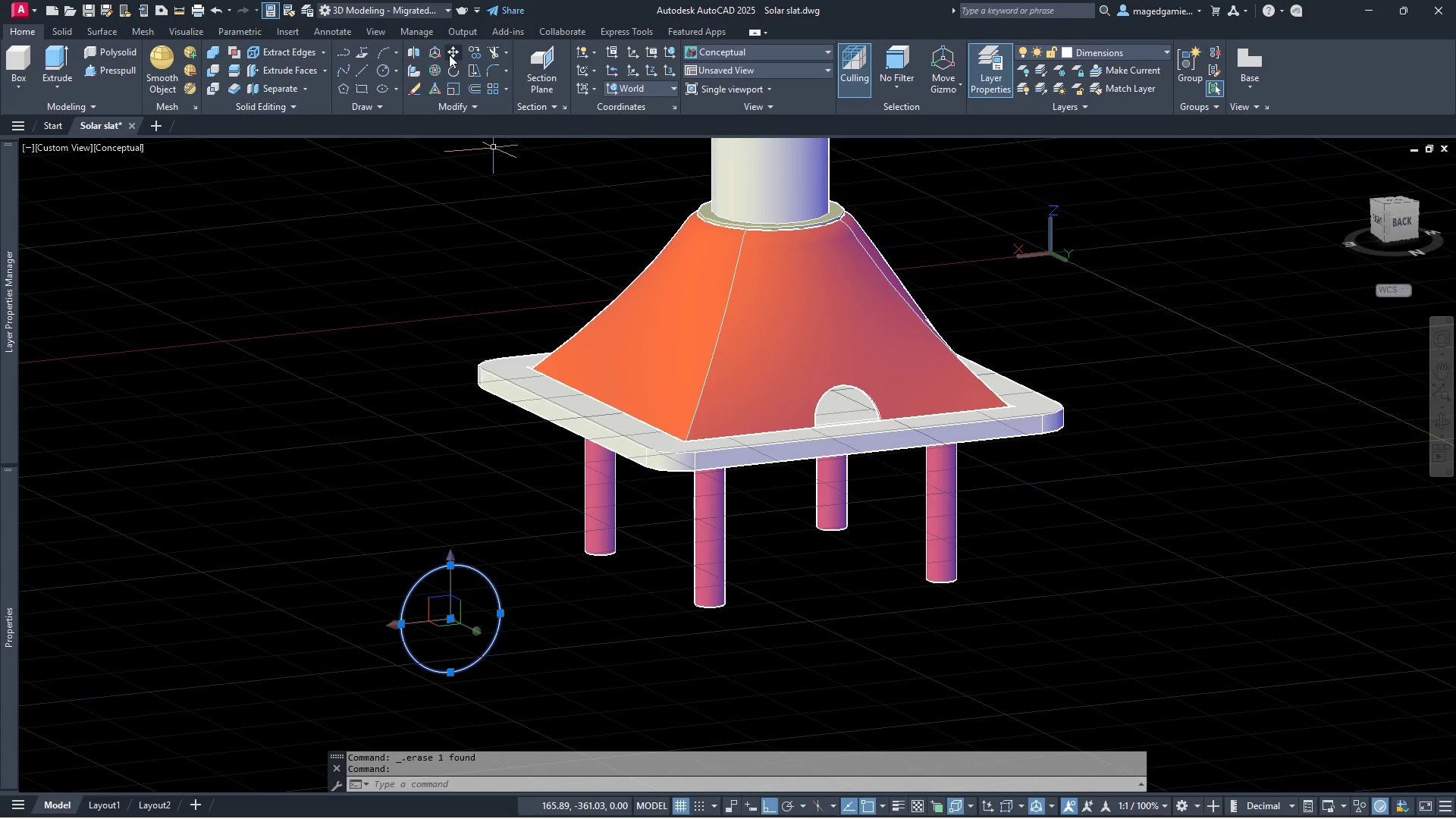 
left_click([452, 51])
 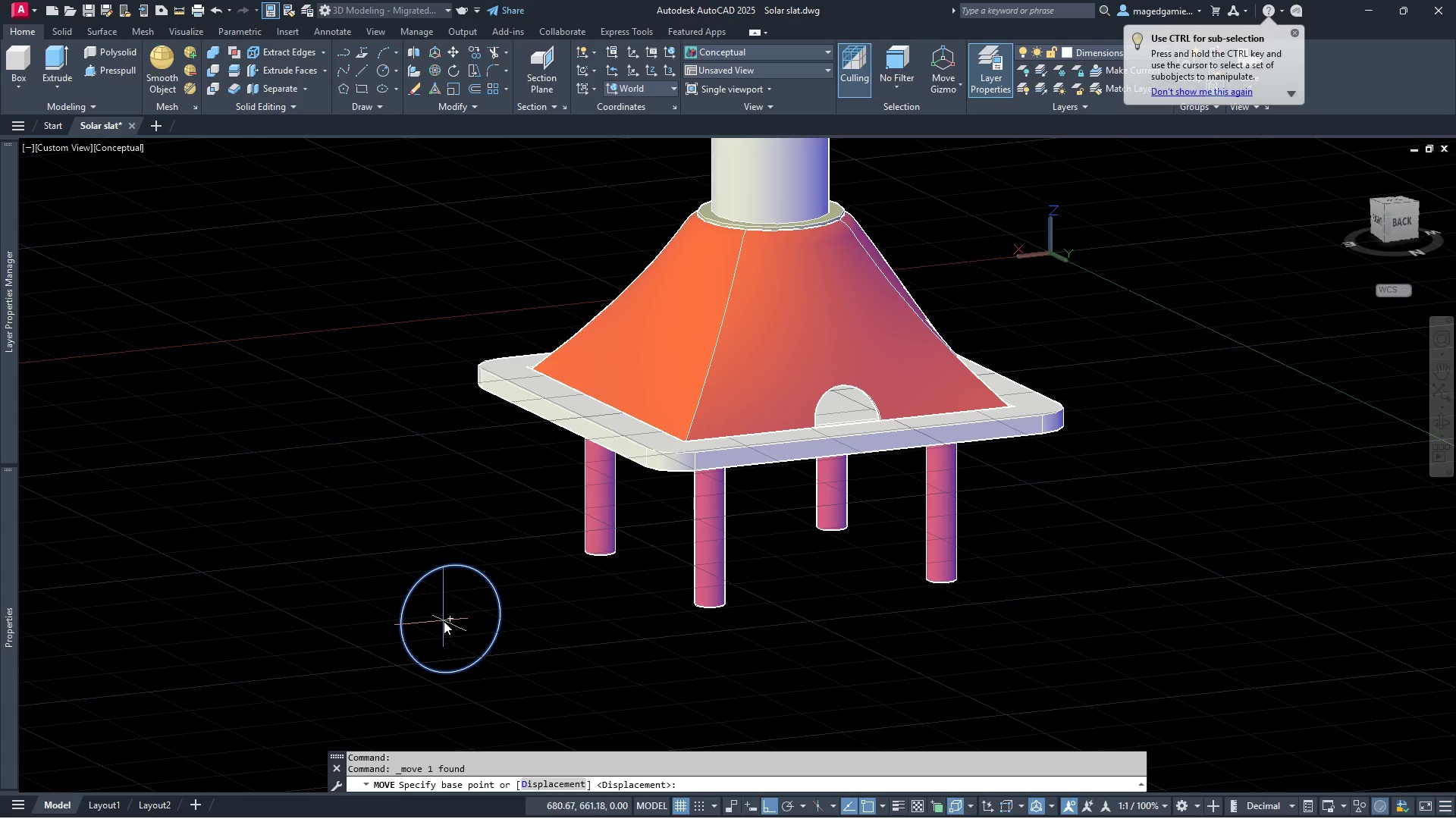 
left_click([447, 621])
 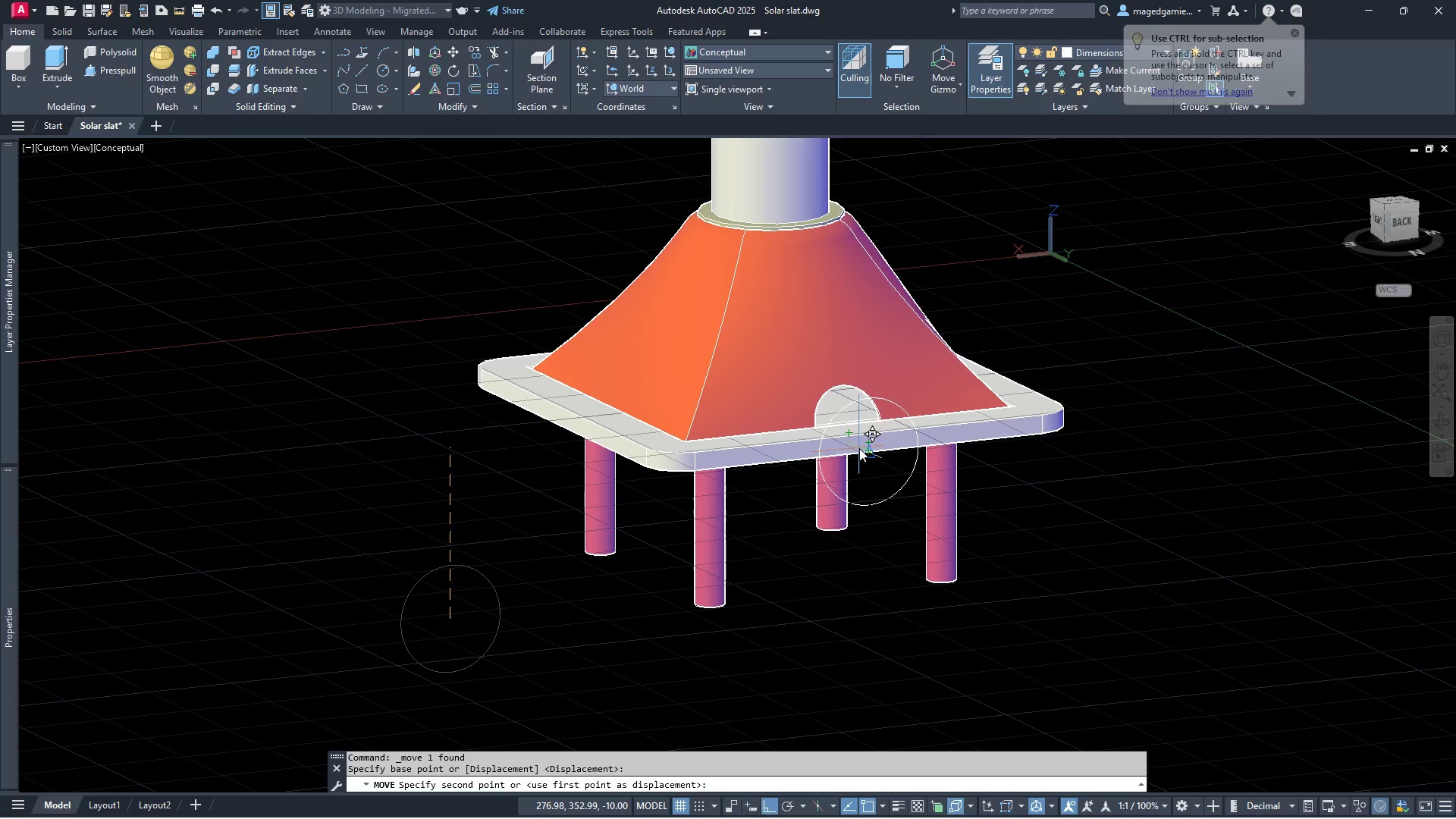 
wait(9.78)
 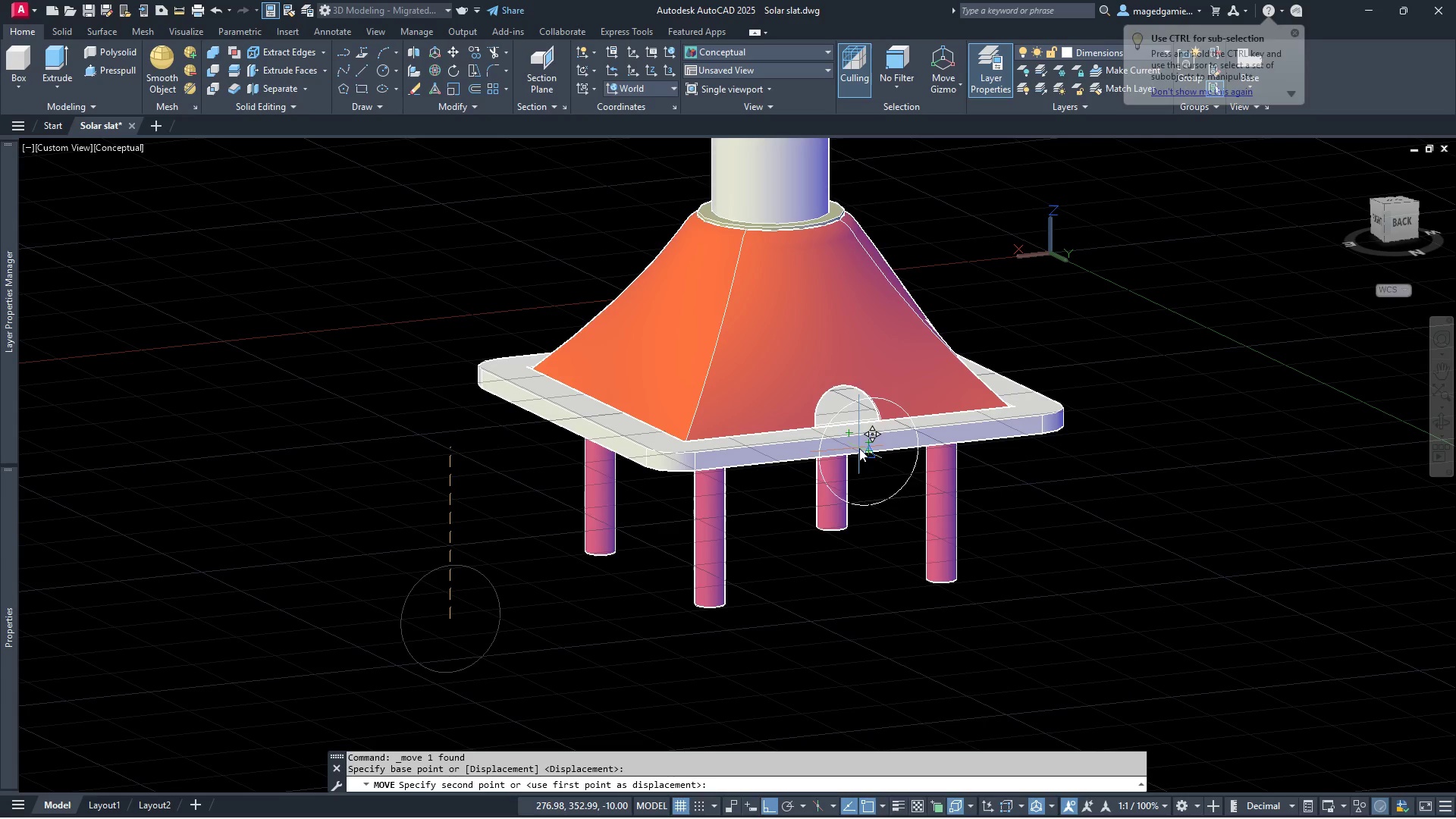 
left_click([865, 433])
 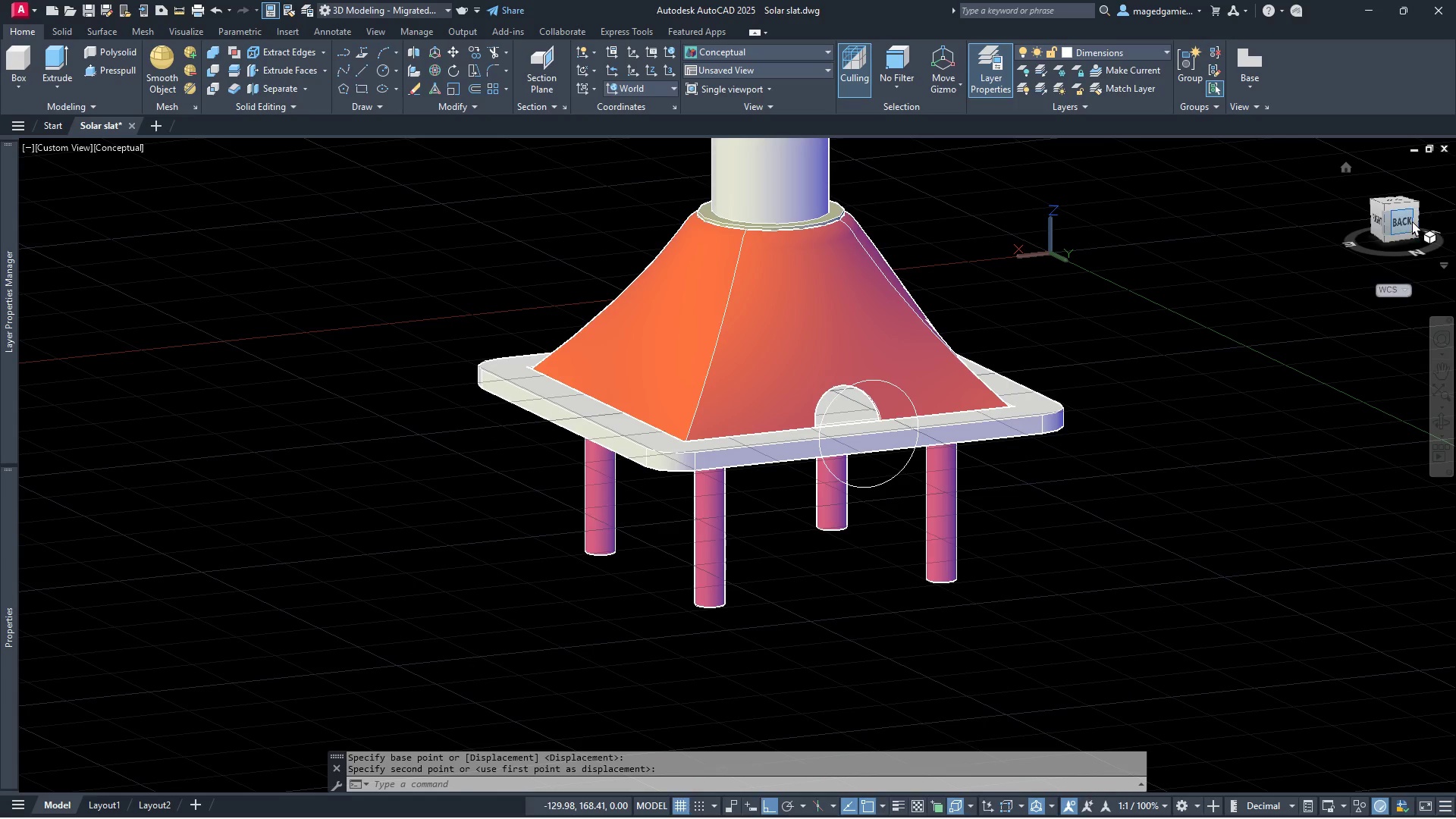 
left_click([1412, 221])
 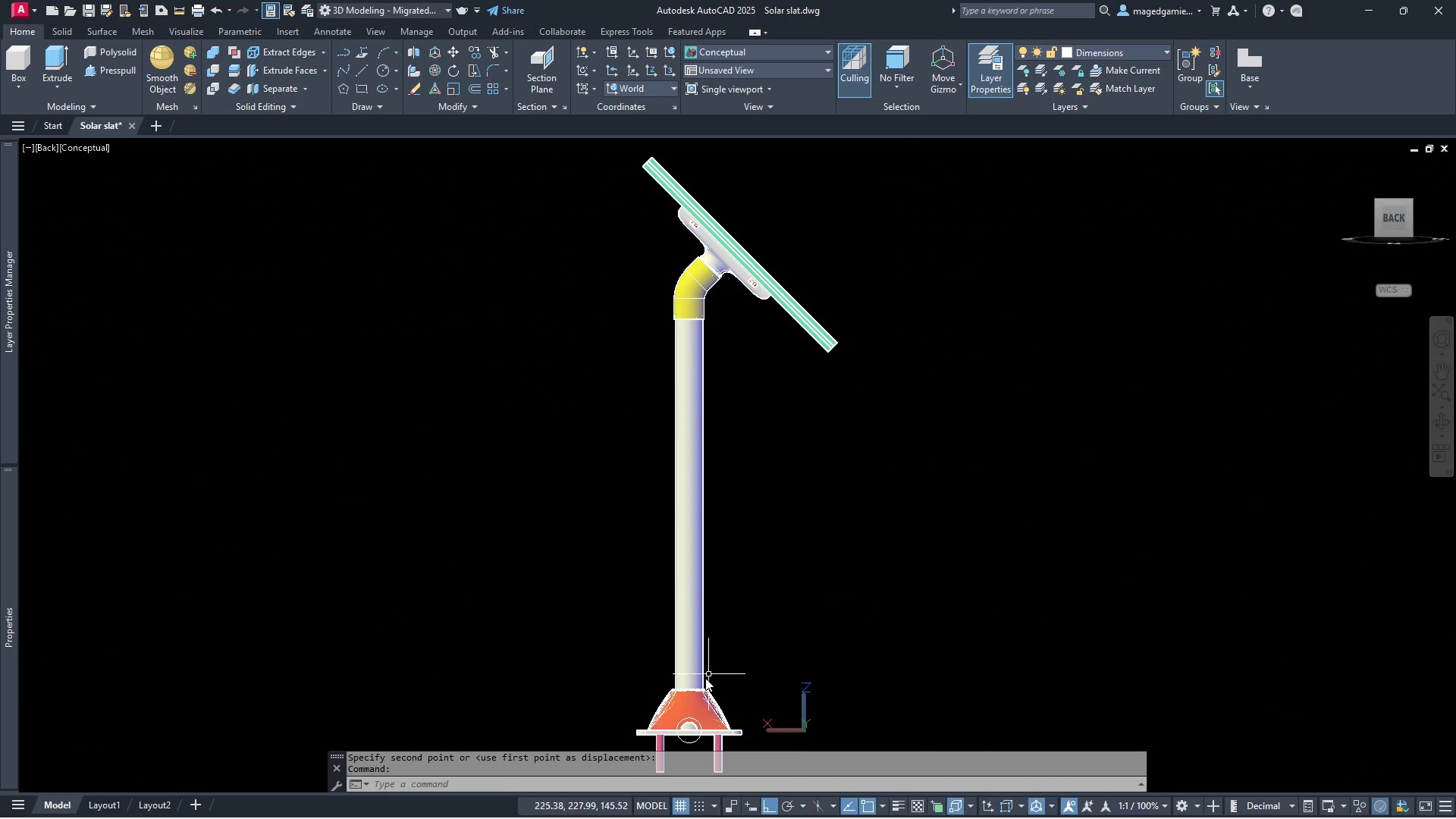 
scroll: coordinate [749, 721], scroll_direction: up, amount: 9.0
 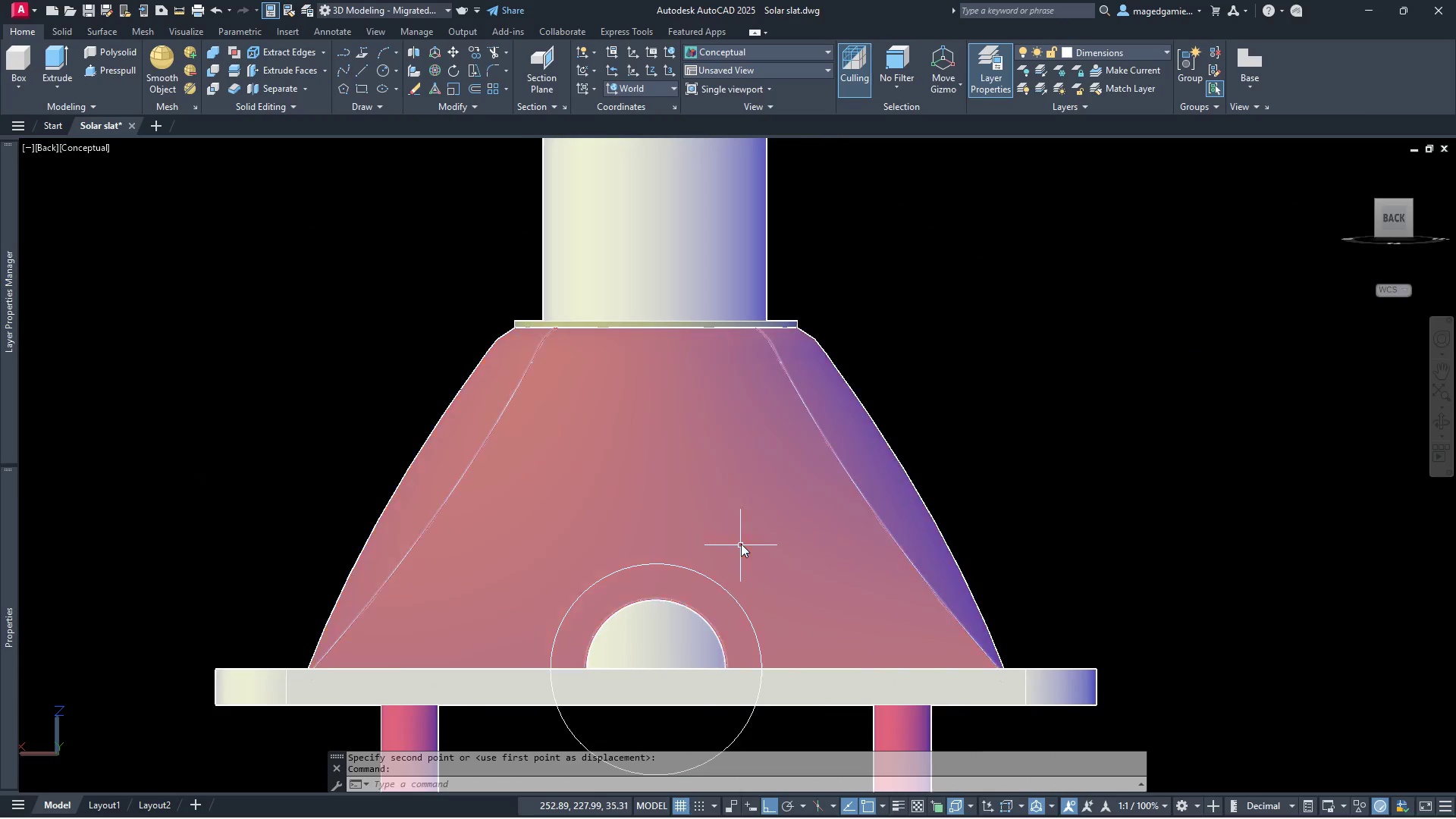 
scroll: coordinate [742, 532], scroll_direction: down, amount: 1.0
 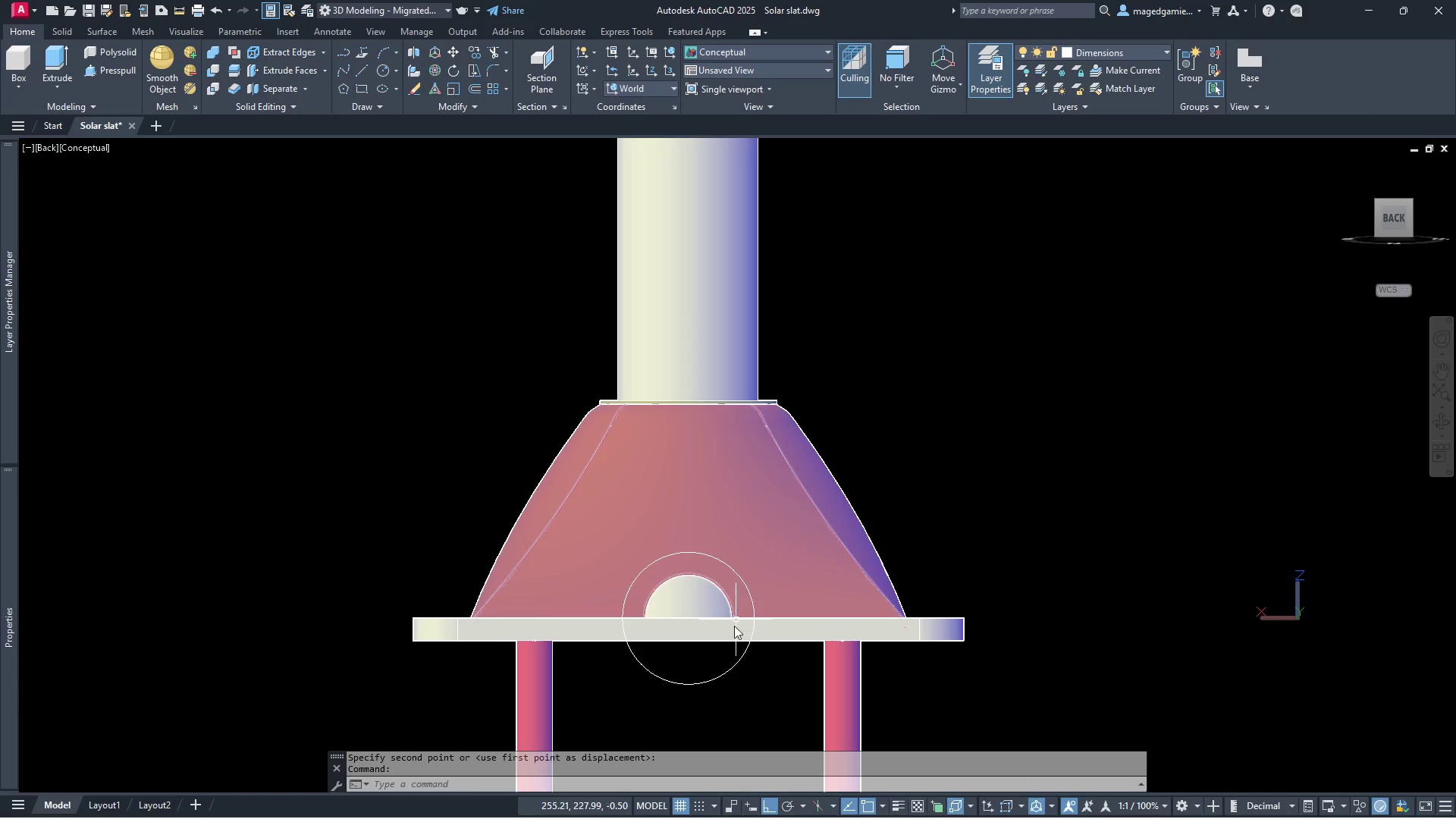 
scroll: coordinate [734, 627], scroll_direction: up, amount: 3.0
 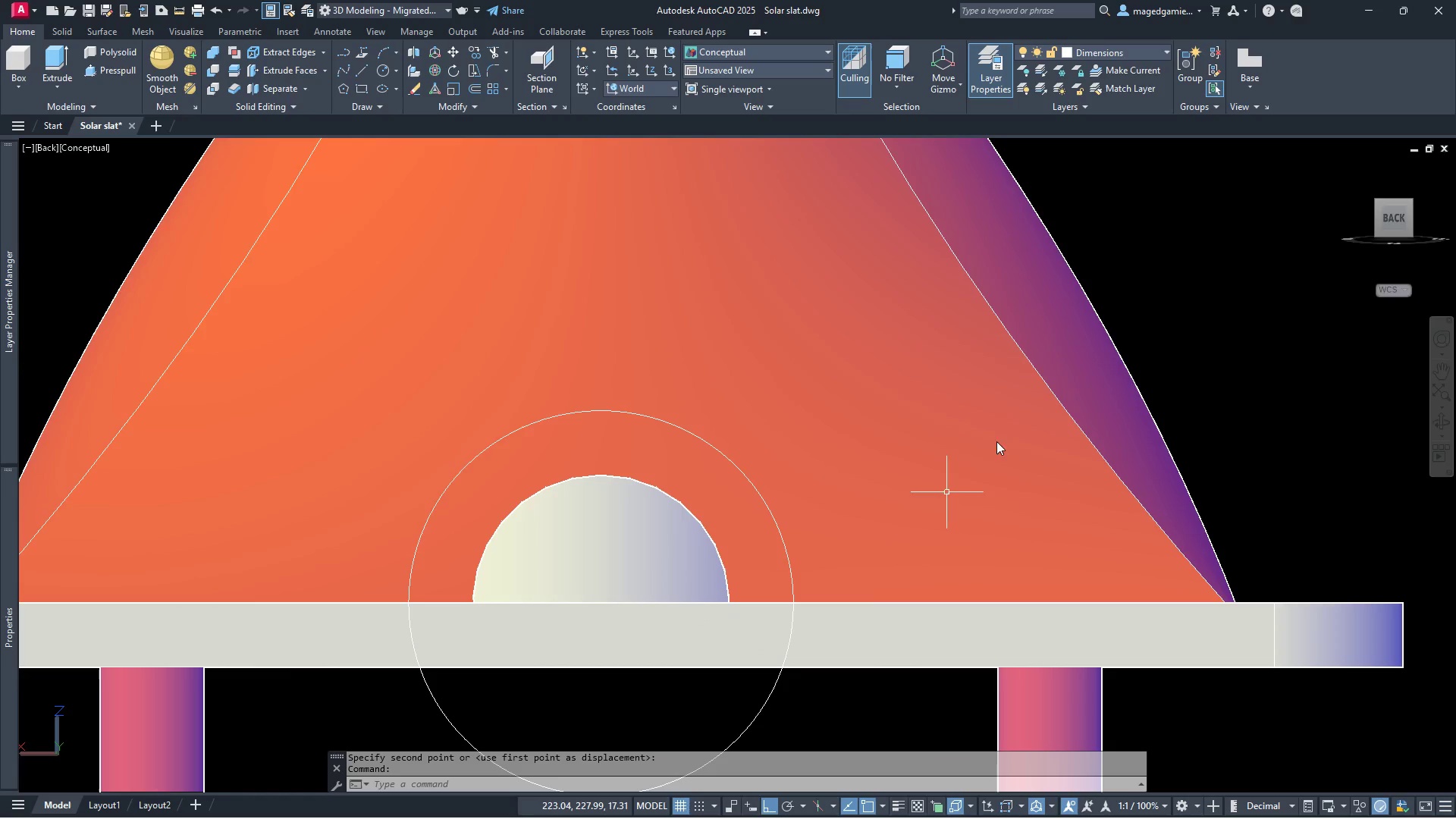 
scroll: coordinate [1025, 394], scroll_direction: down, amount: 1.0
 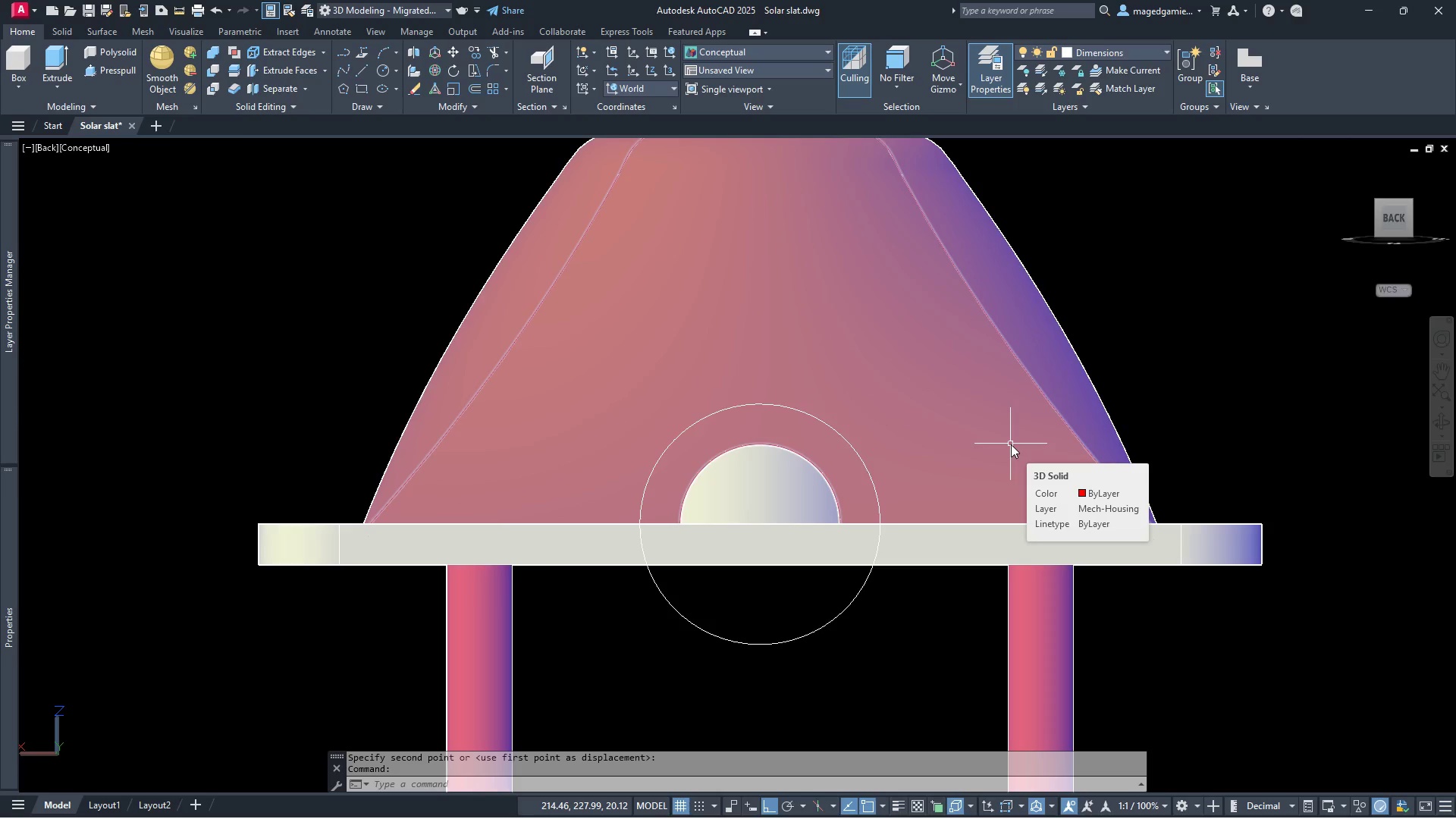 
wait(9.19)
 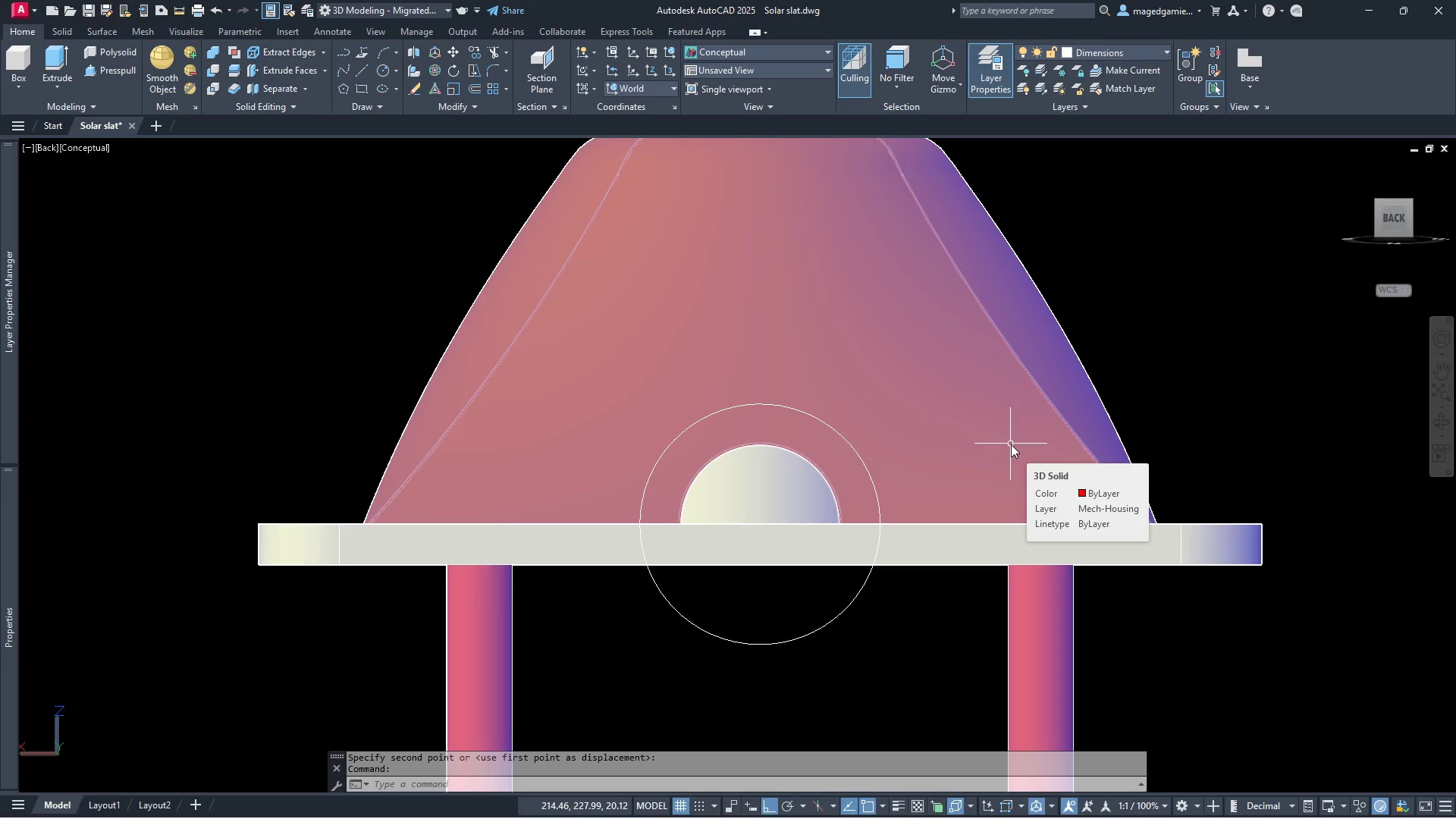 
left_click([806, 46])
 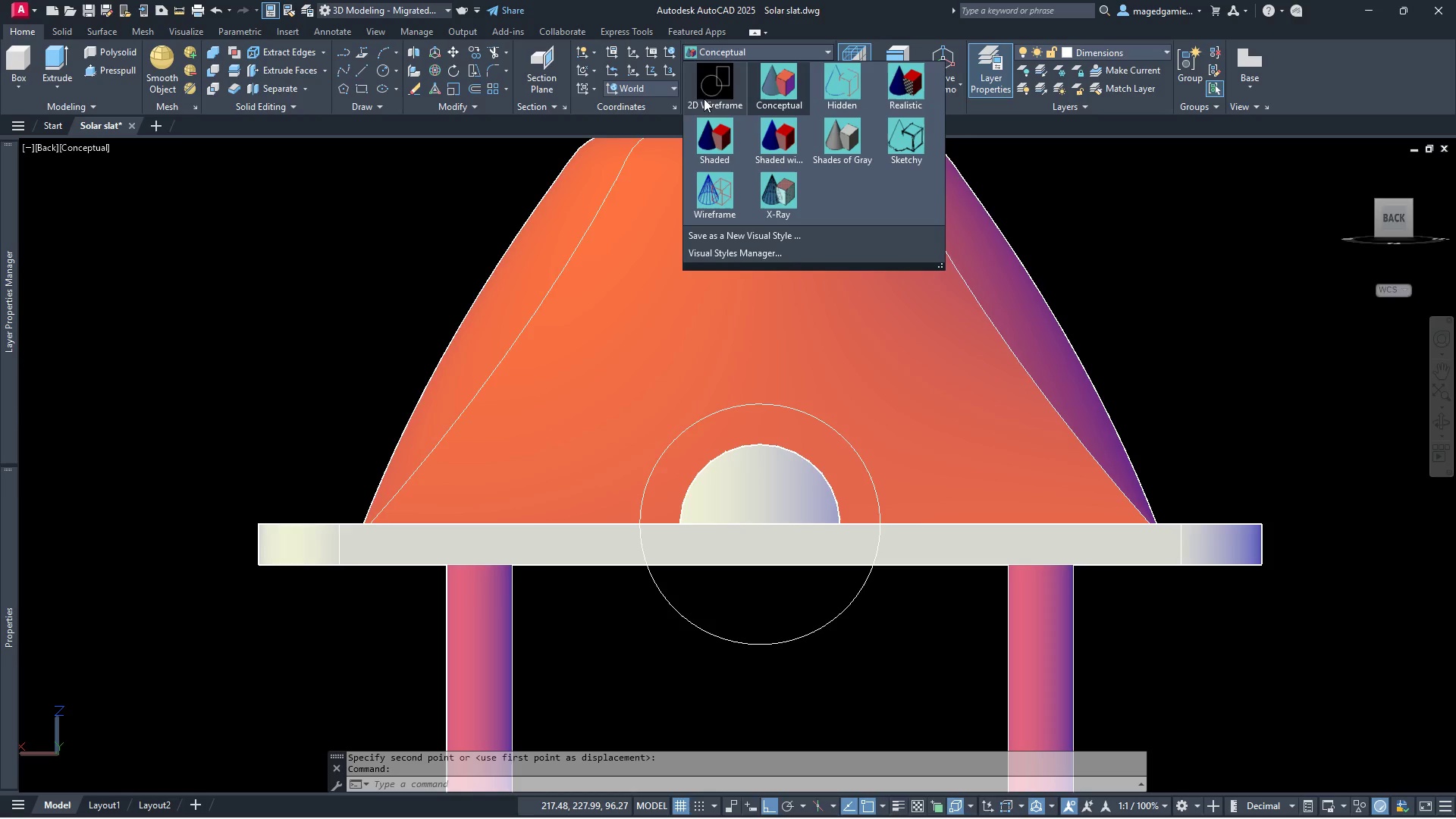 
left_click([705, 197])
 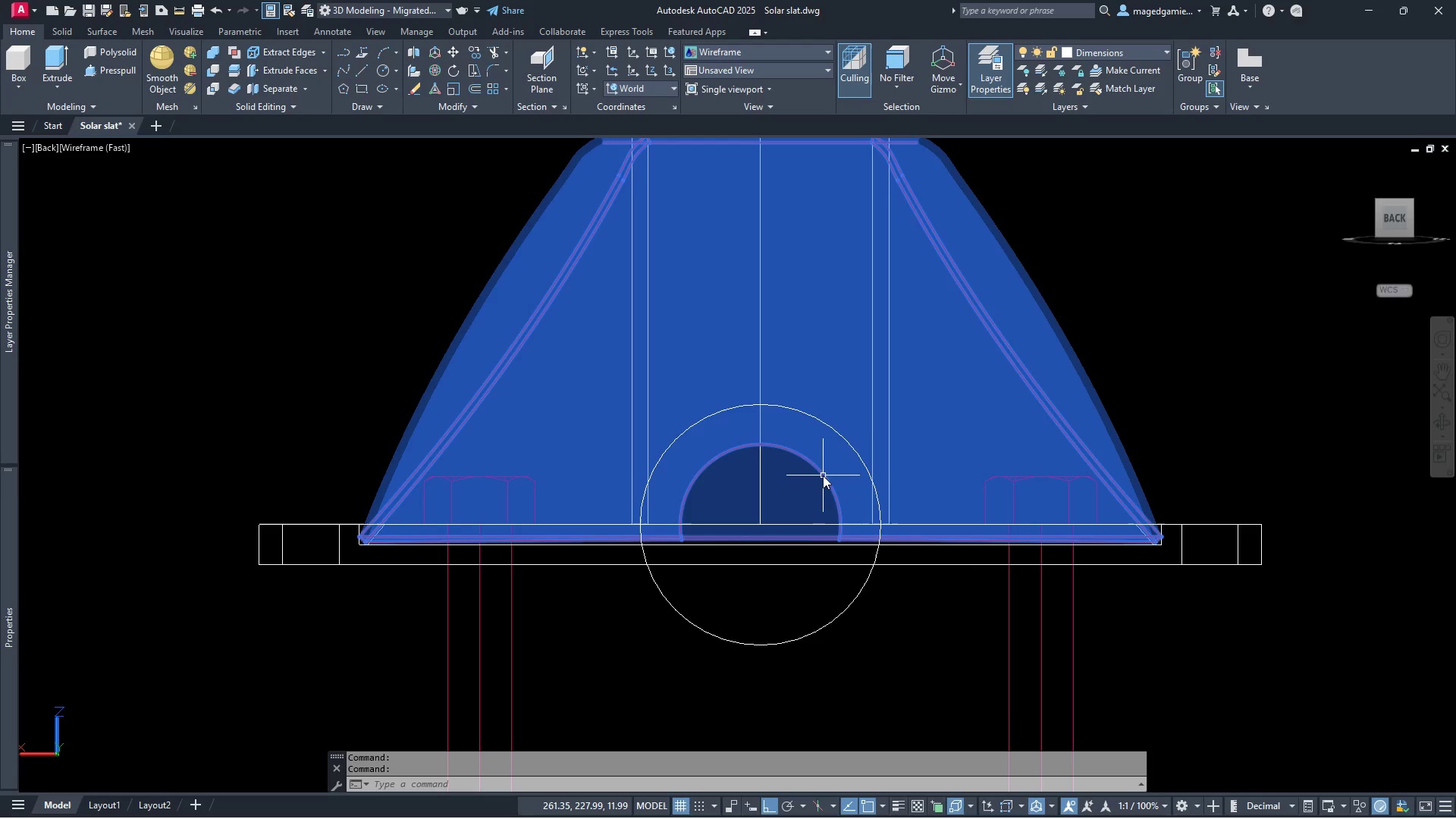 
wait(21.25)
 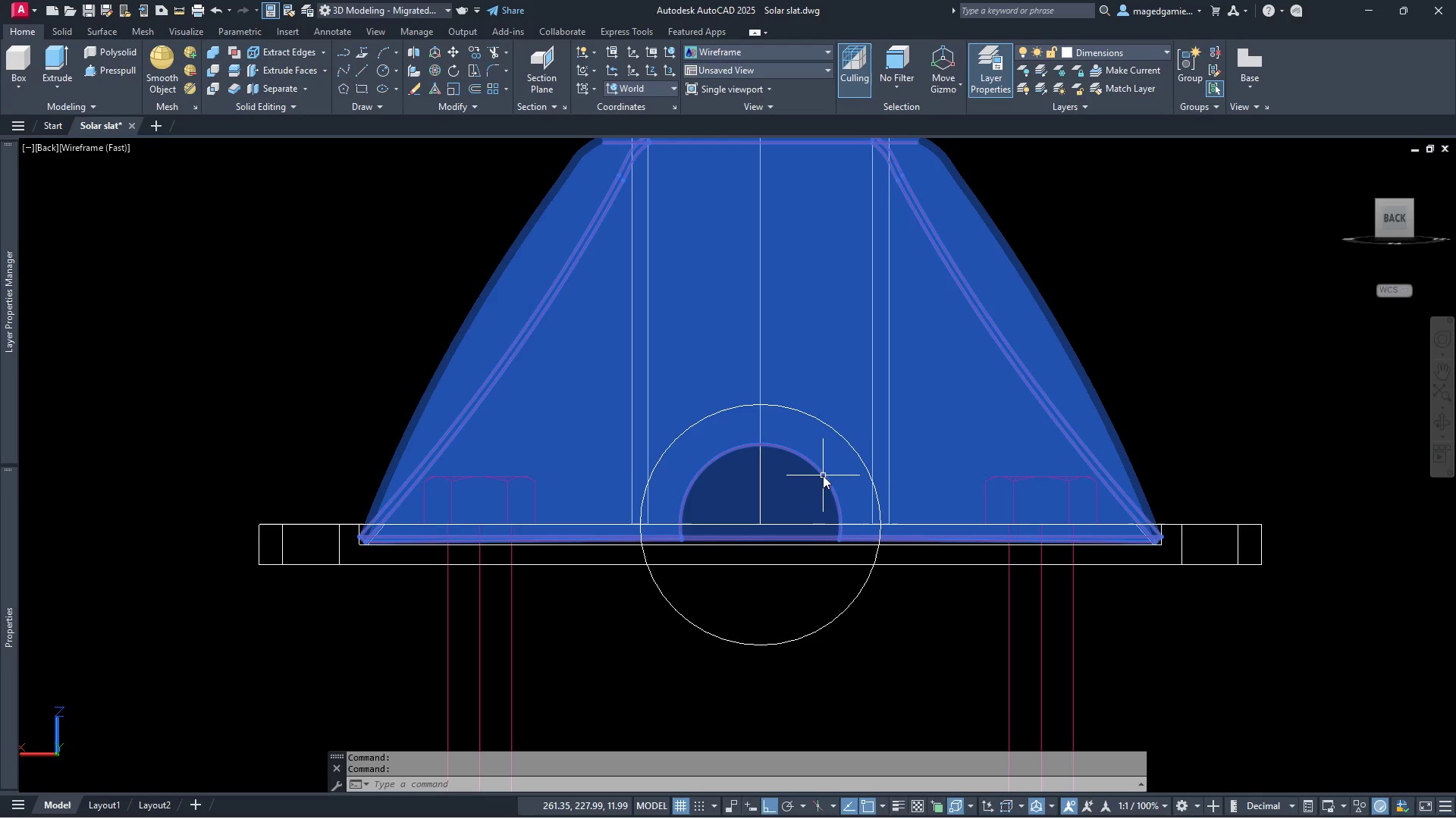 
left_click([183, 9])
 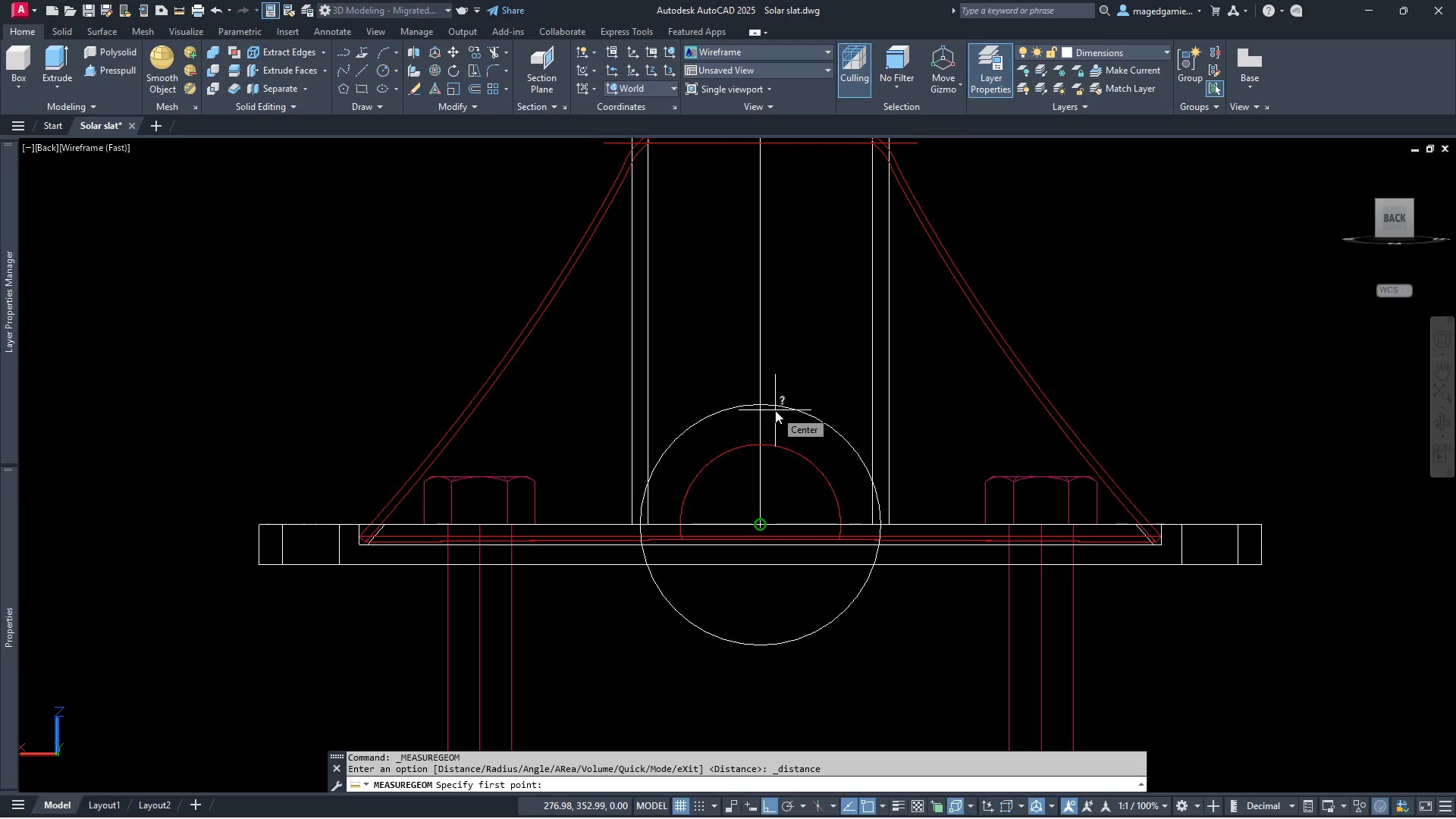 
wait(5.92)
 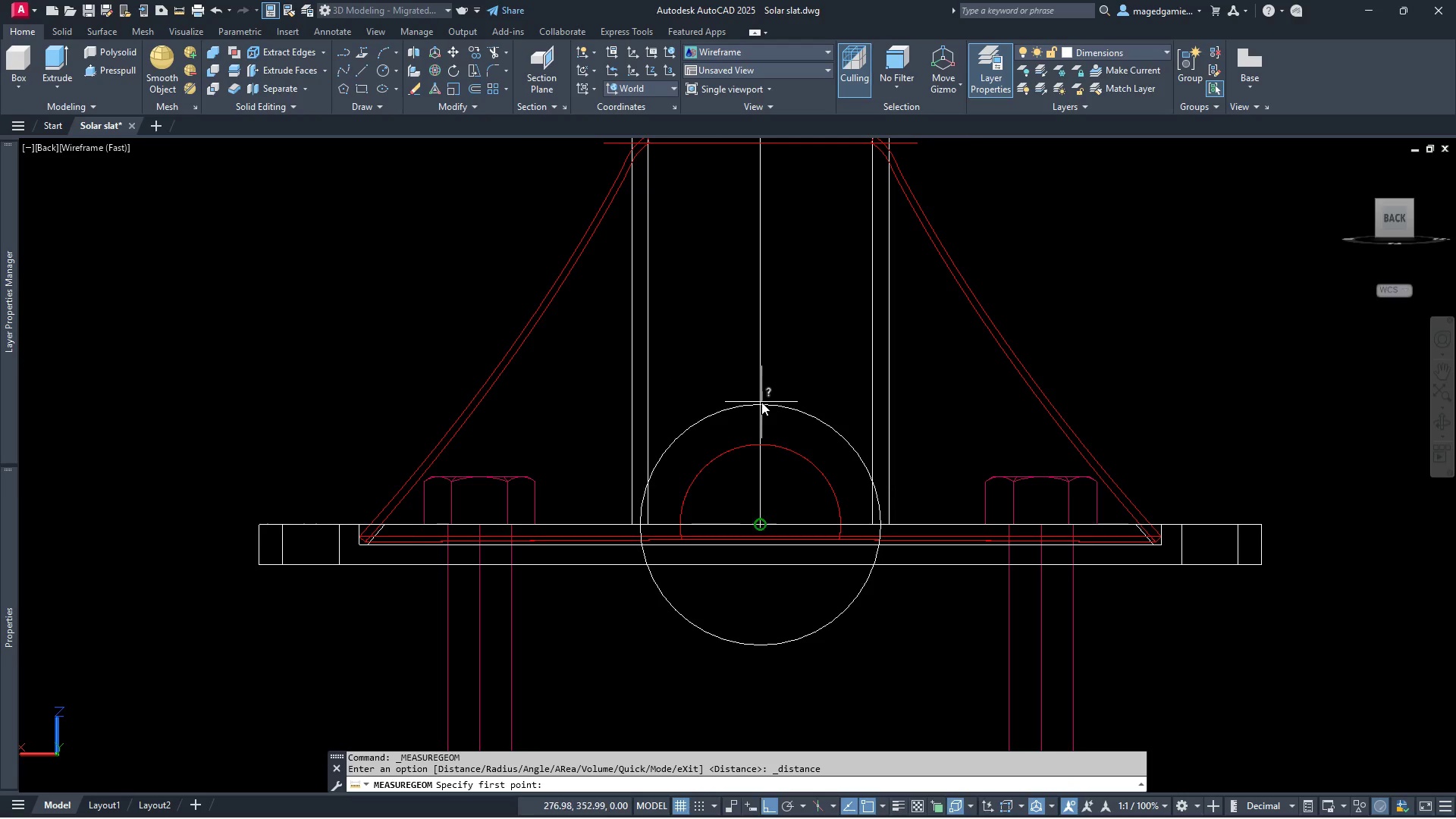 
left_click([770, 404])
 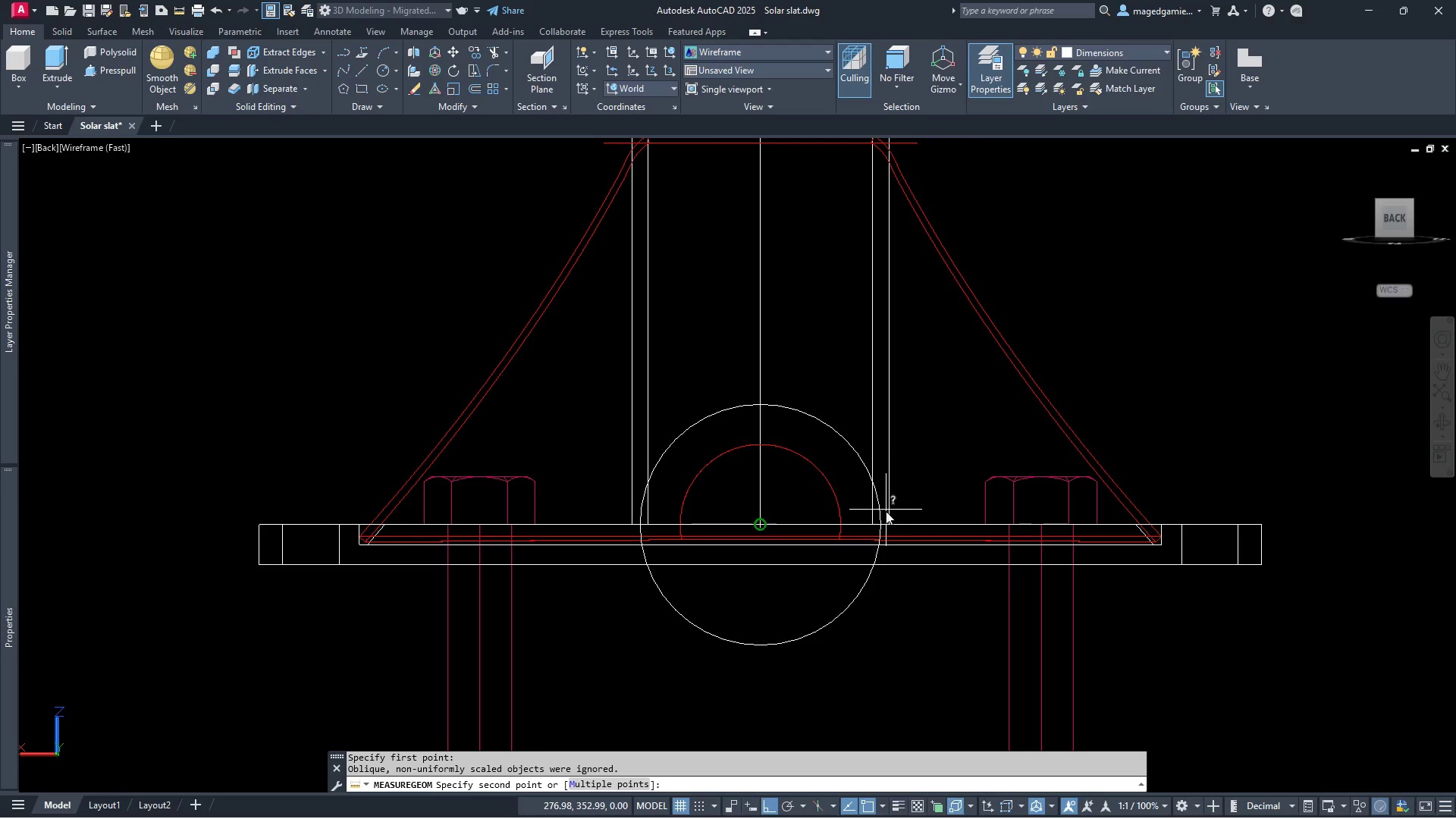 
wait(6.97)
 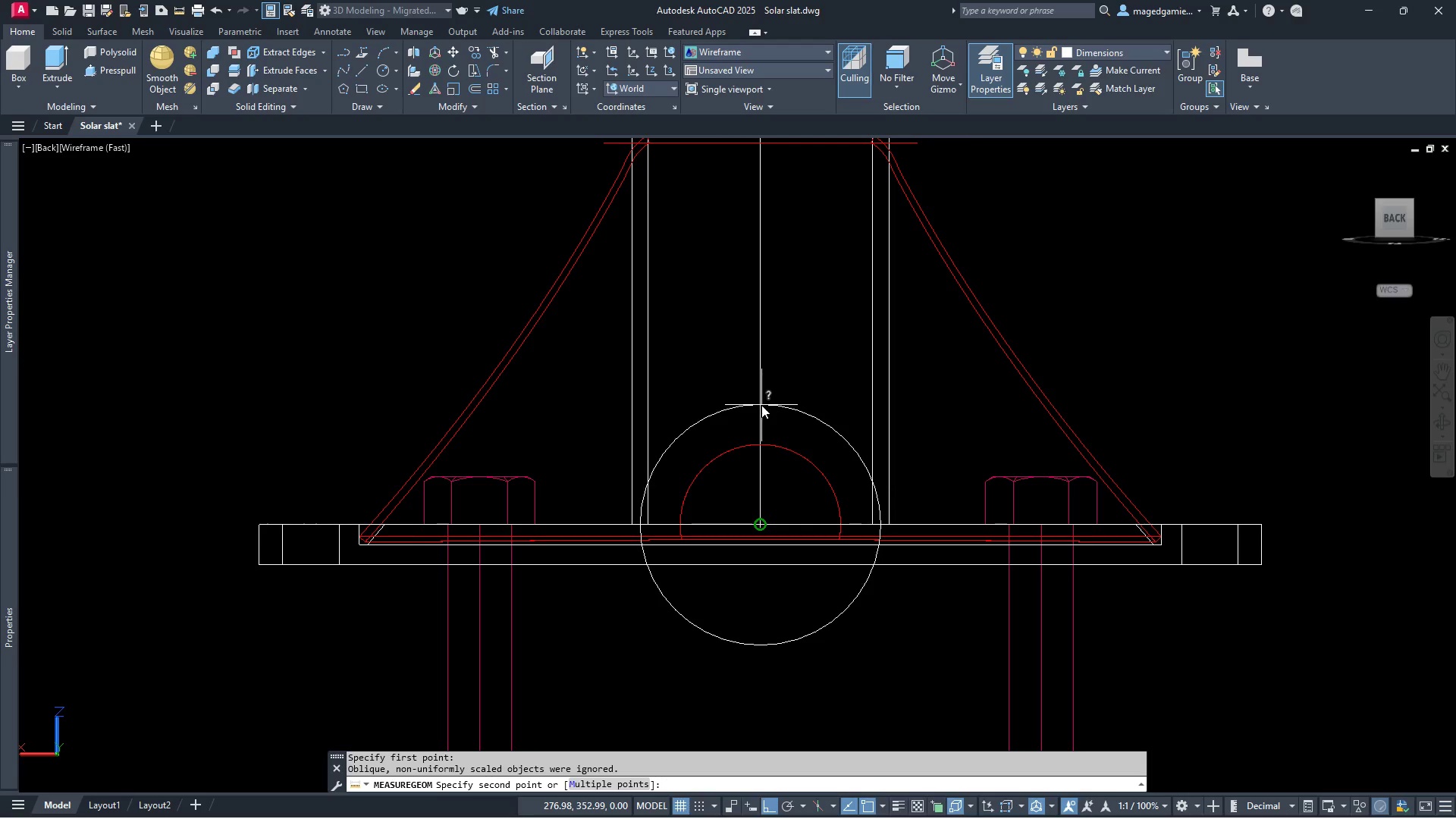 
left_click([880, 525])
 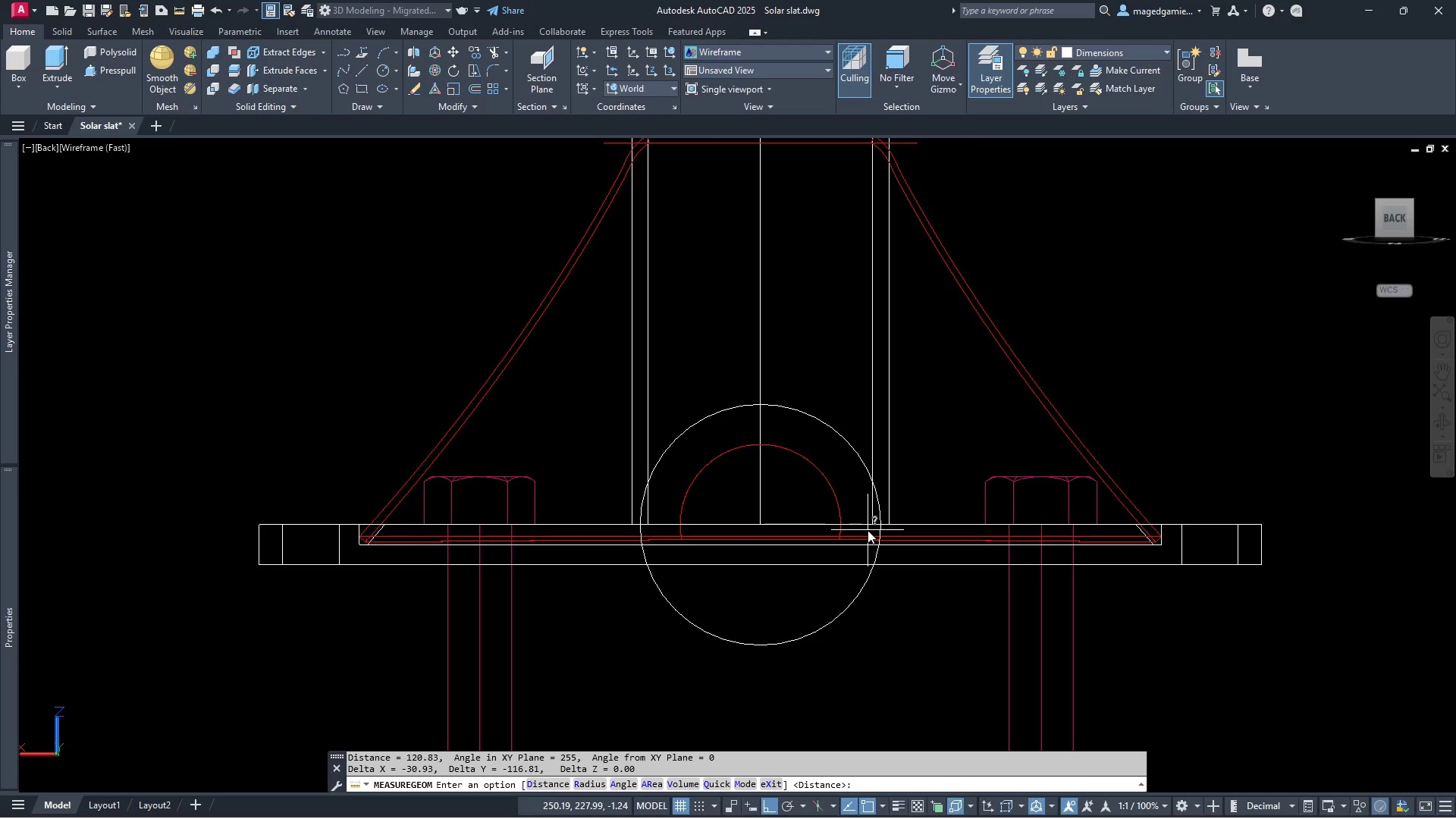 
wait(9.03)
 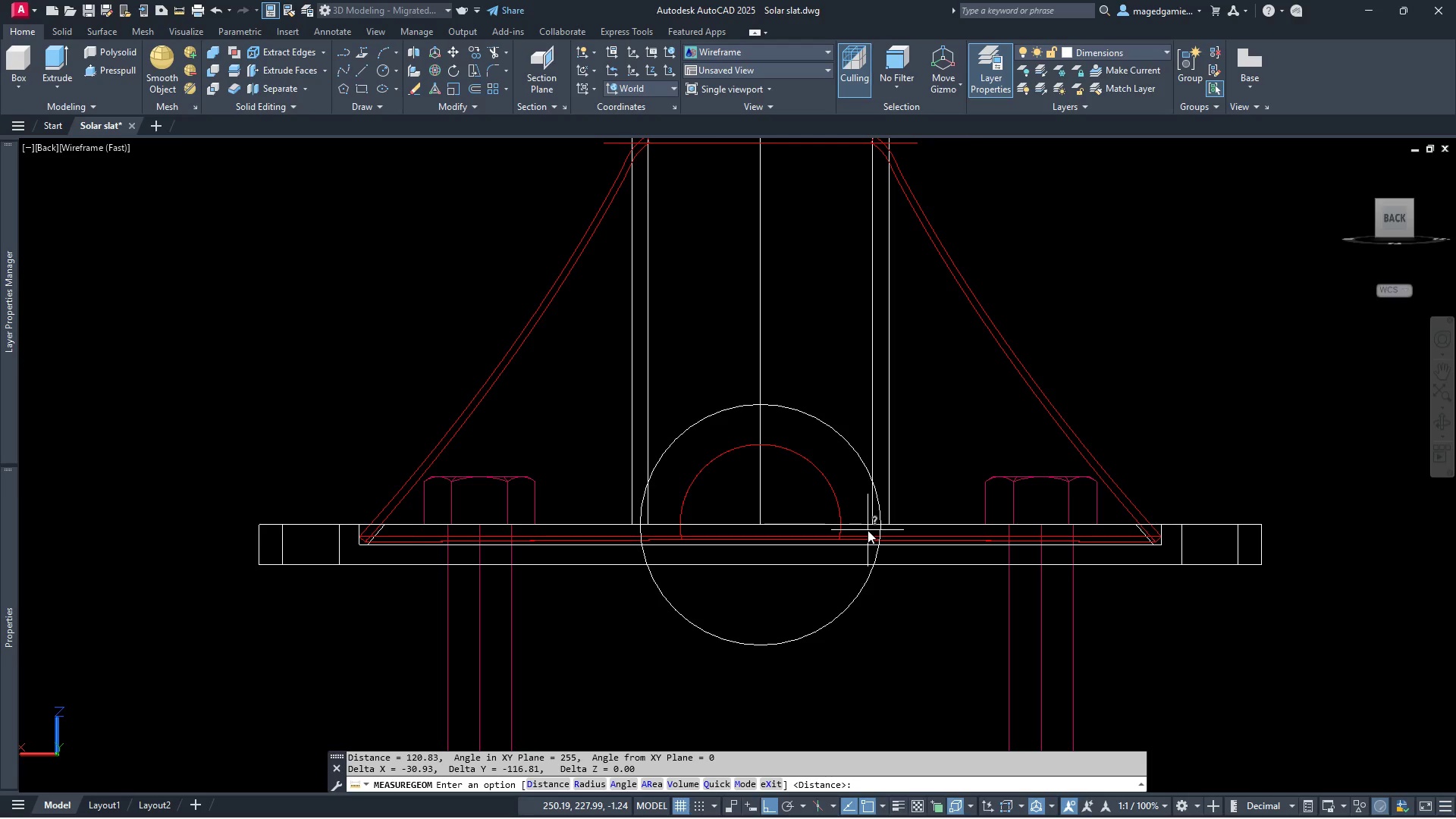 
right_click([861, 512])
 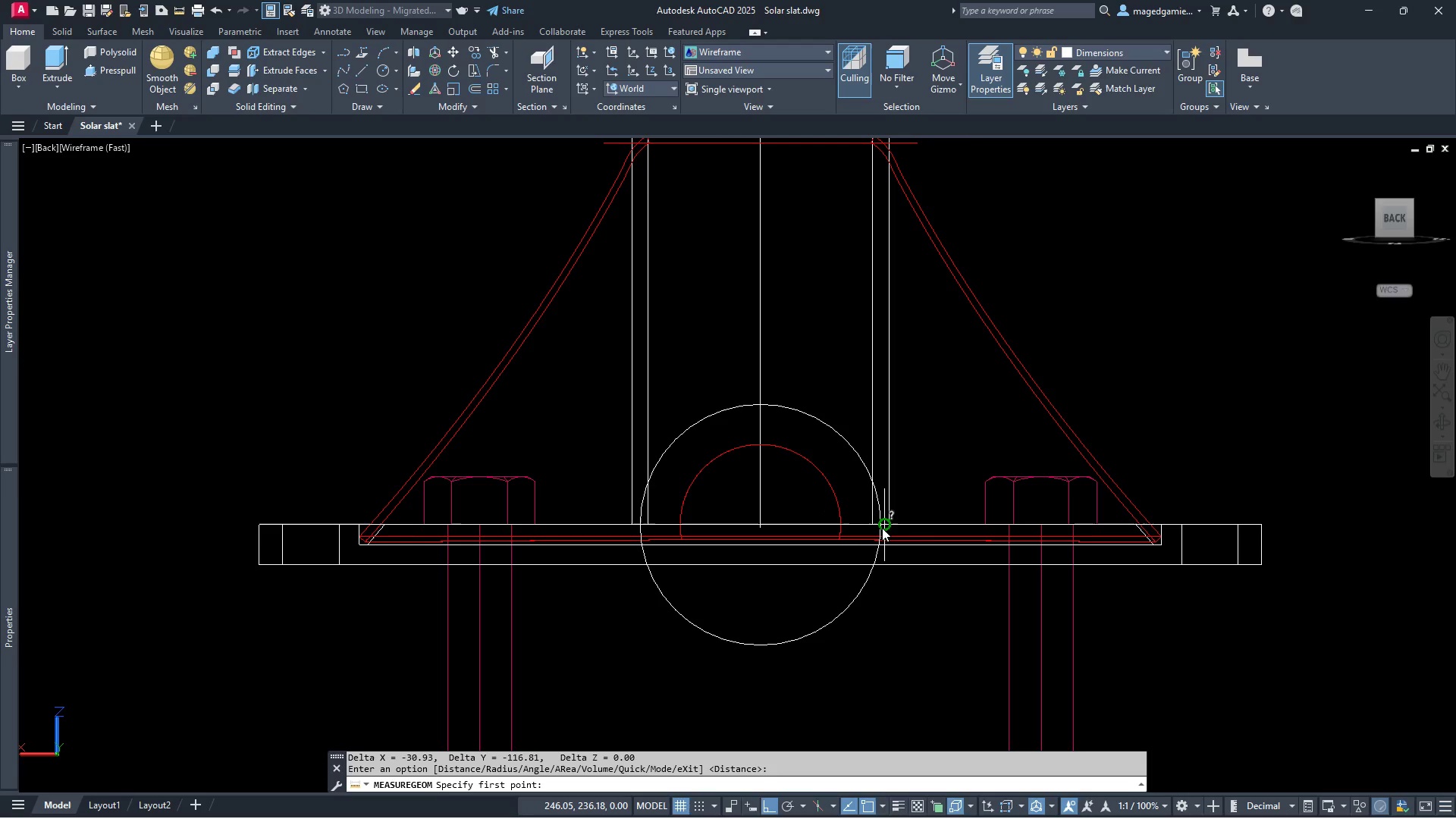 
left_click([882, 528])
 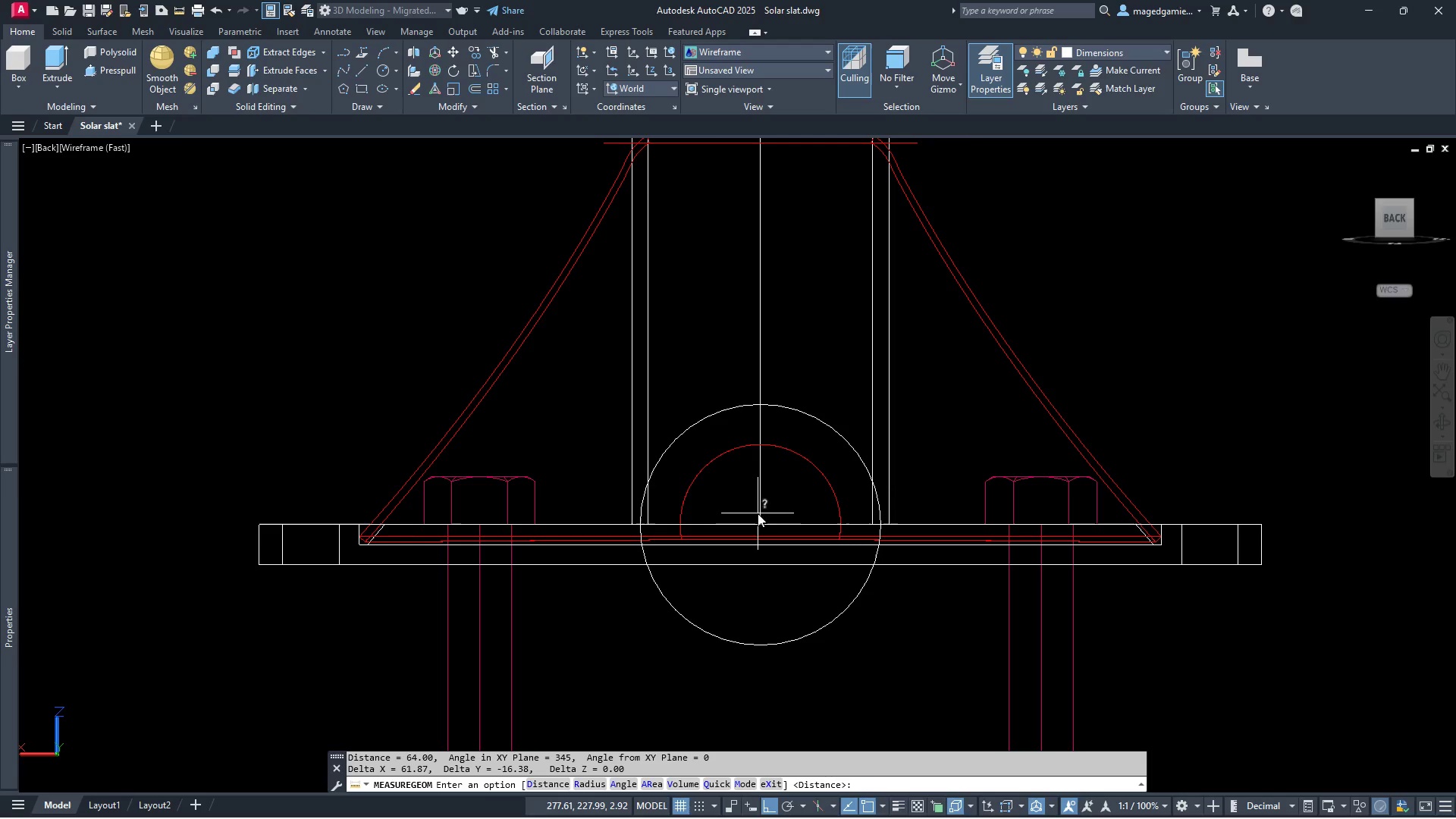 
wait(5.89)
 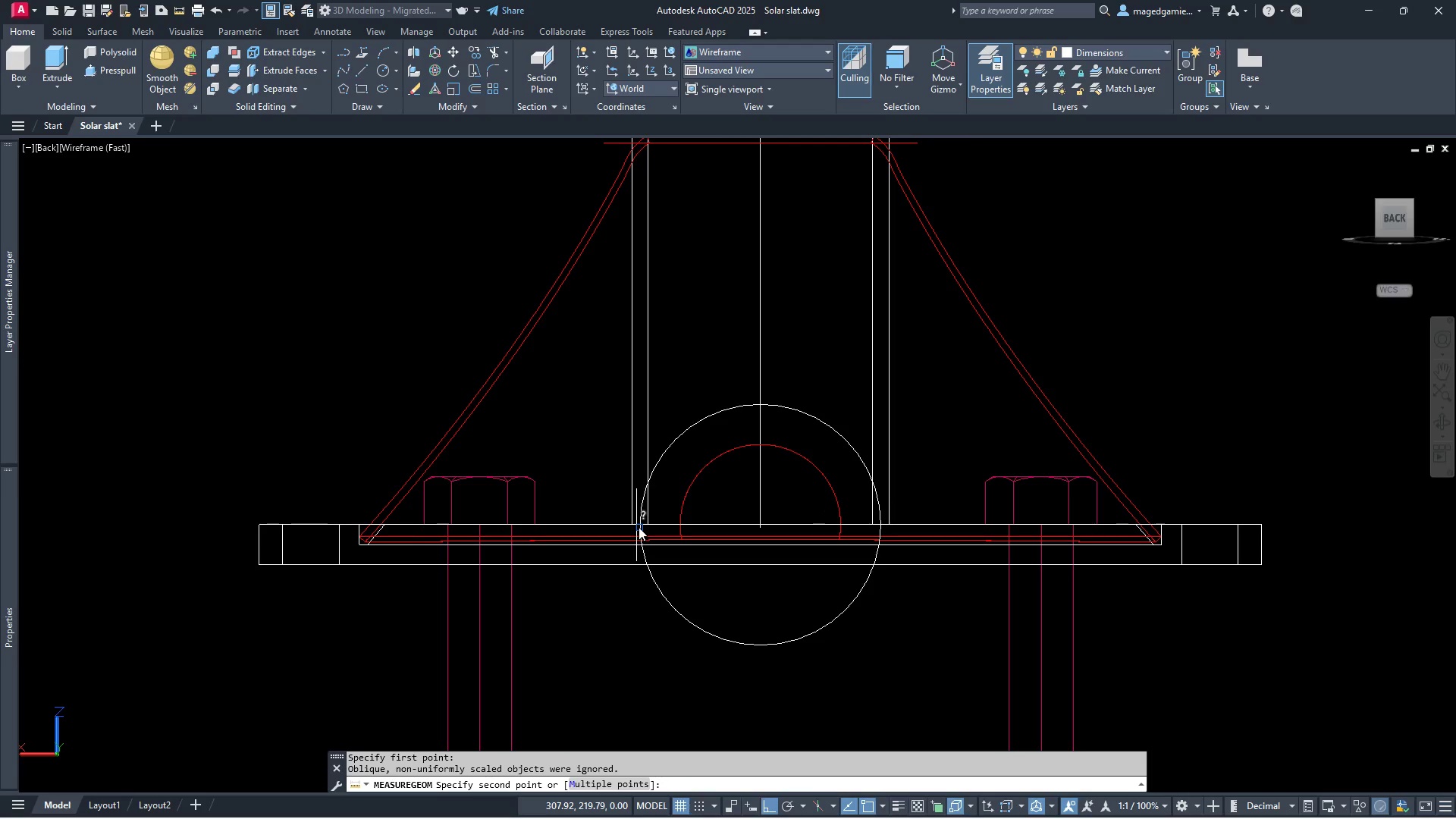 
key(Escape)
 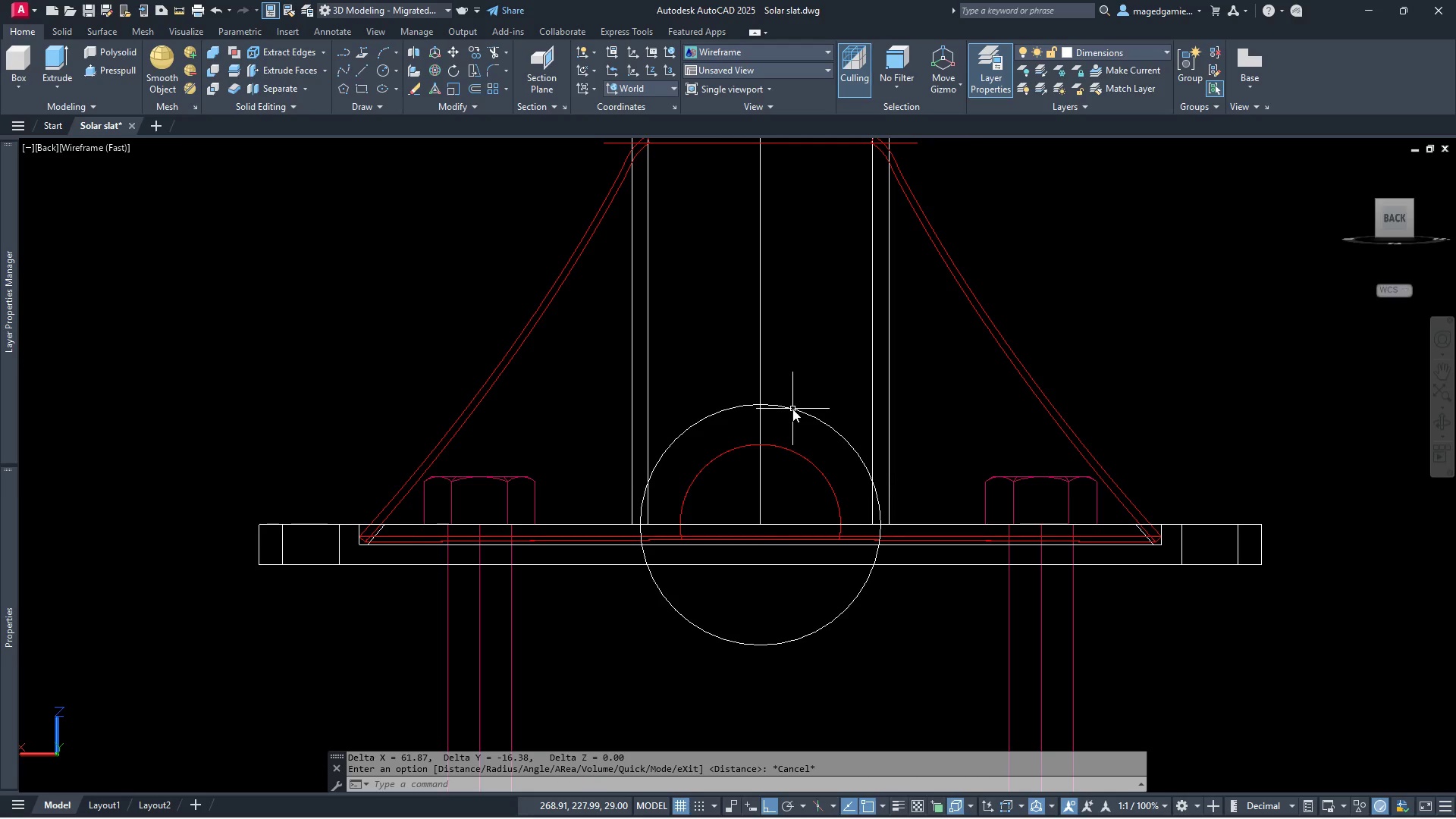 
left_click([792, 409])
 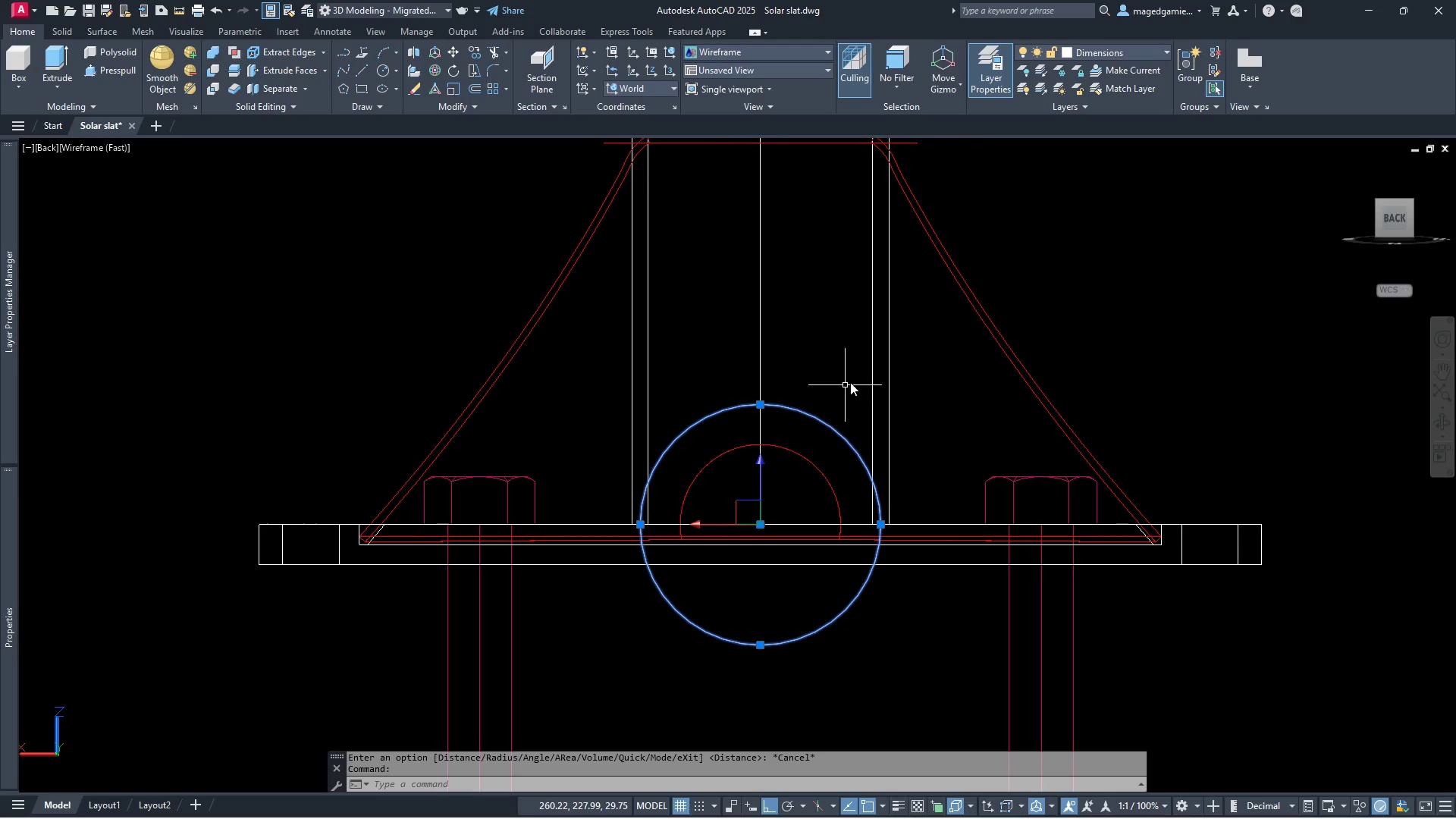 
wait(6.41)
 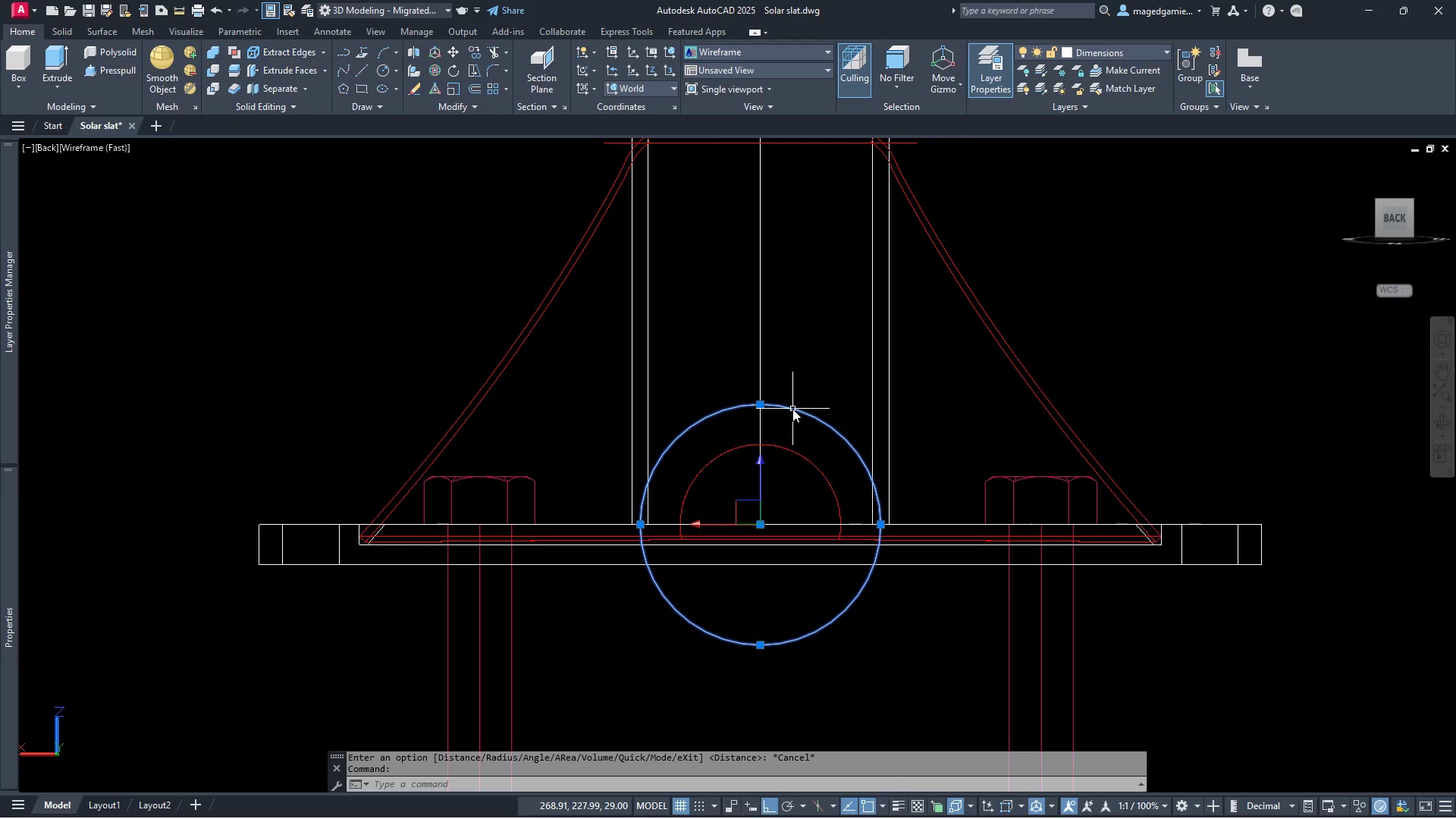 
left_click([1439, 418])
 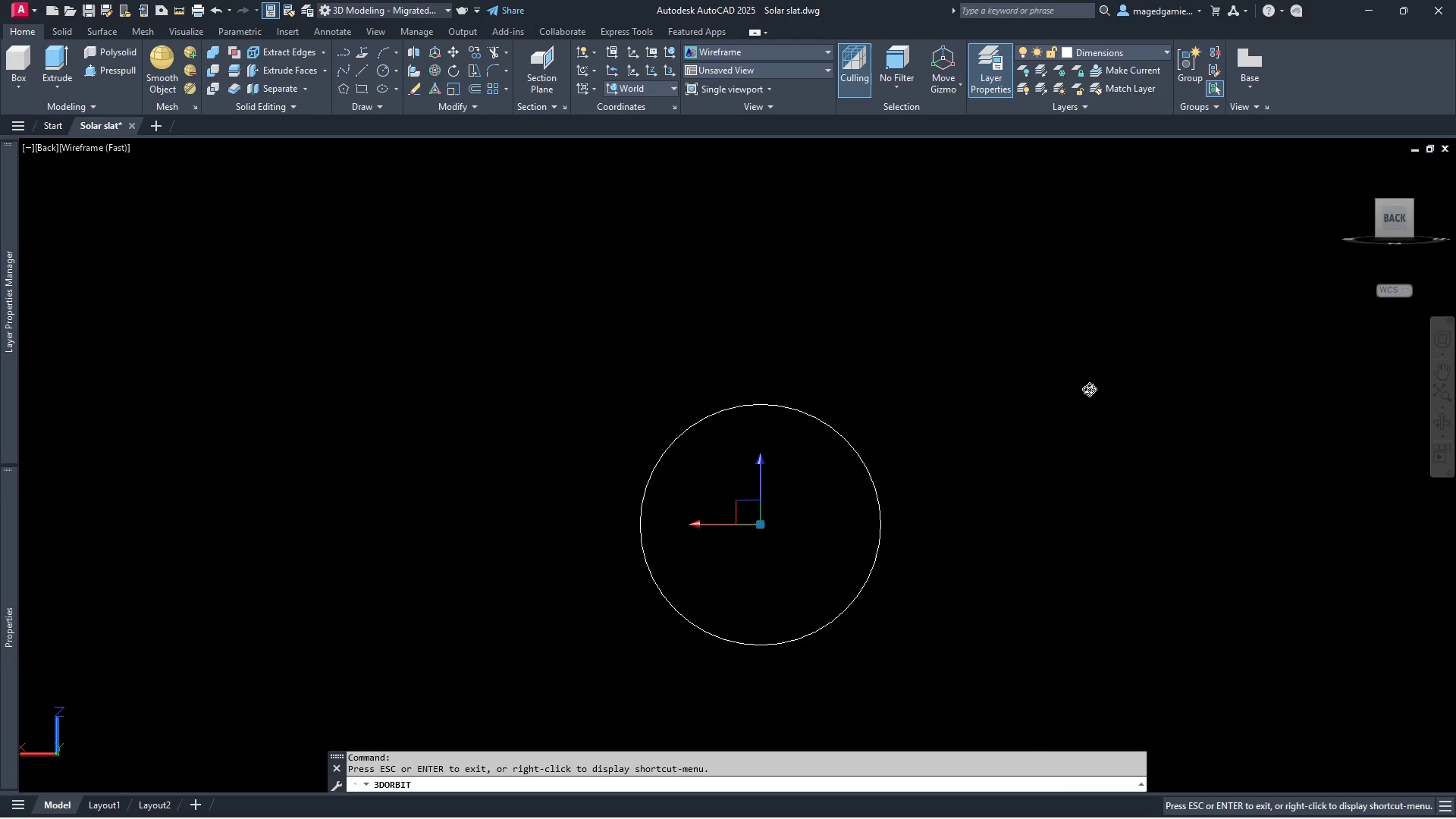 
left_click_drag(start_coordinate=[1090, 389], to_coordinate=[1184, 453])
 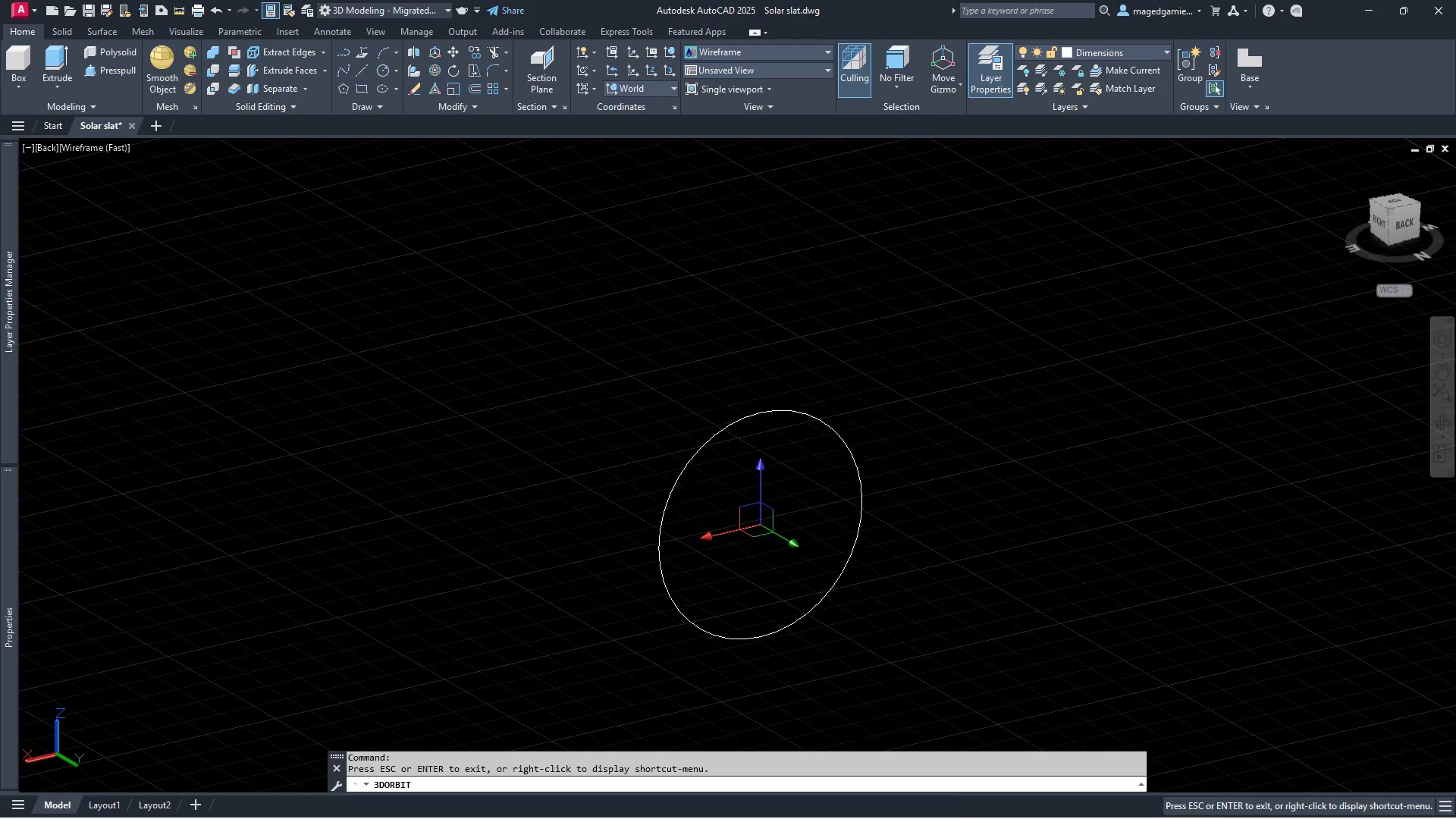 
key(Escape)
 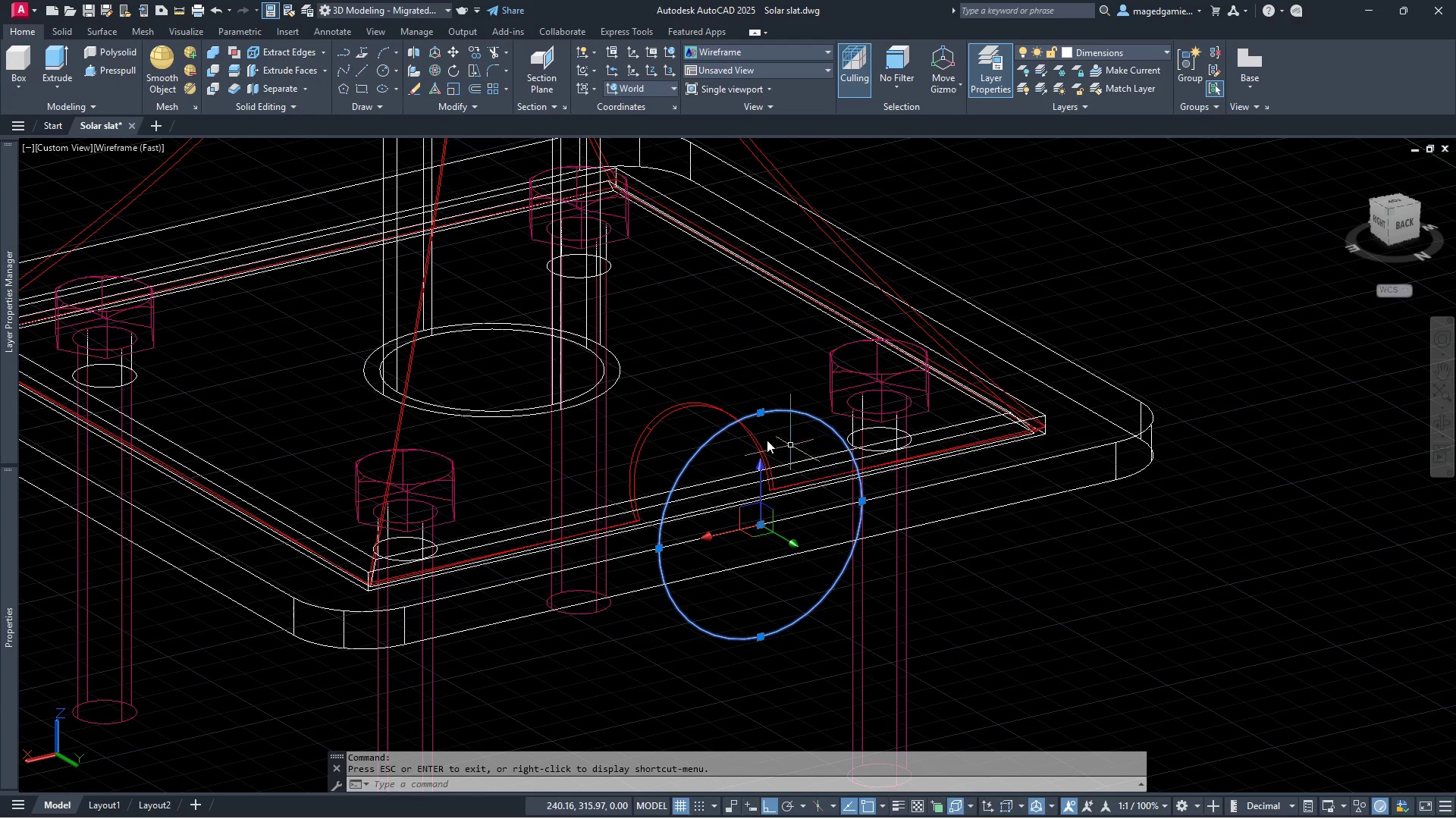 
scroll: coordinate [700, 414], scroll_direction: up, amount: 2.0
 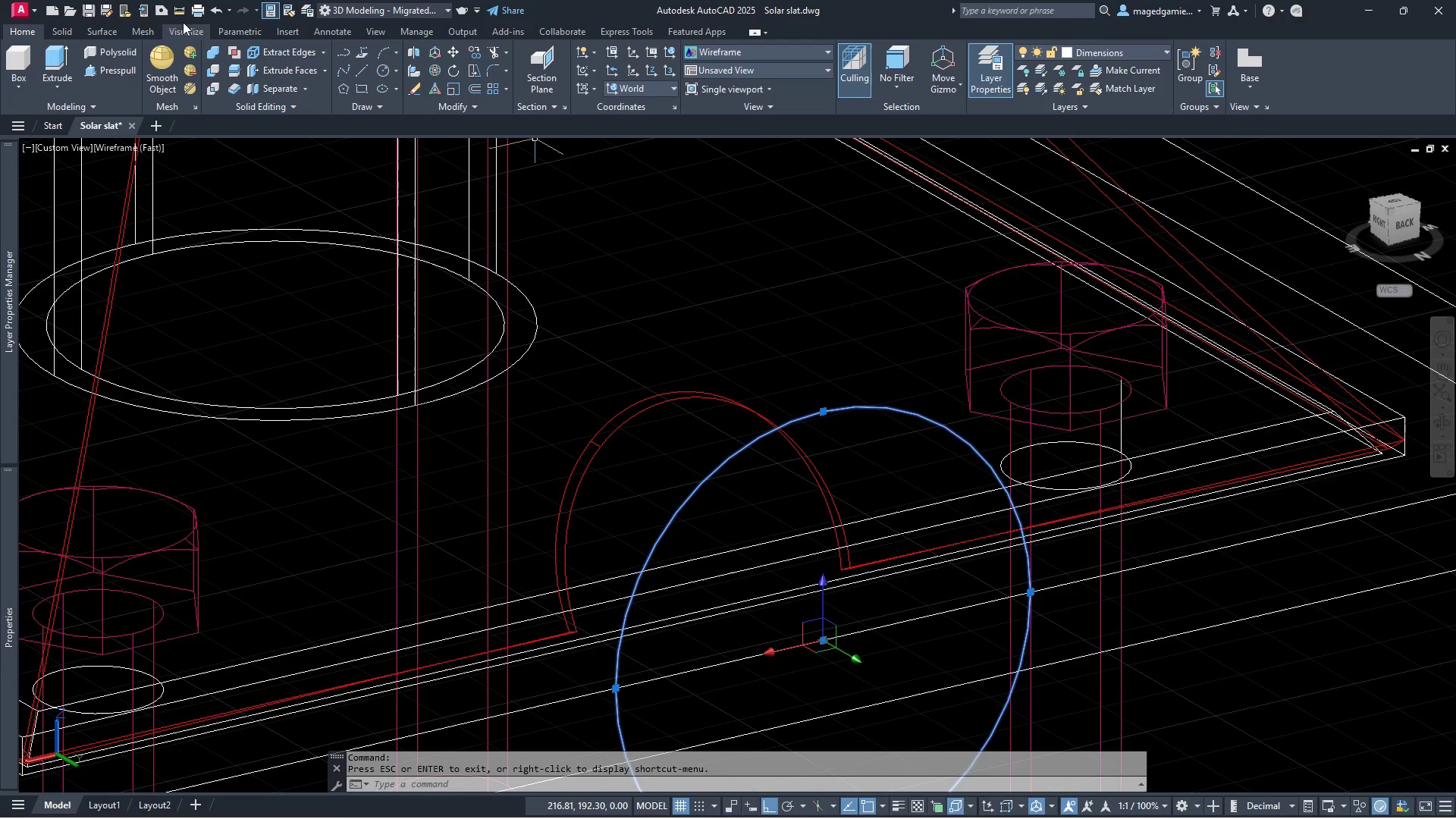 
left_click([180, 9])
 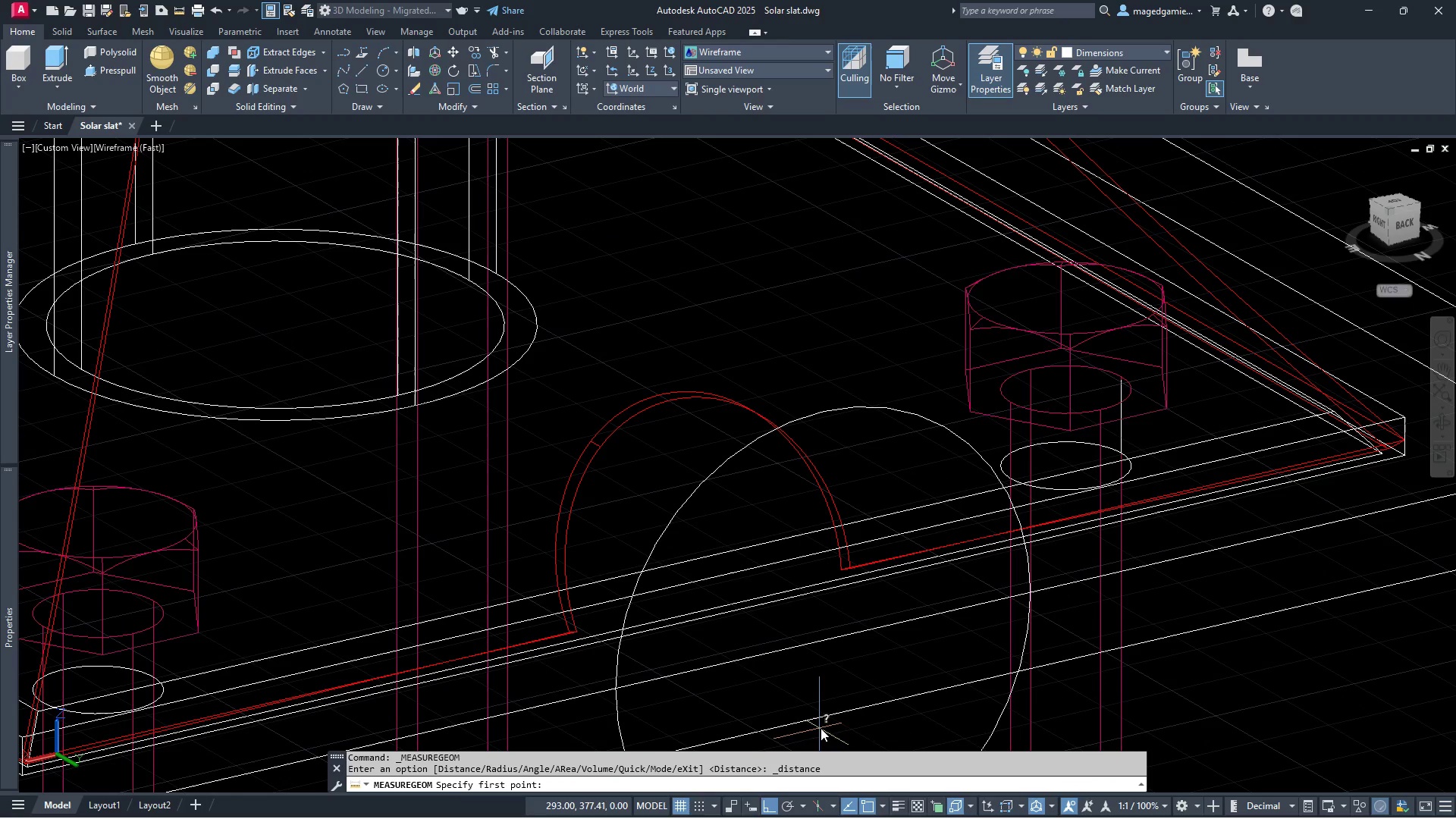 
left_click([829, 718])
 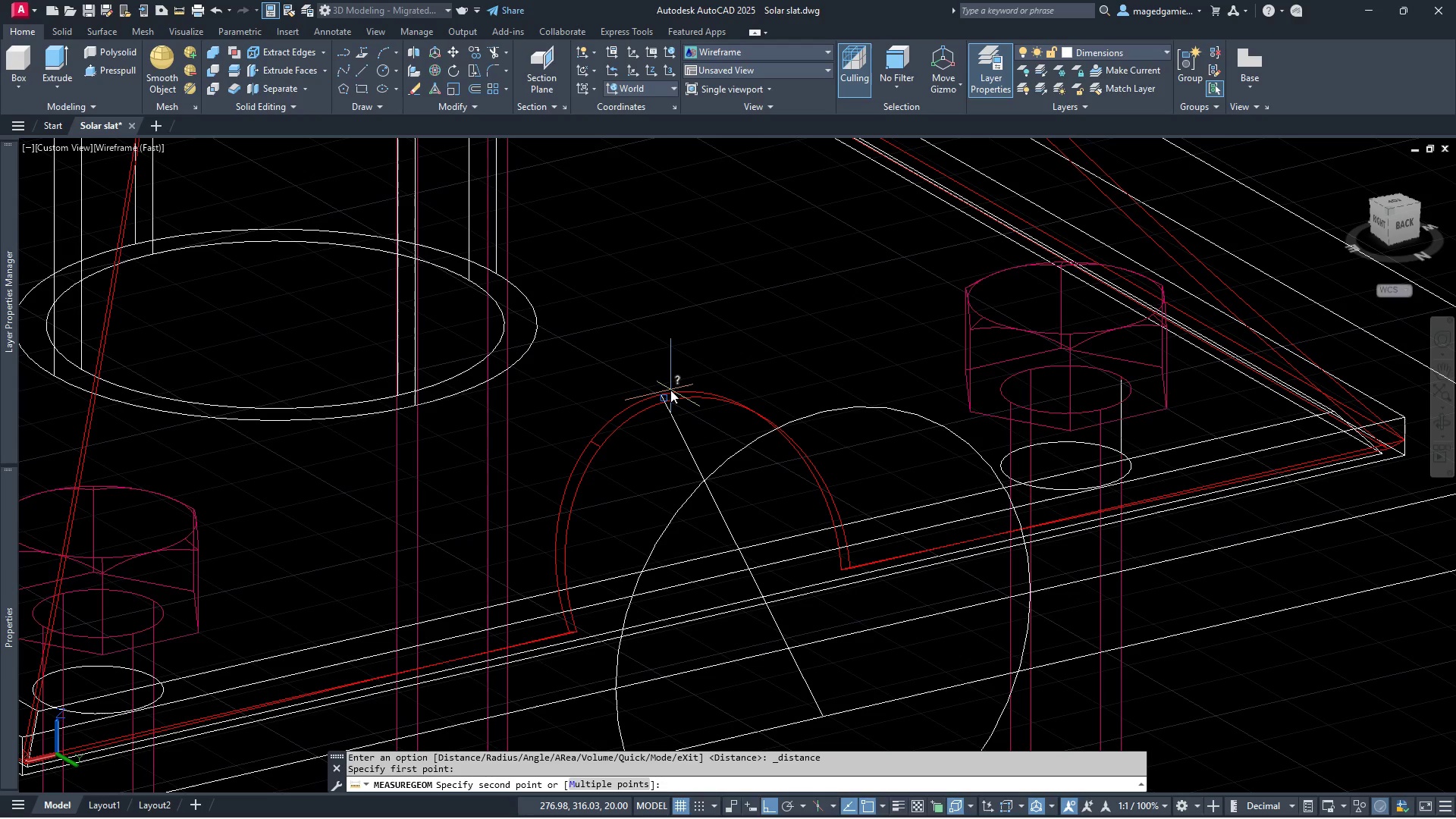 
left_click([670, 390])
 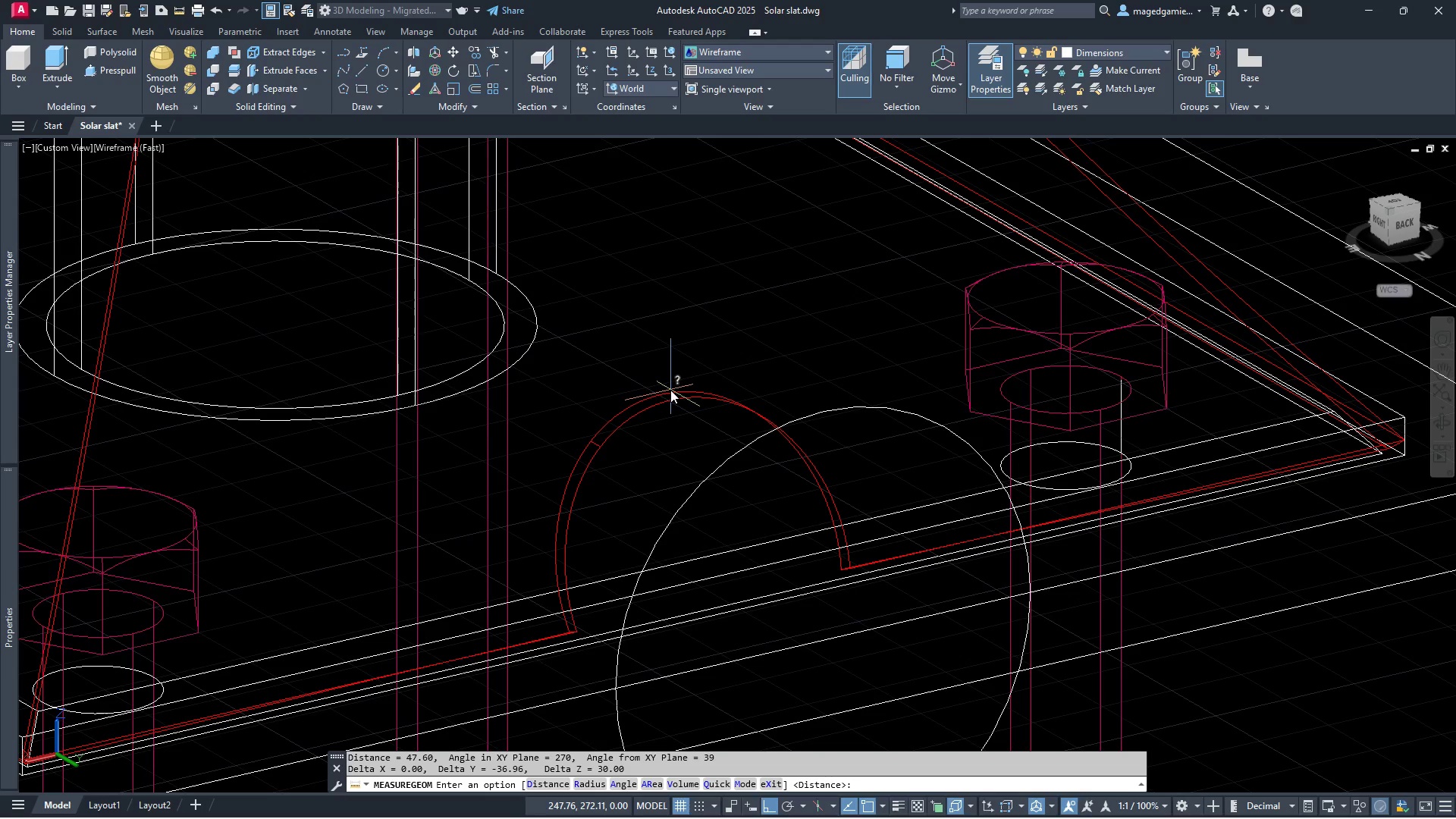 
key(Escape)
 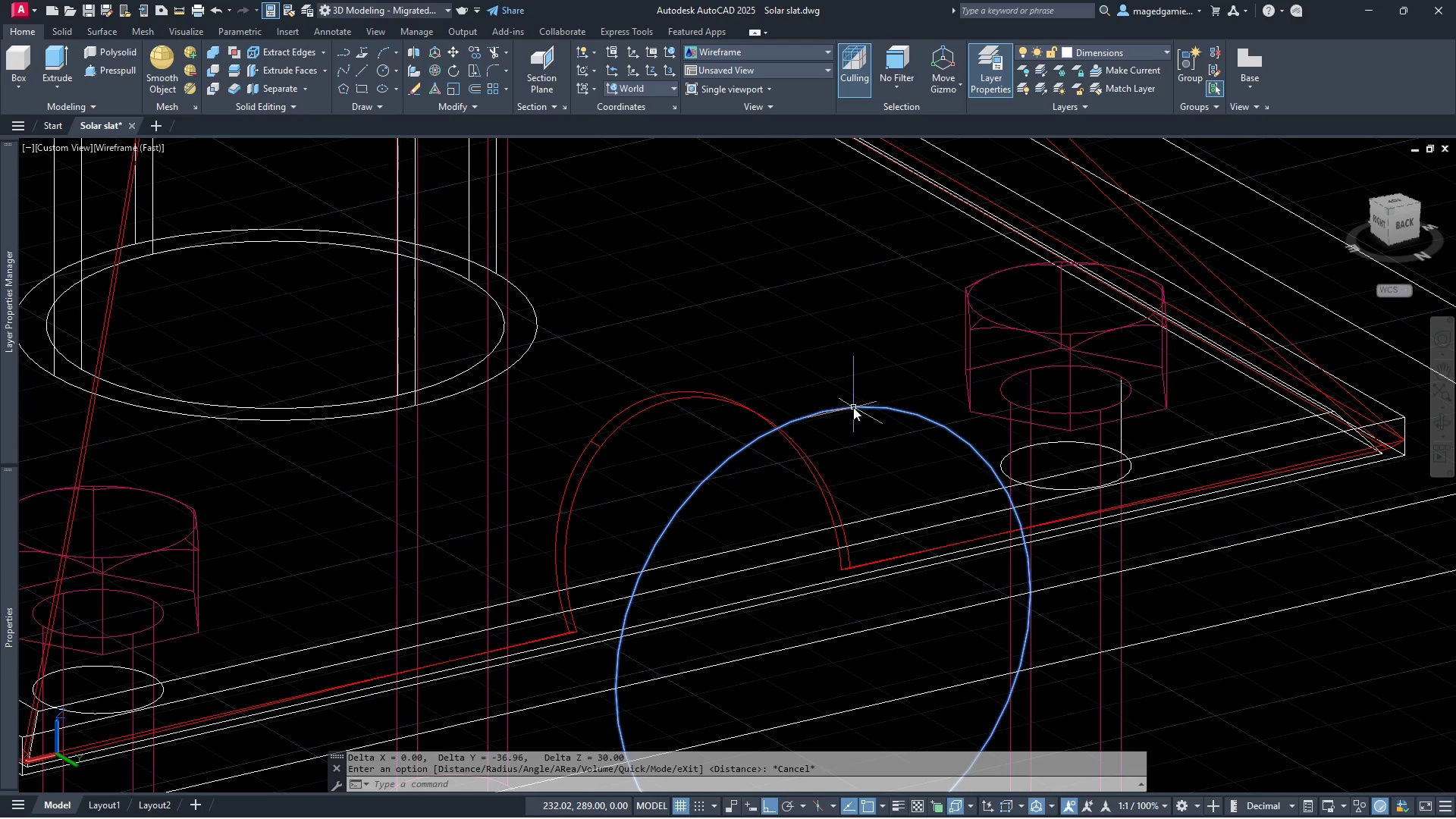 
left_click([853, 407])
 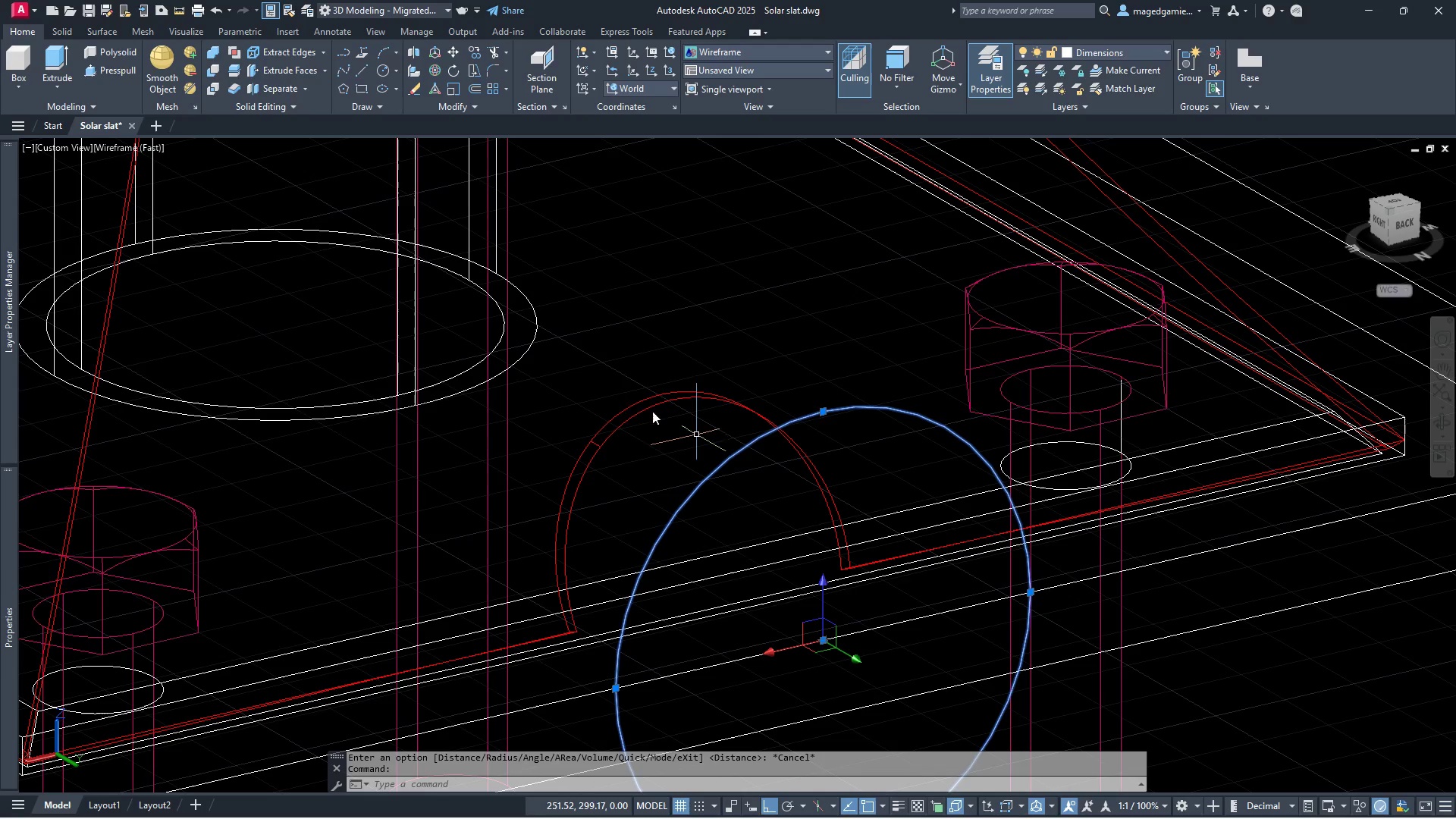 
key(Escape)
 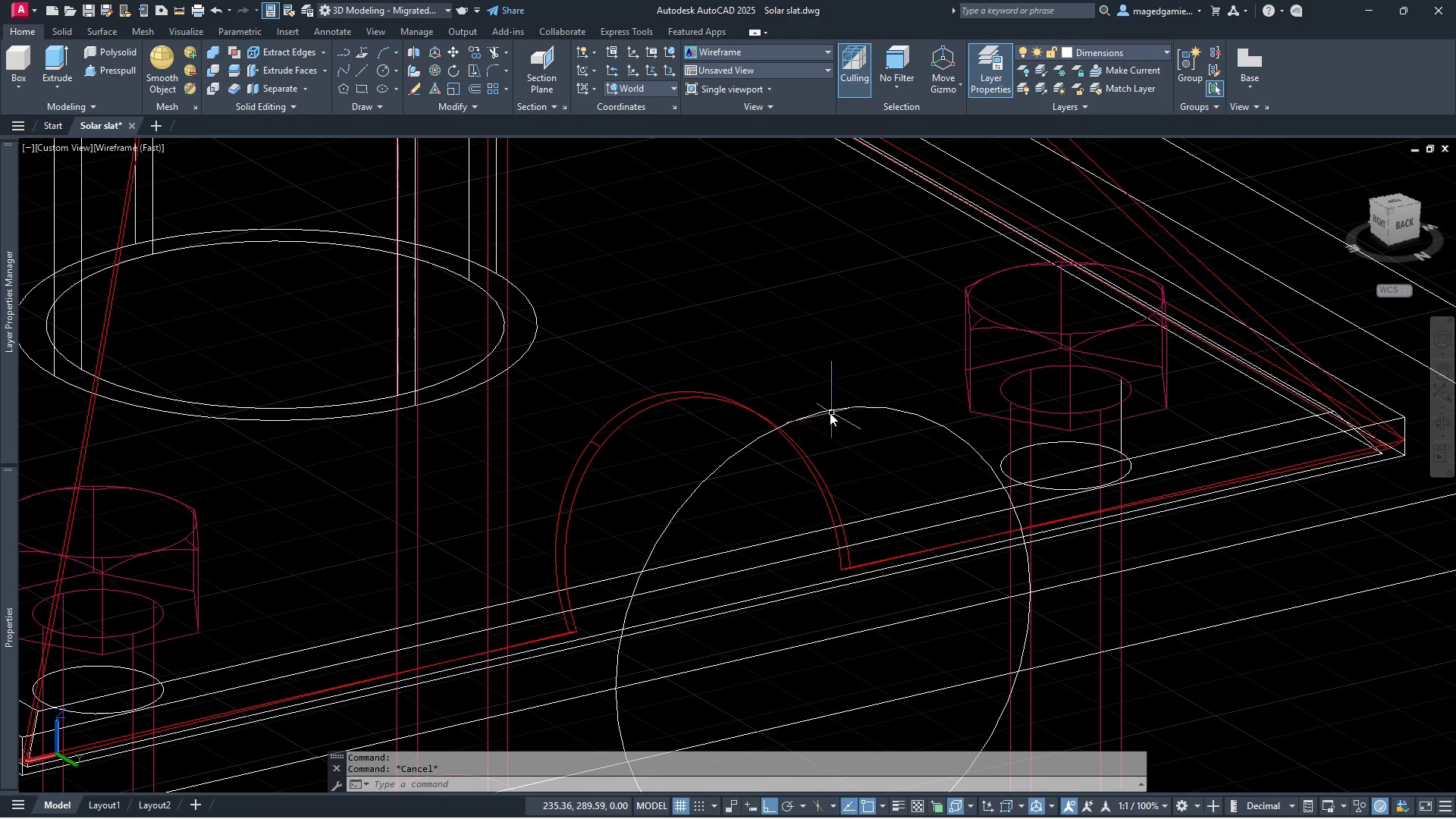 
left_click([824, 411])
 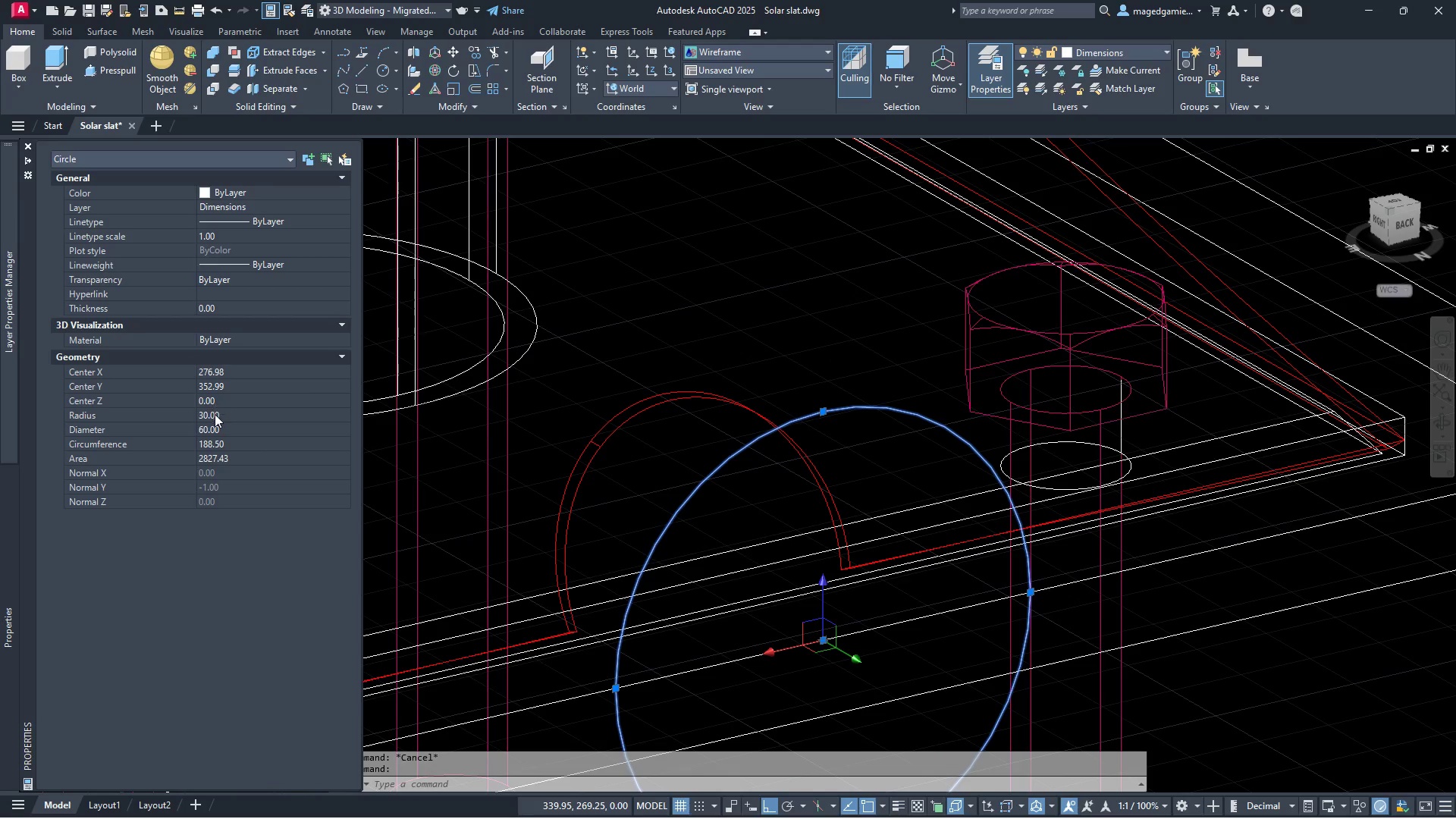 
left_click([217, 426])
 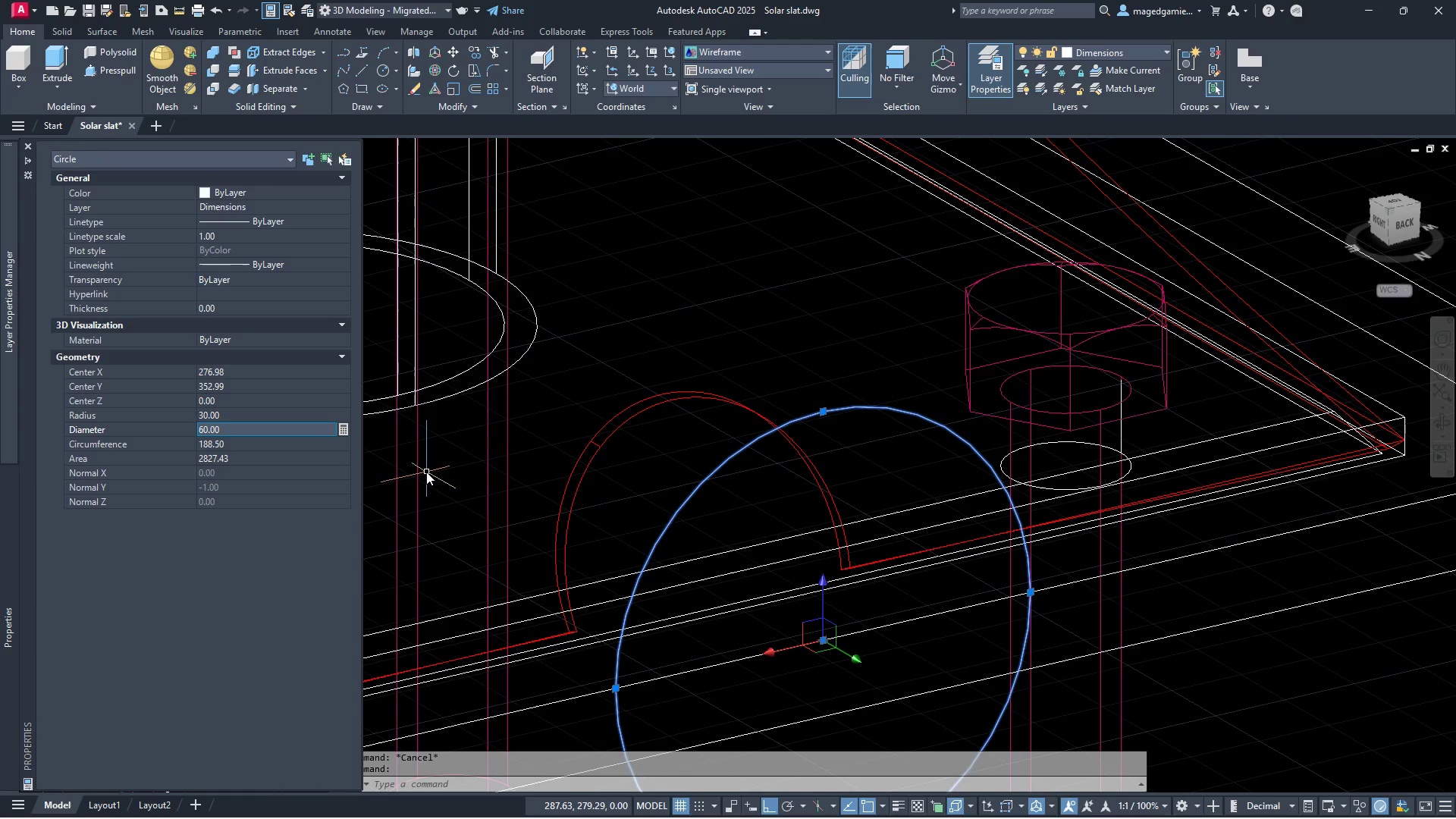 
type(25)
 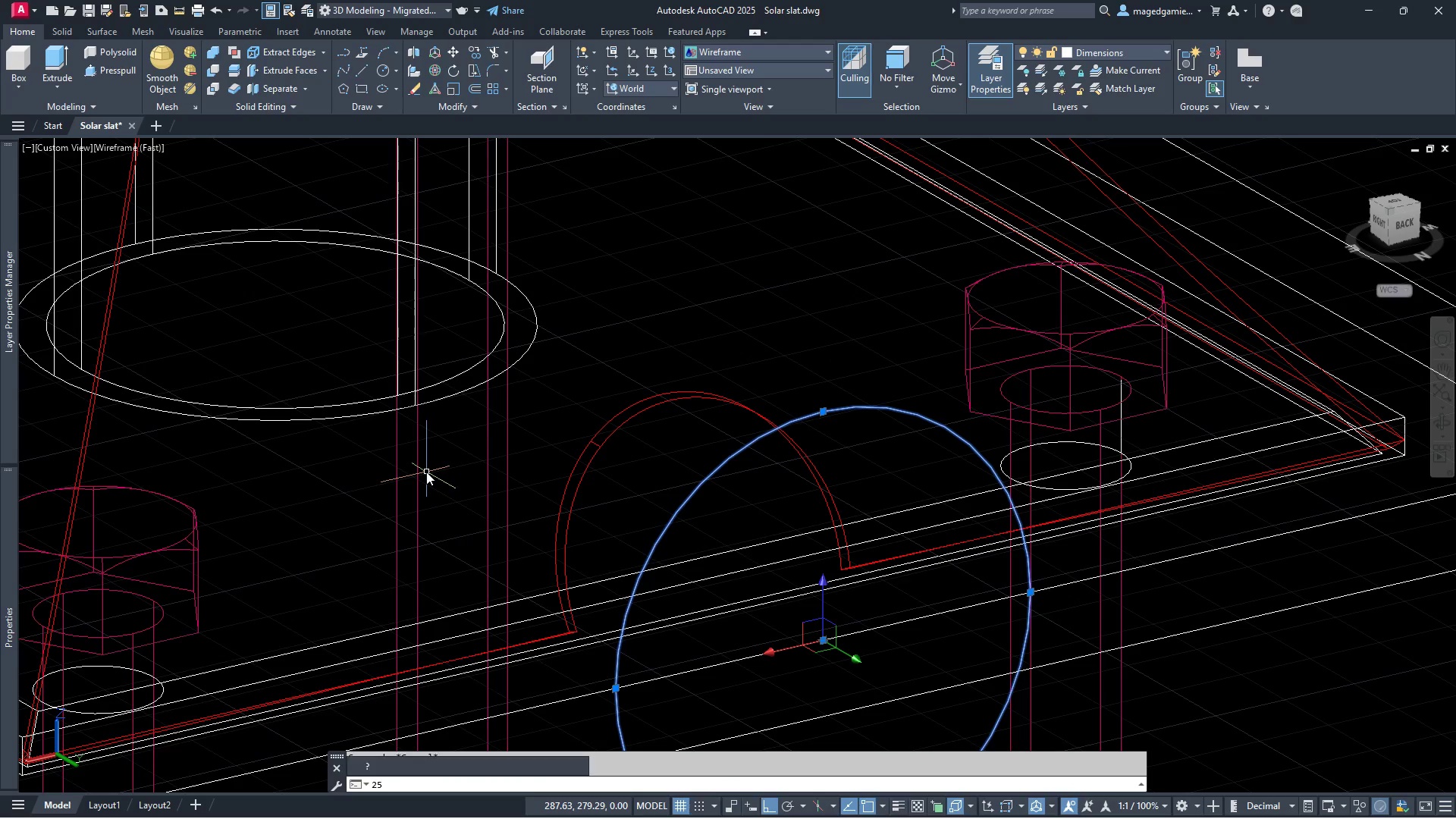 
key(Enter)
 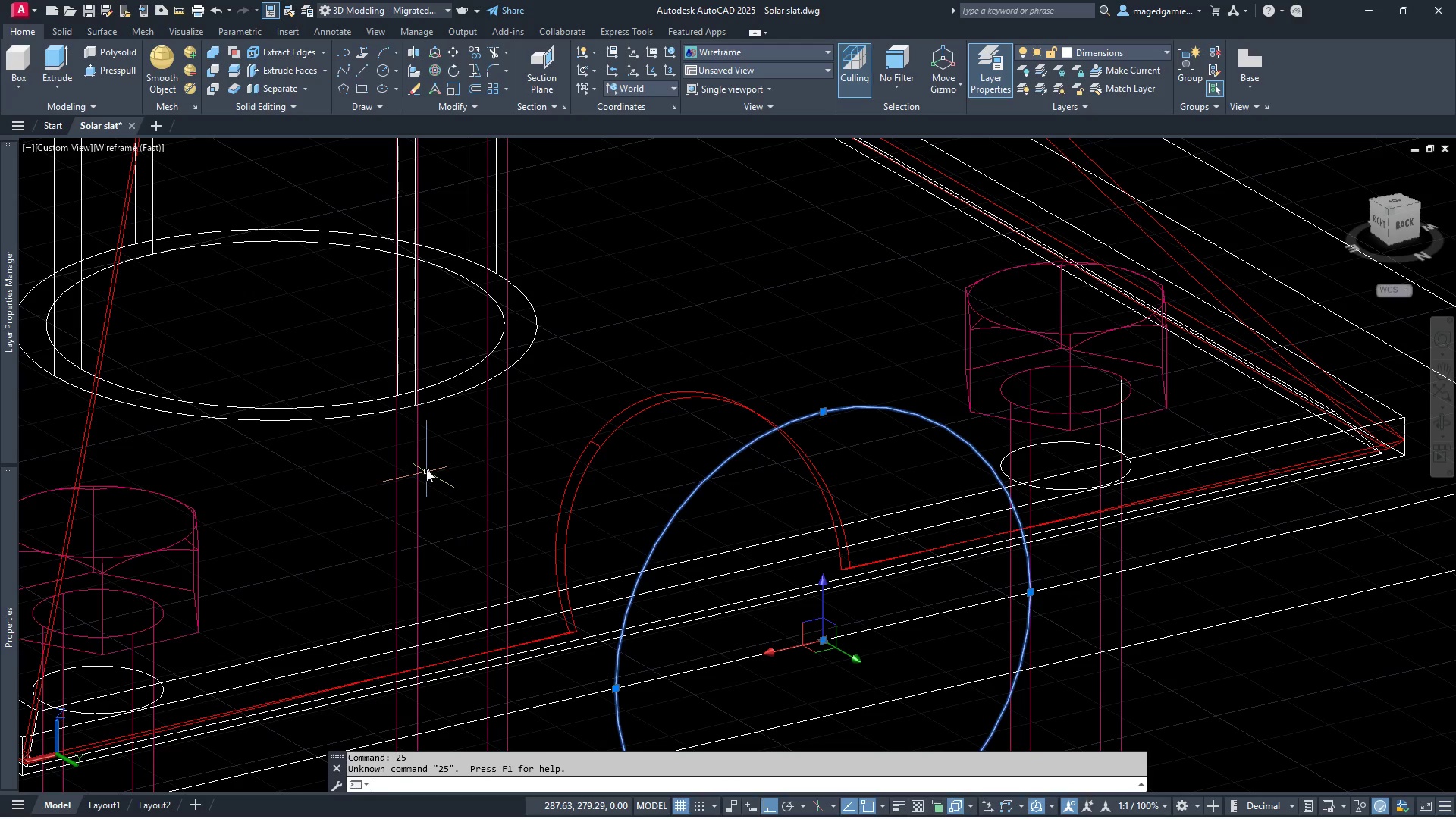 
scroll: coordinate [413, 344], scroll_direction: down, amount: 2.0
 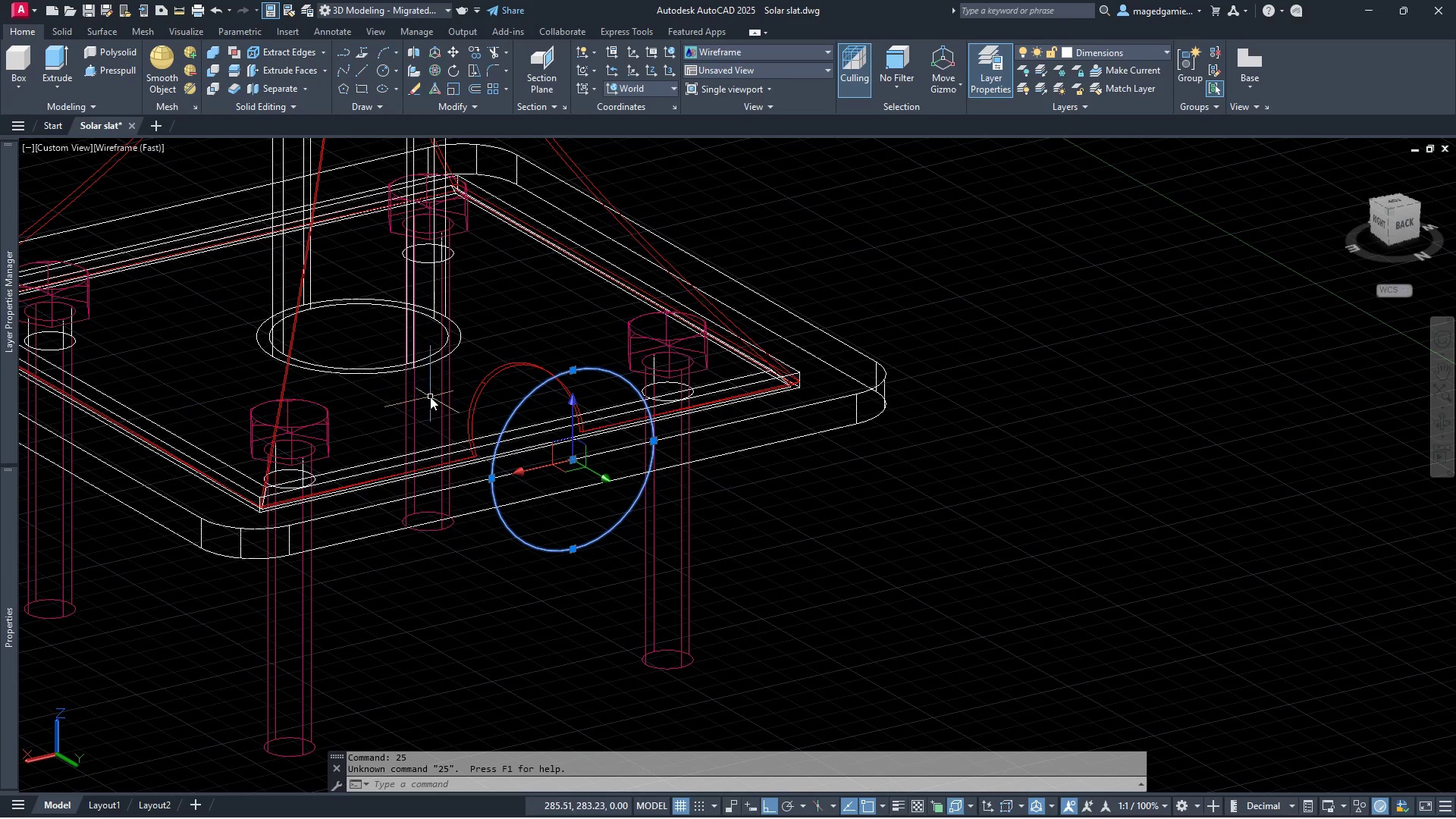 
key(Escape)
 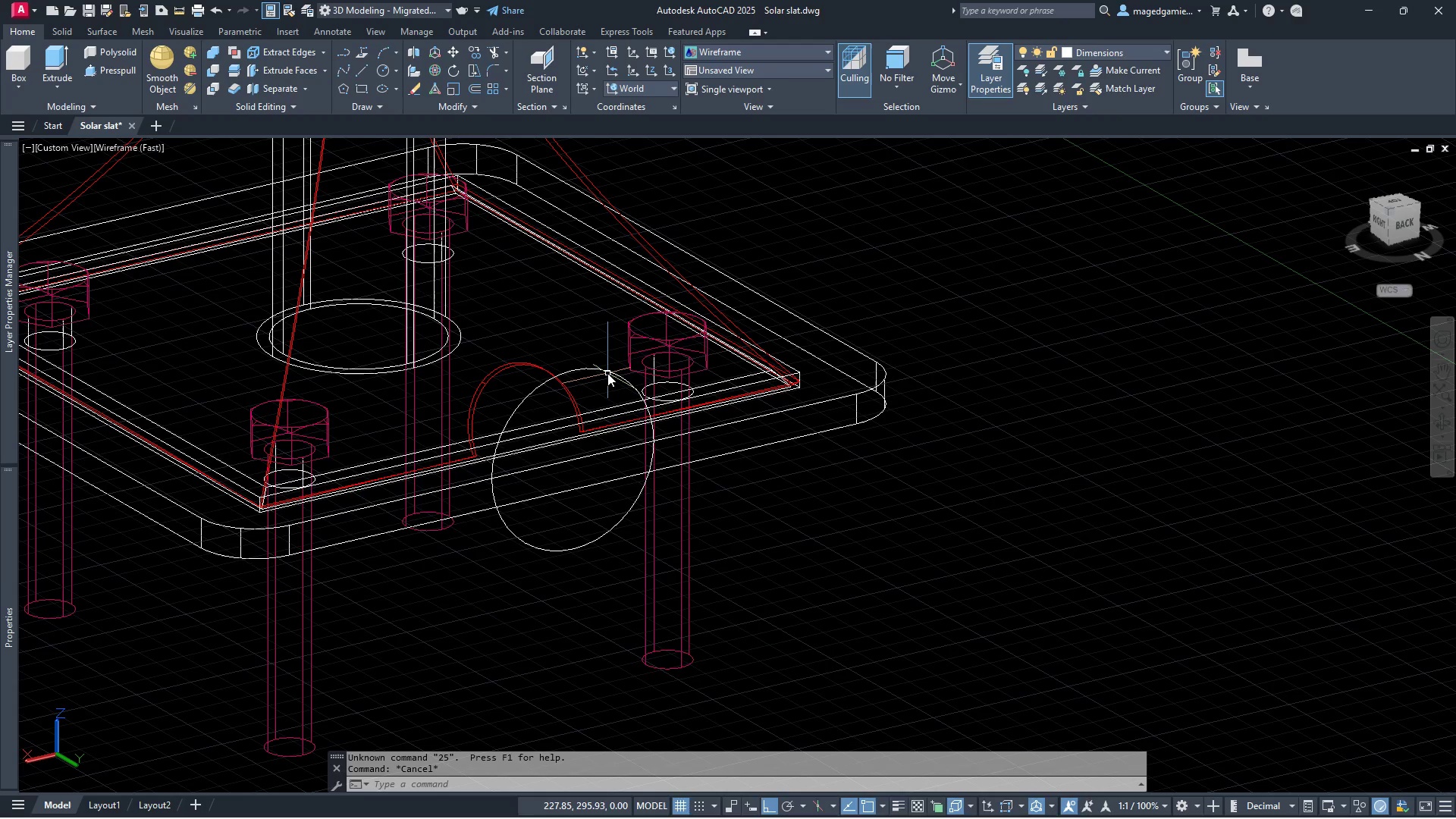 
left_click([607, 372])
 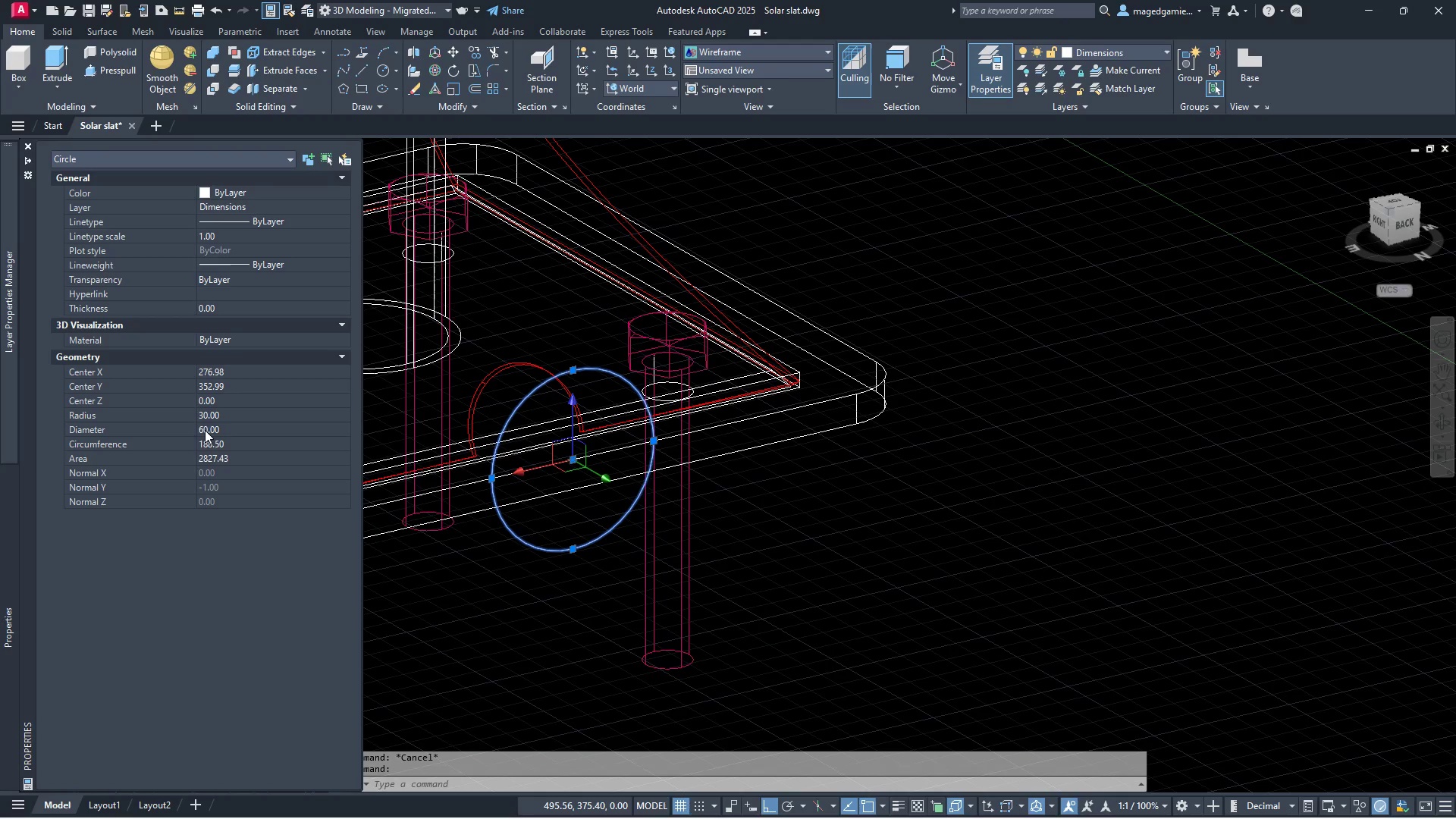 
left_click([212, 429])
 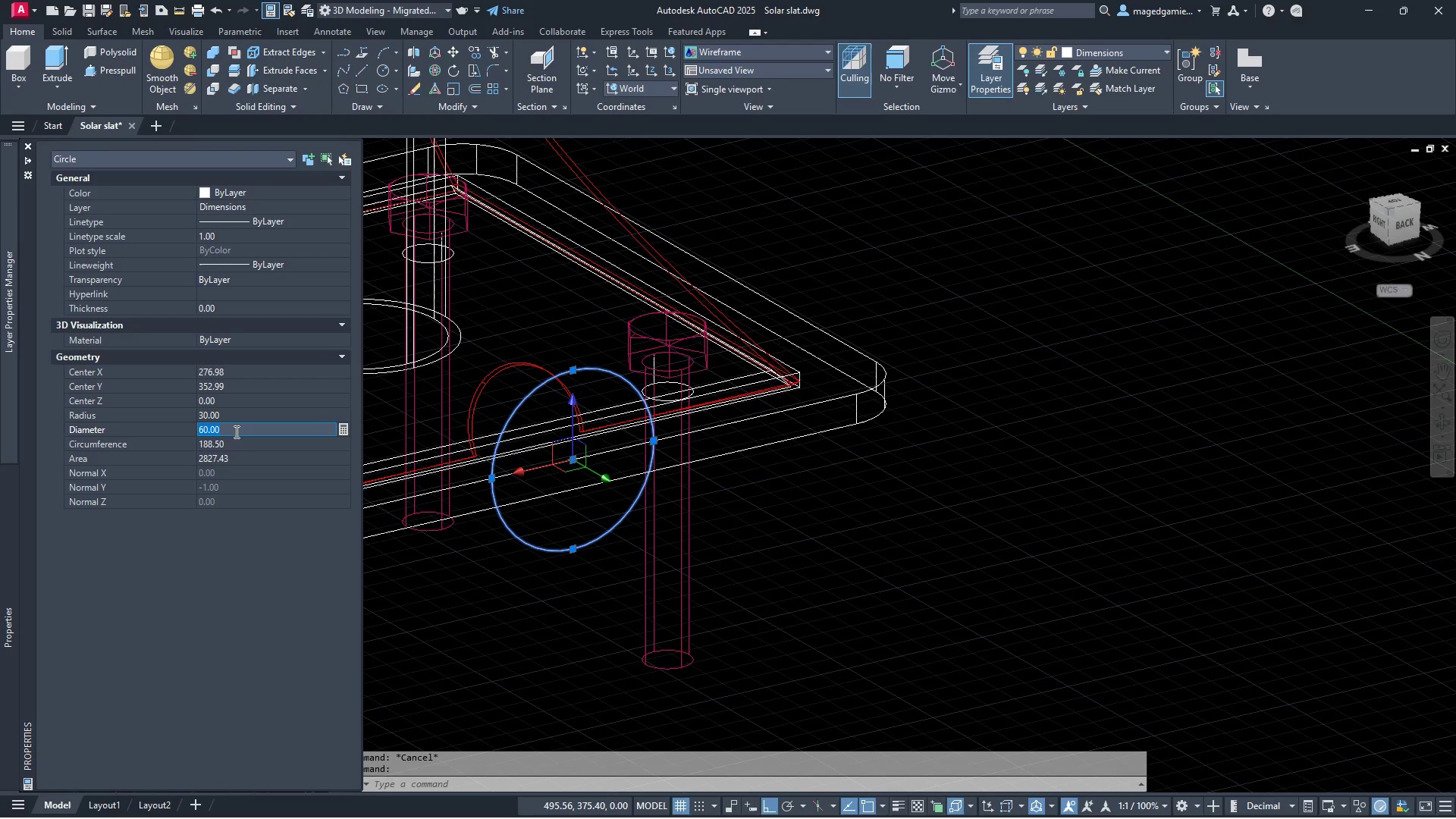 
left_click_drag(start_coordinate=[235, 430], to_coordinate=[195, 428])
 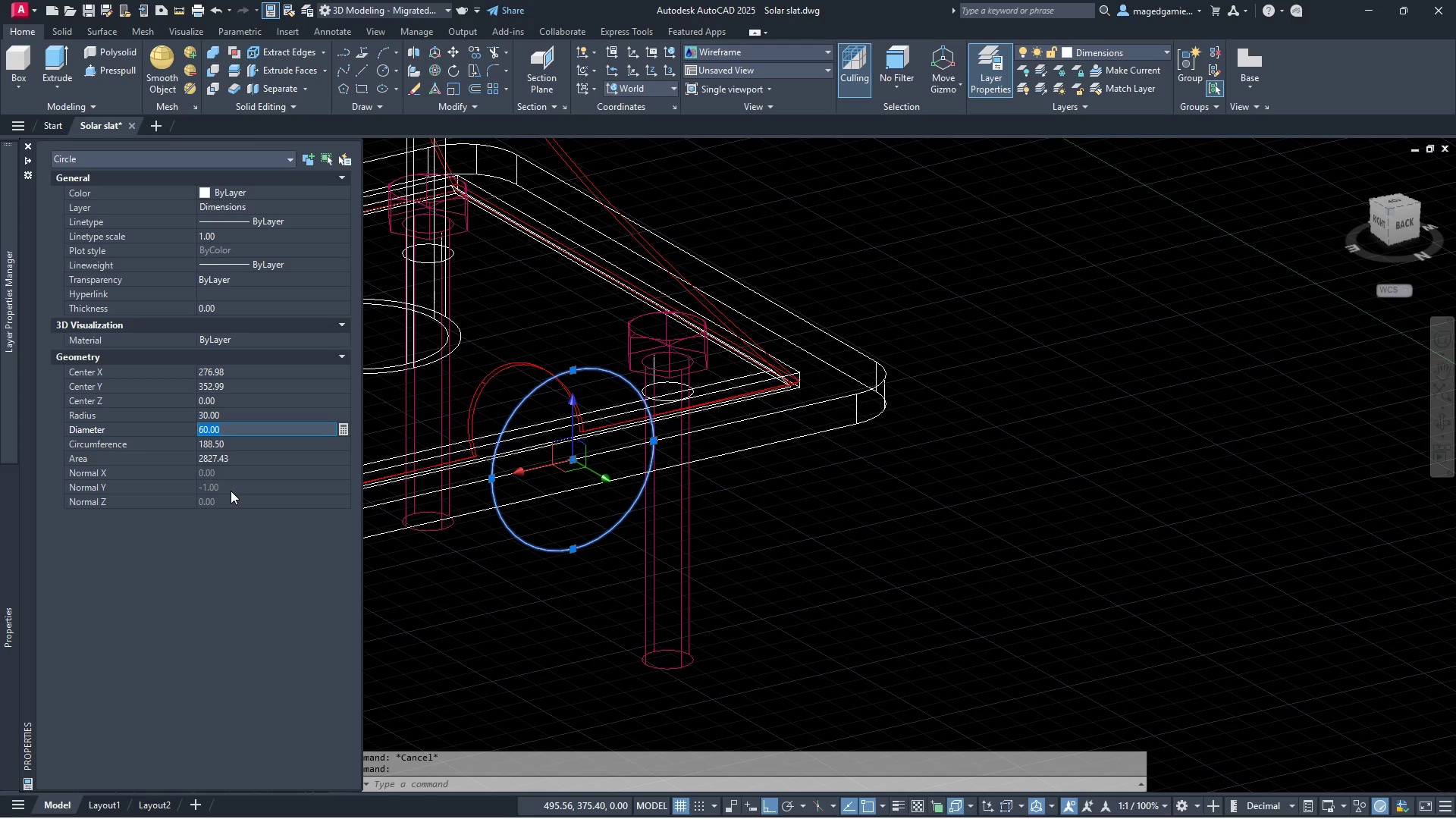 
type(25)
 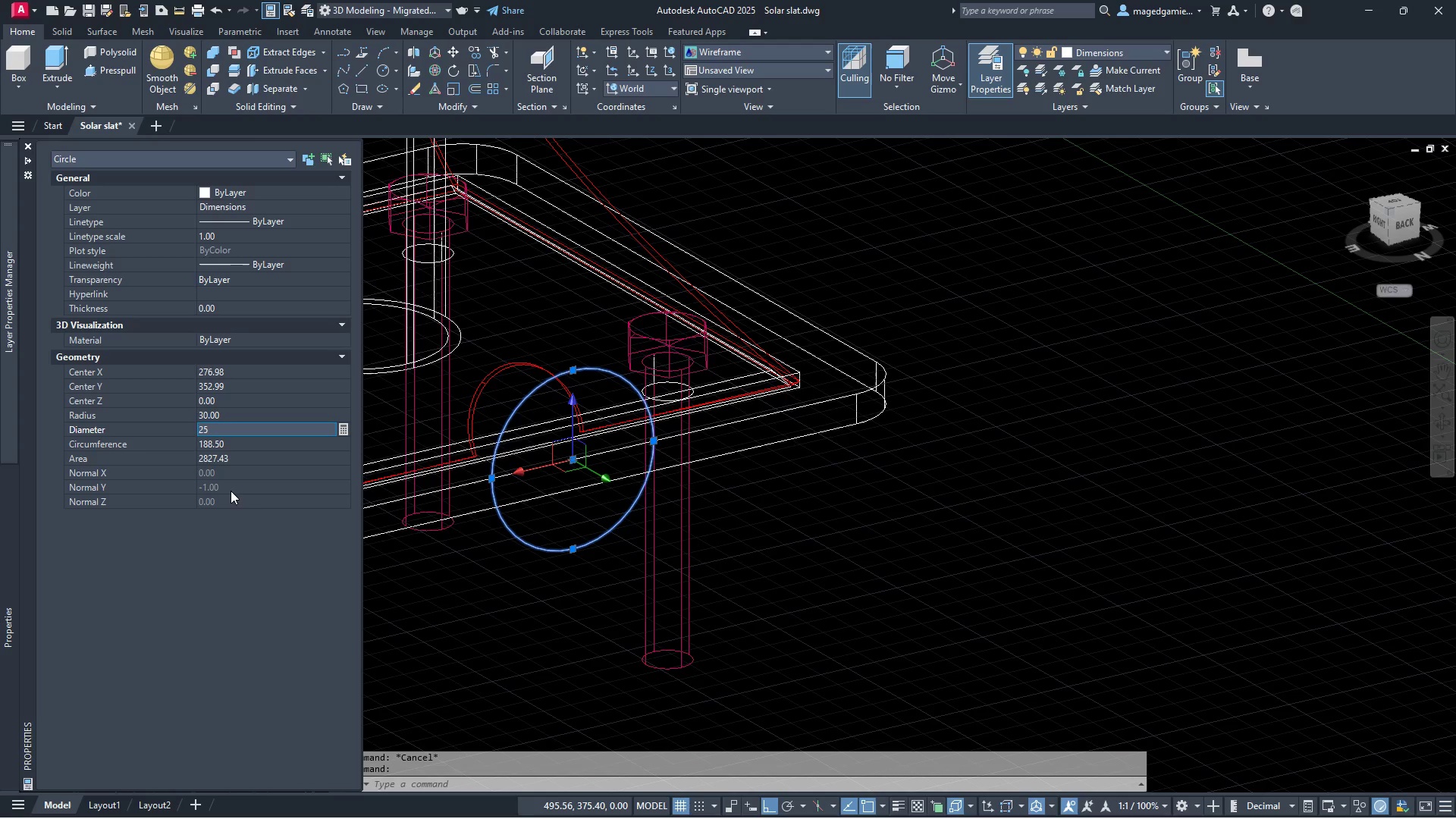 
key(Enter)
 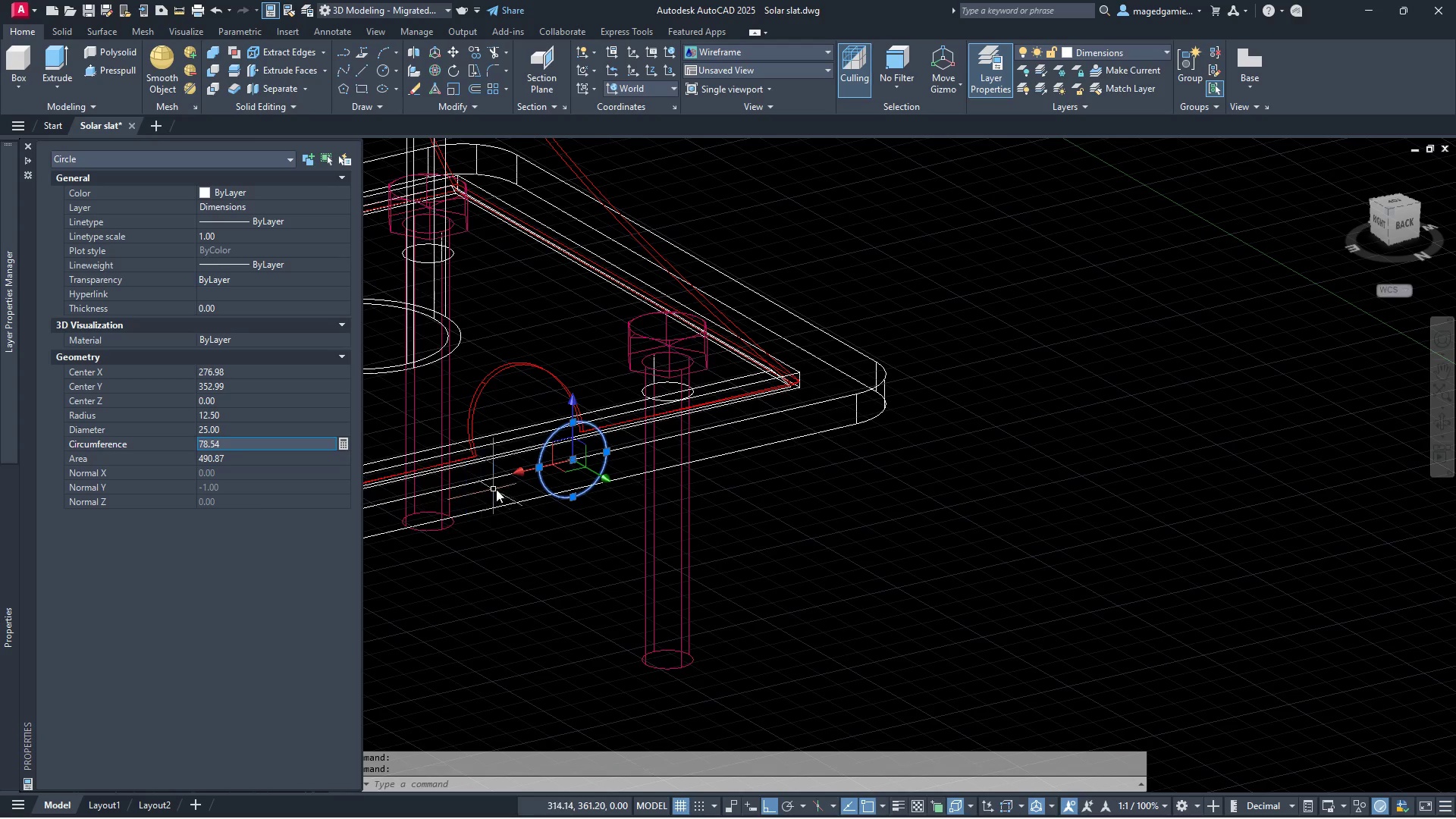 
scroll: coordinate [546, 514], scroll_direction: up, amount: 2.0
 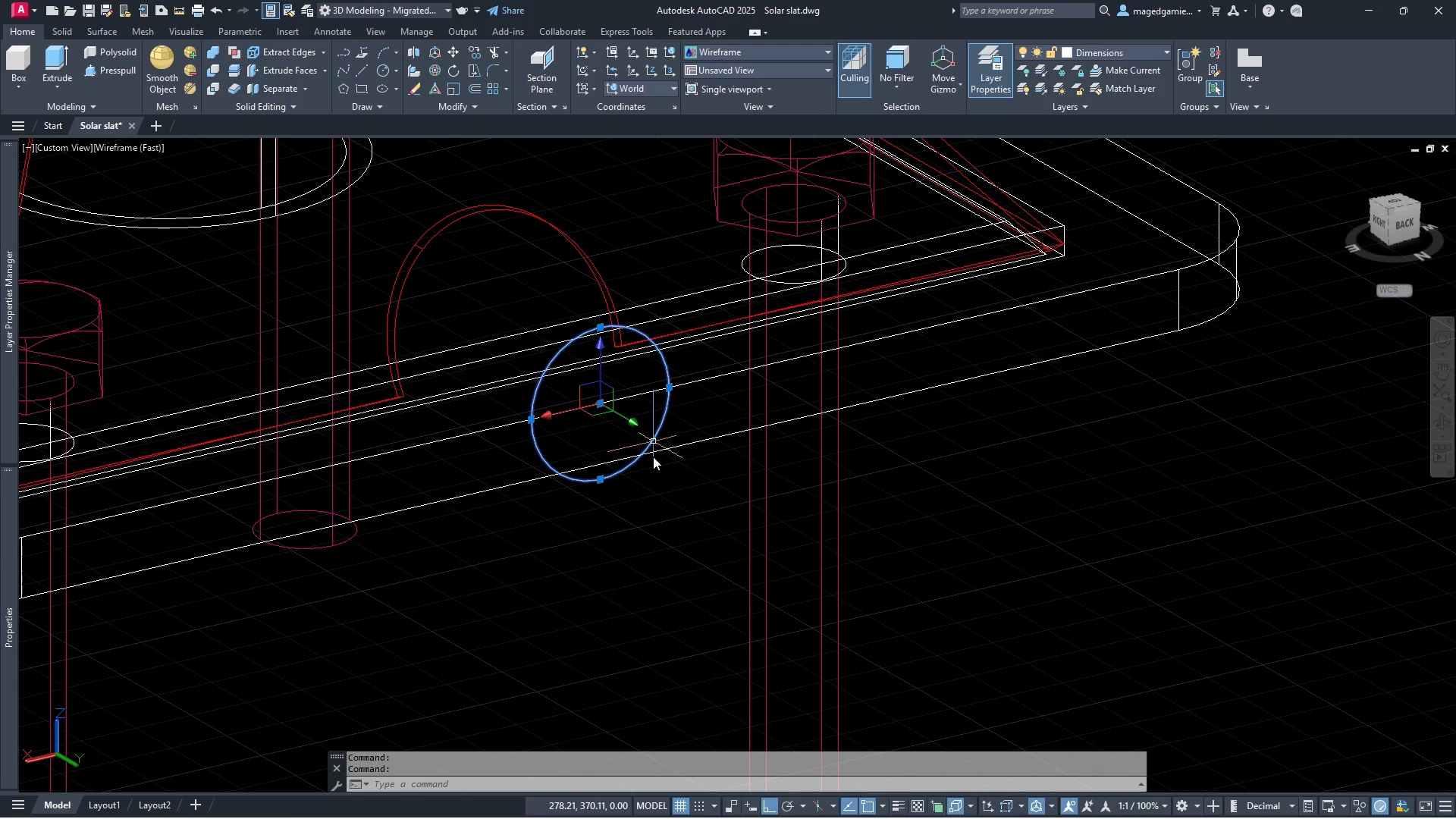 
key(Escape)
 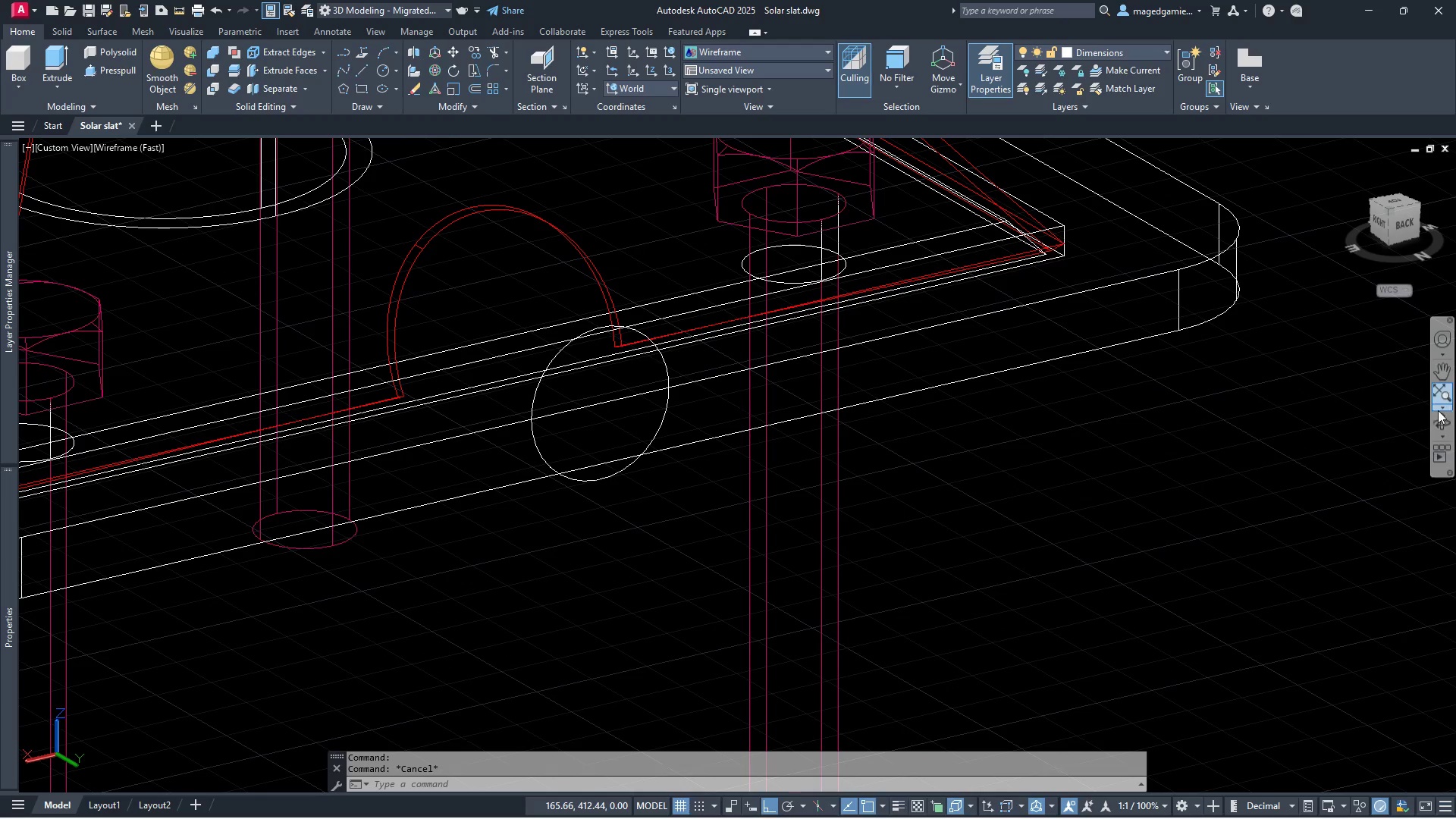 
left_click([1443, 422])
 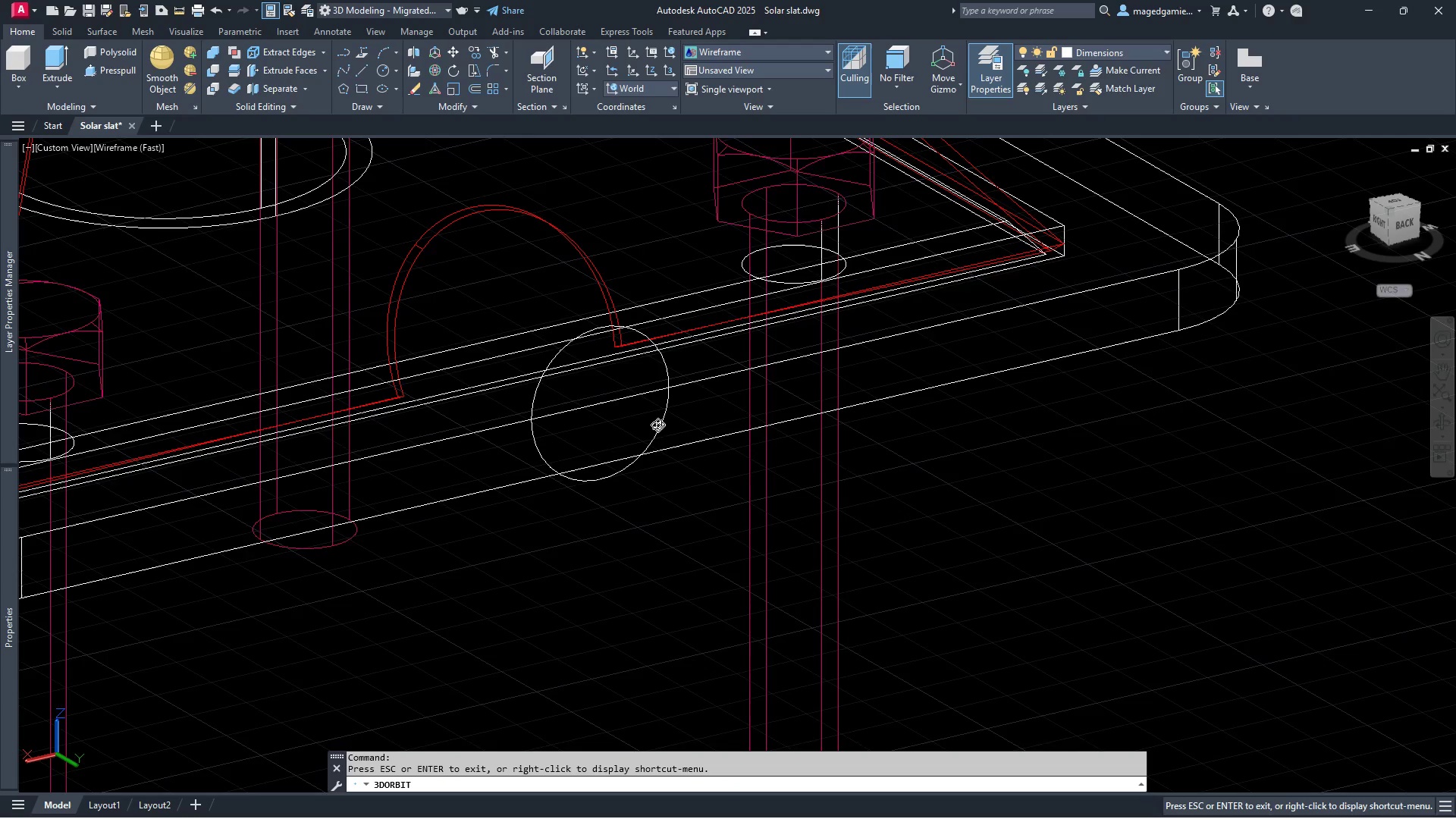 
scroll: coordinate [662, 425], scroll_direction: up, amount: 6.0
 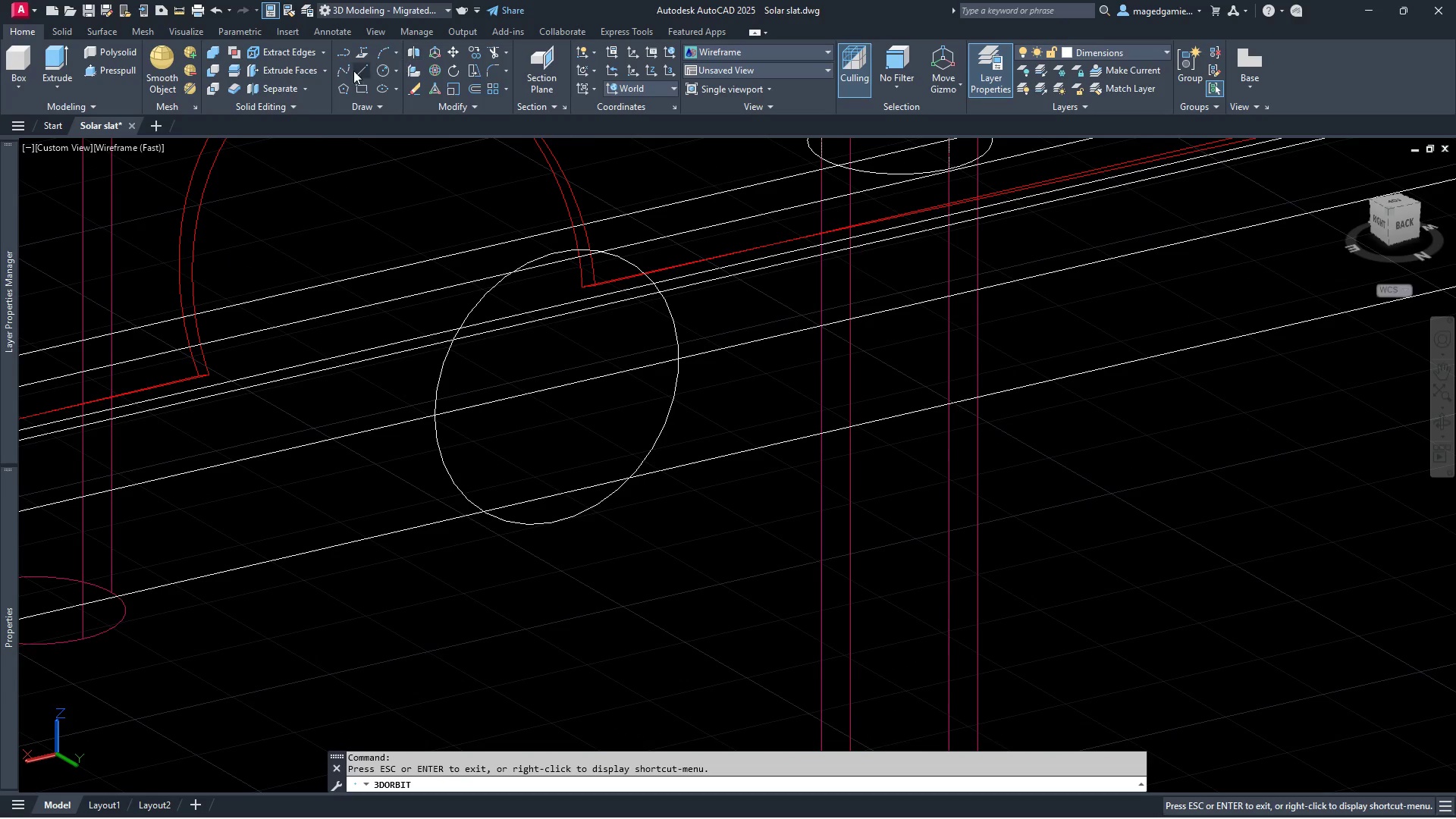 
mouse_move([503, 102])
 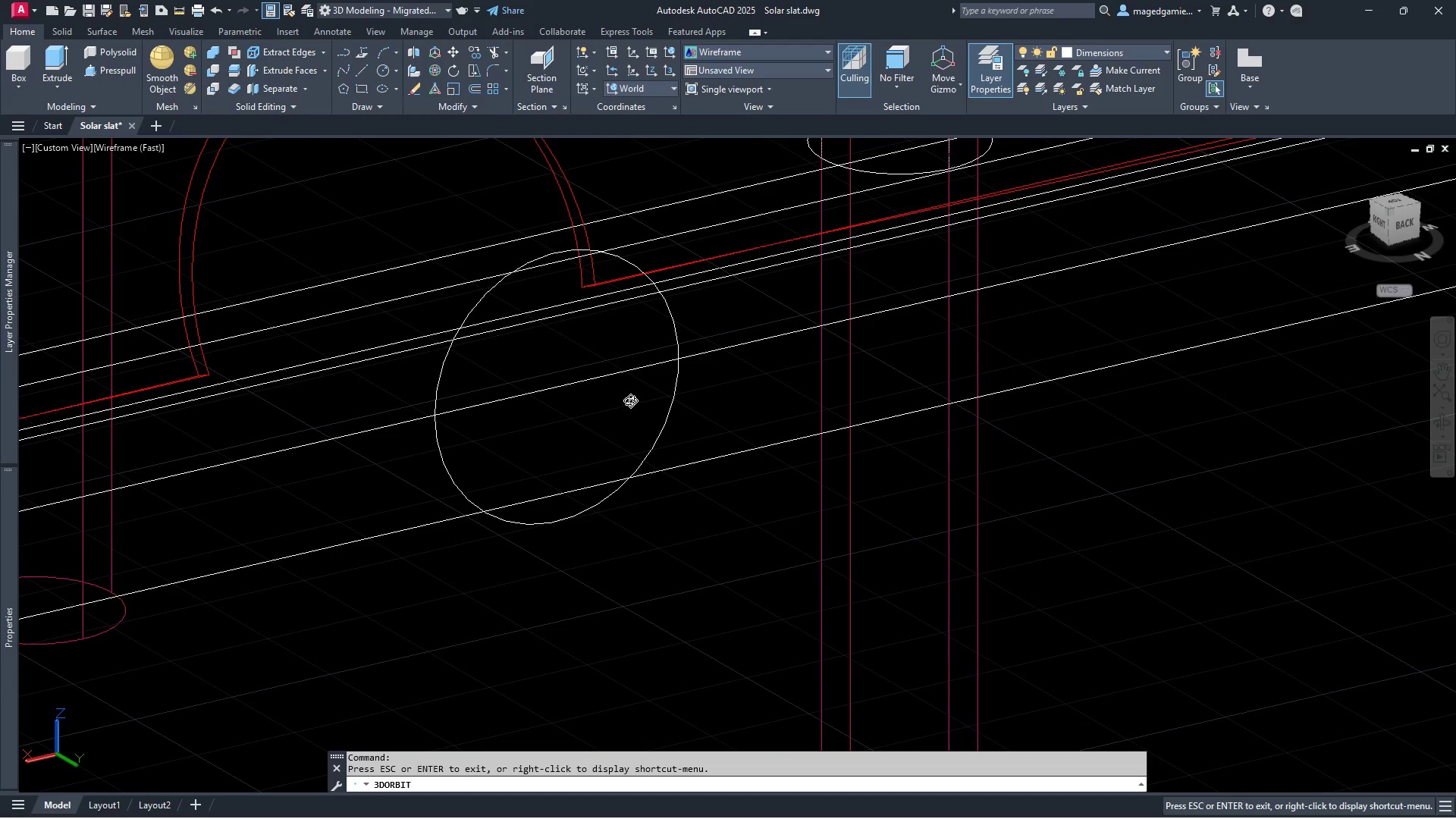 
key(Escape)
 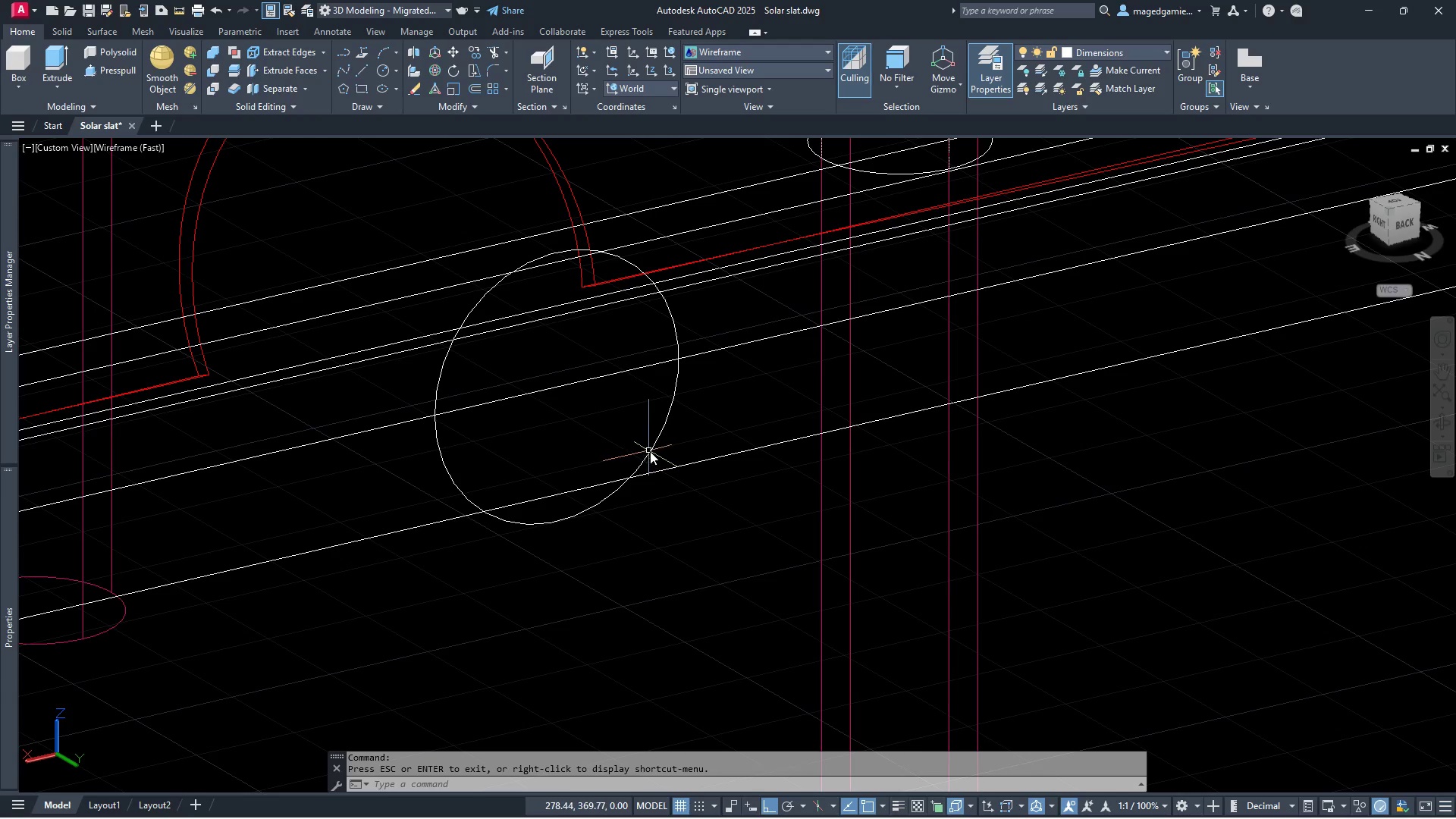 
left_click([651, 451])
 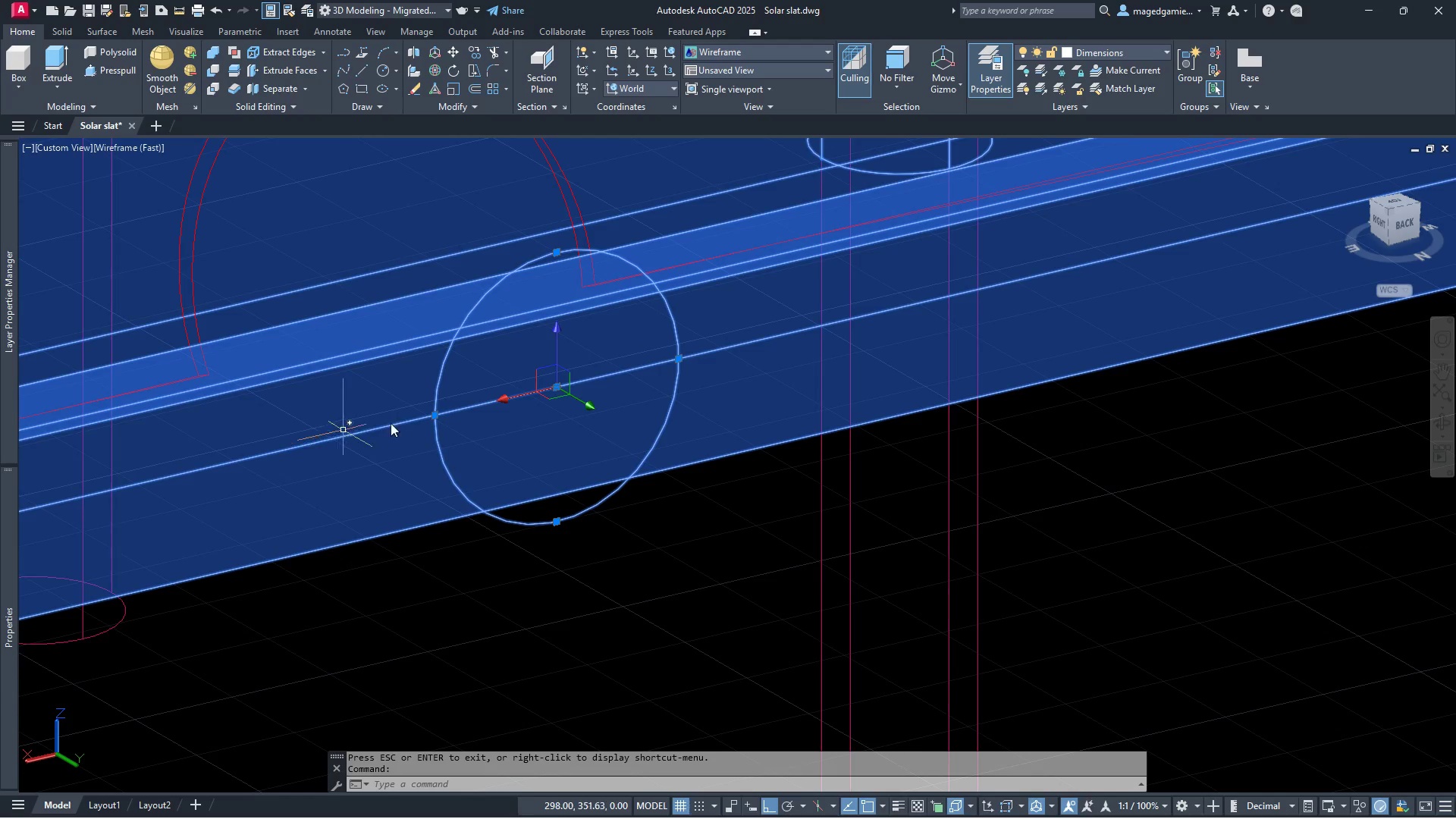 
key(Escape)
 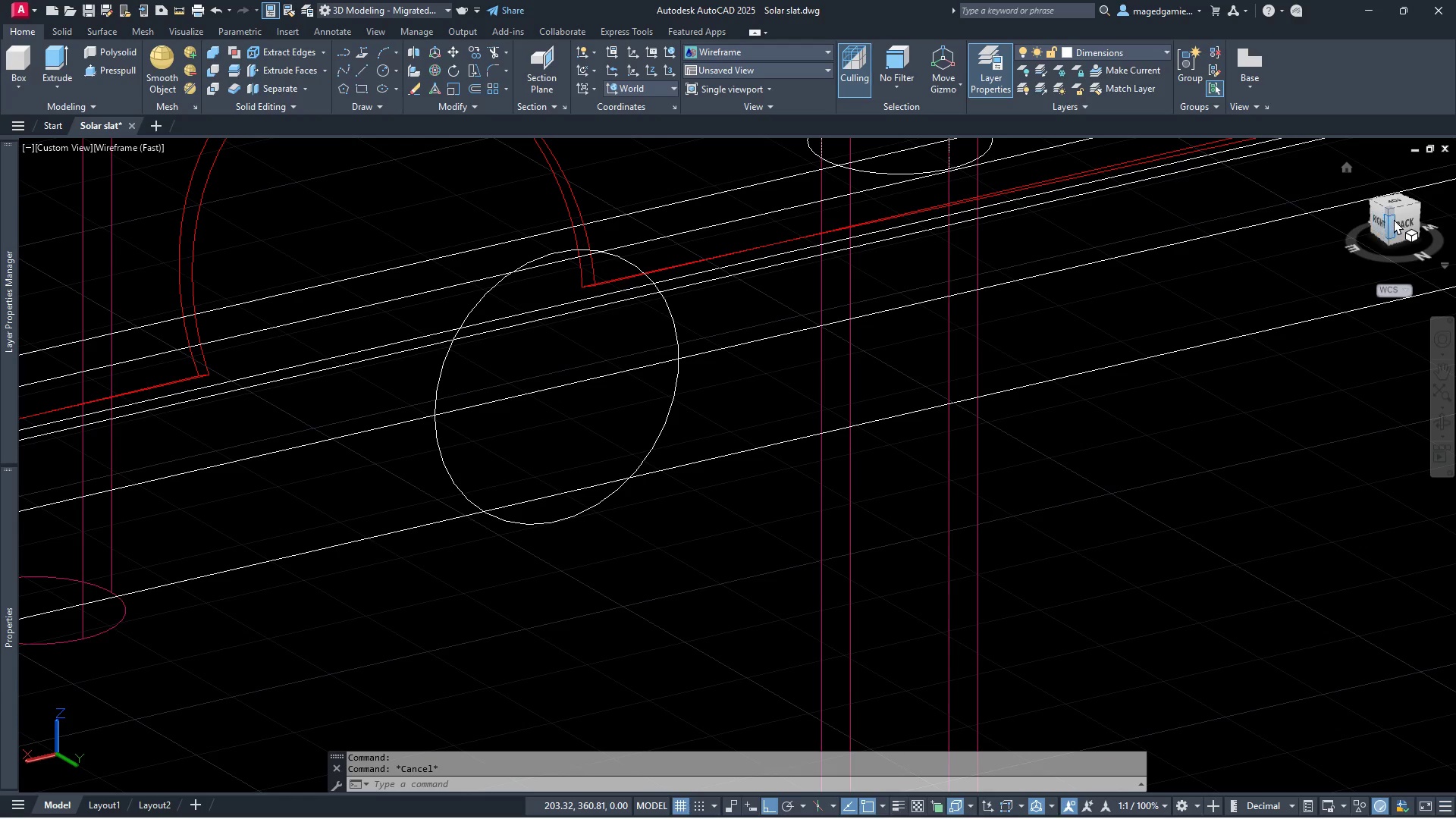 
left_click([1406, 228])
 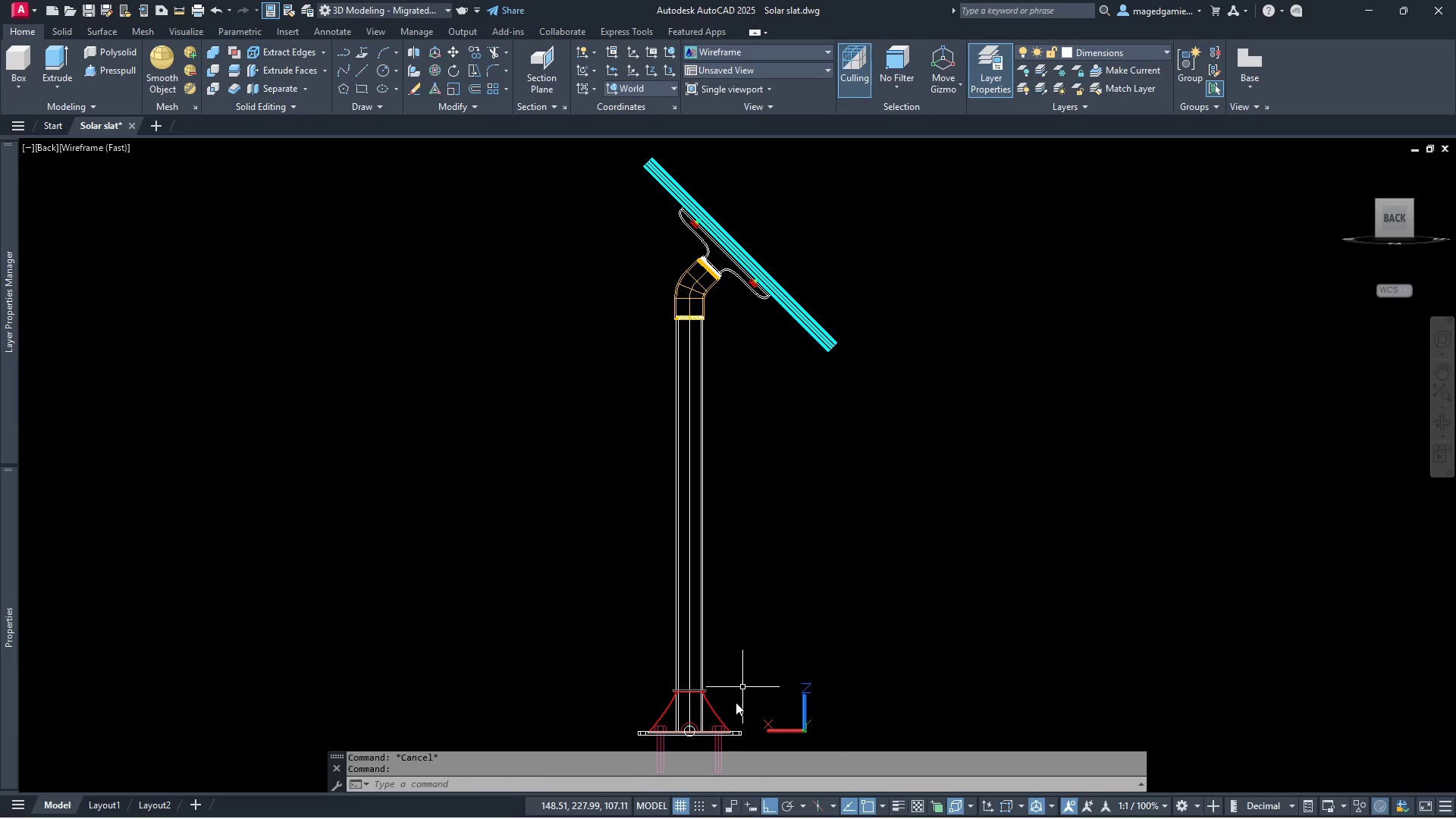 
scroll: coordinate [771, 627], scroll_direction: up, amount: 12.0
 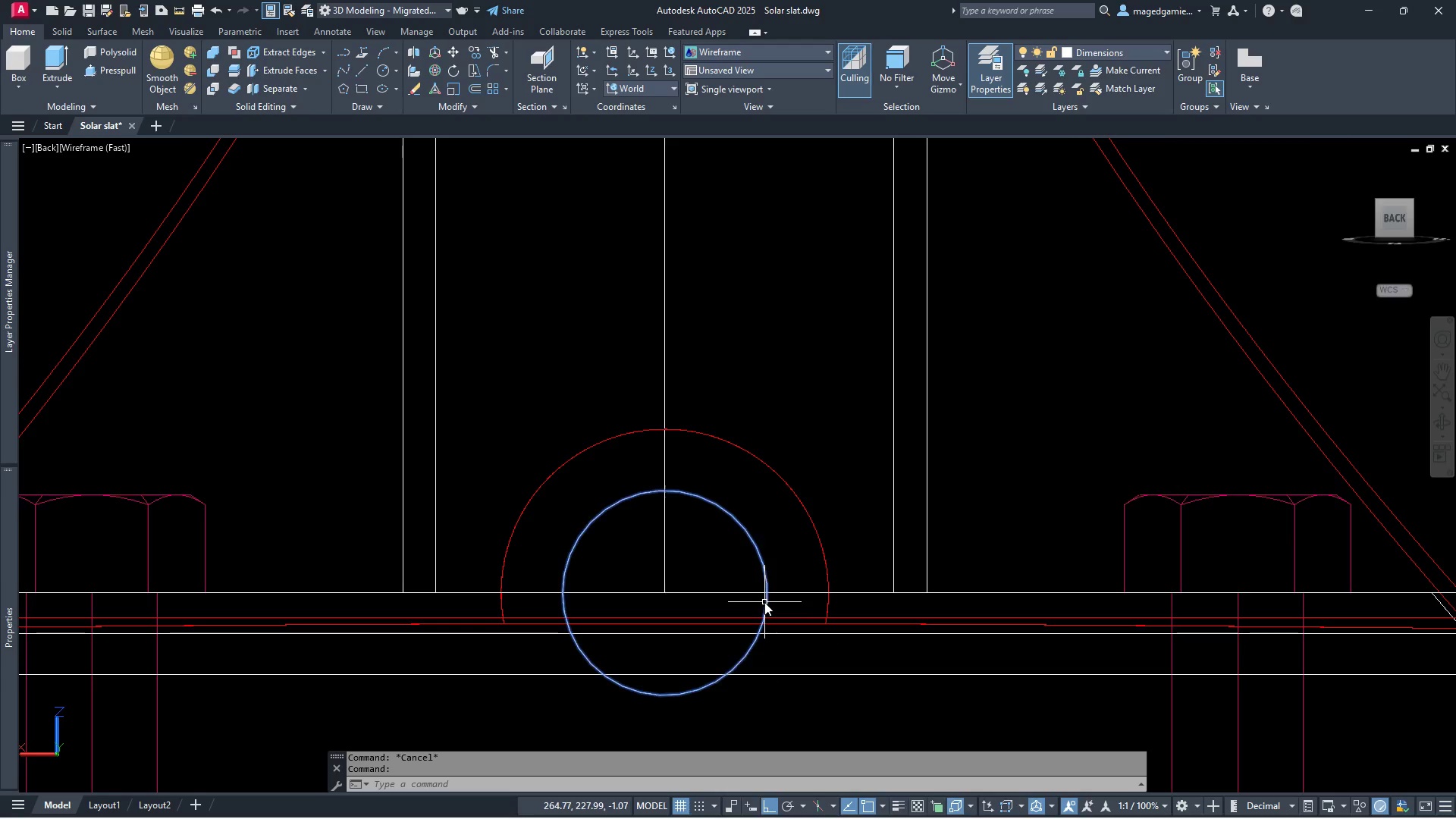 
left_click([767, 602])
 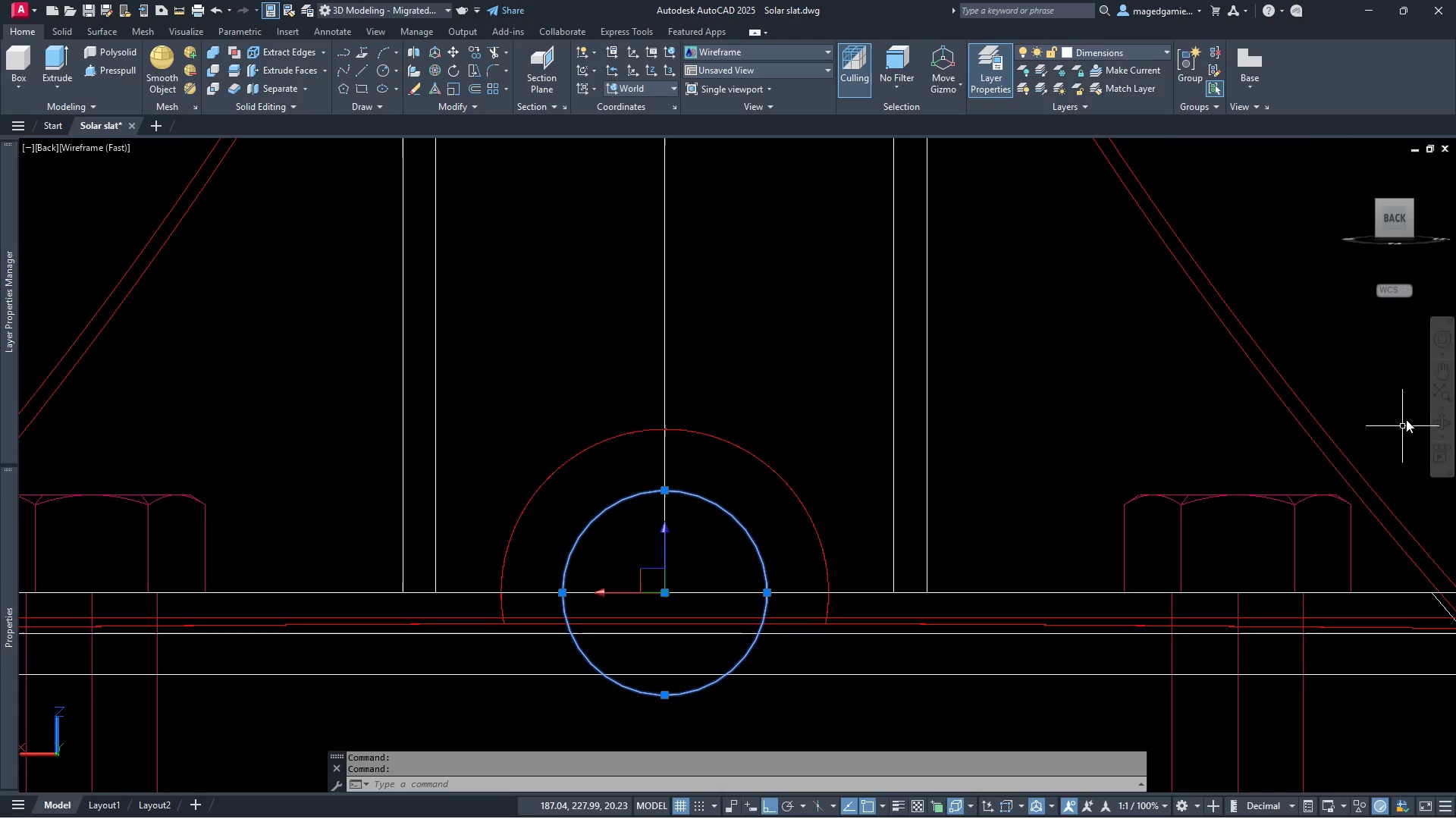 
left_click([1436, 419])
 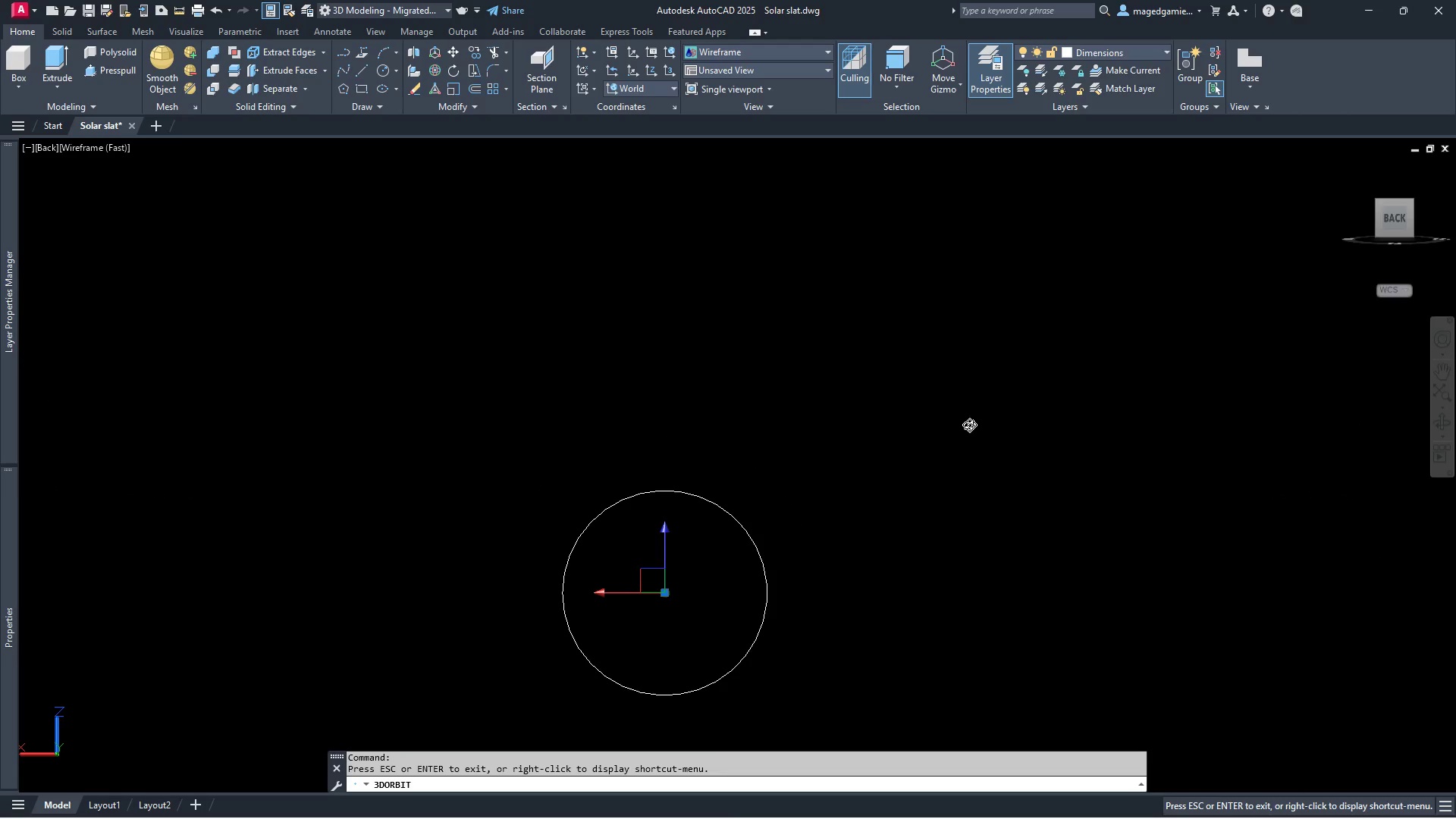 
left_click_drag(start_coordinate=[971, 425], to_coordinate=[1055, 480])
 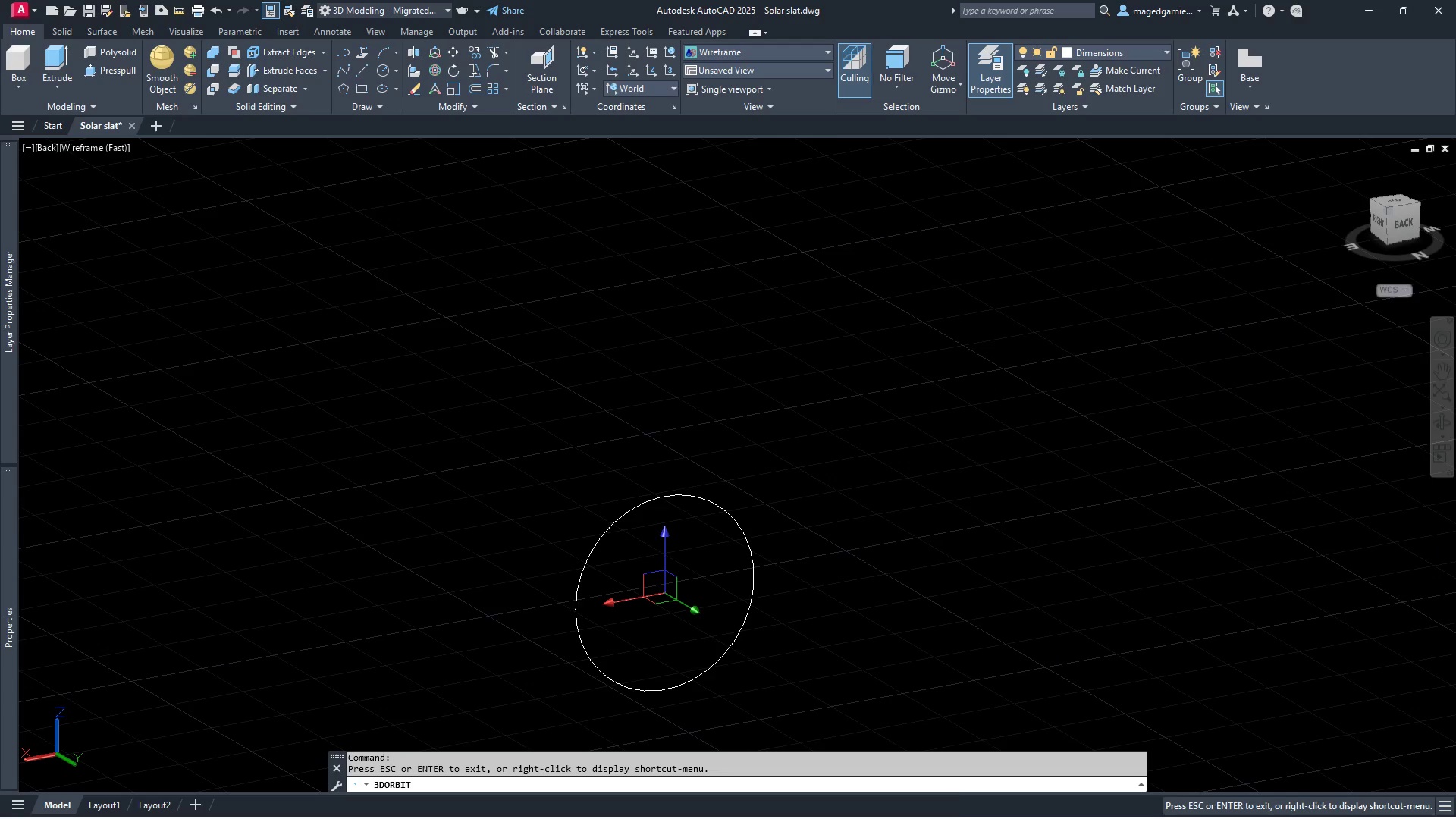 
key(Escape)
 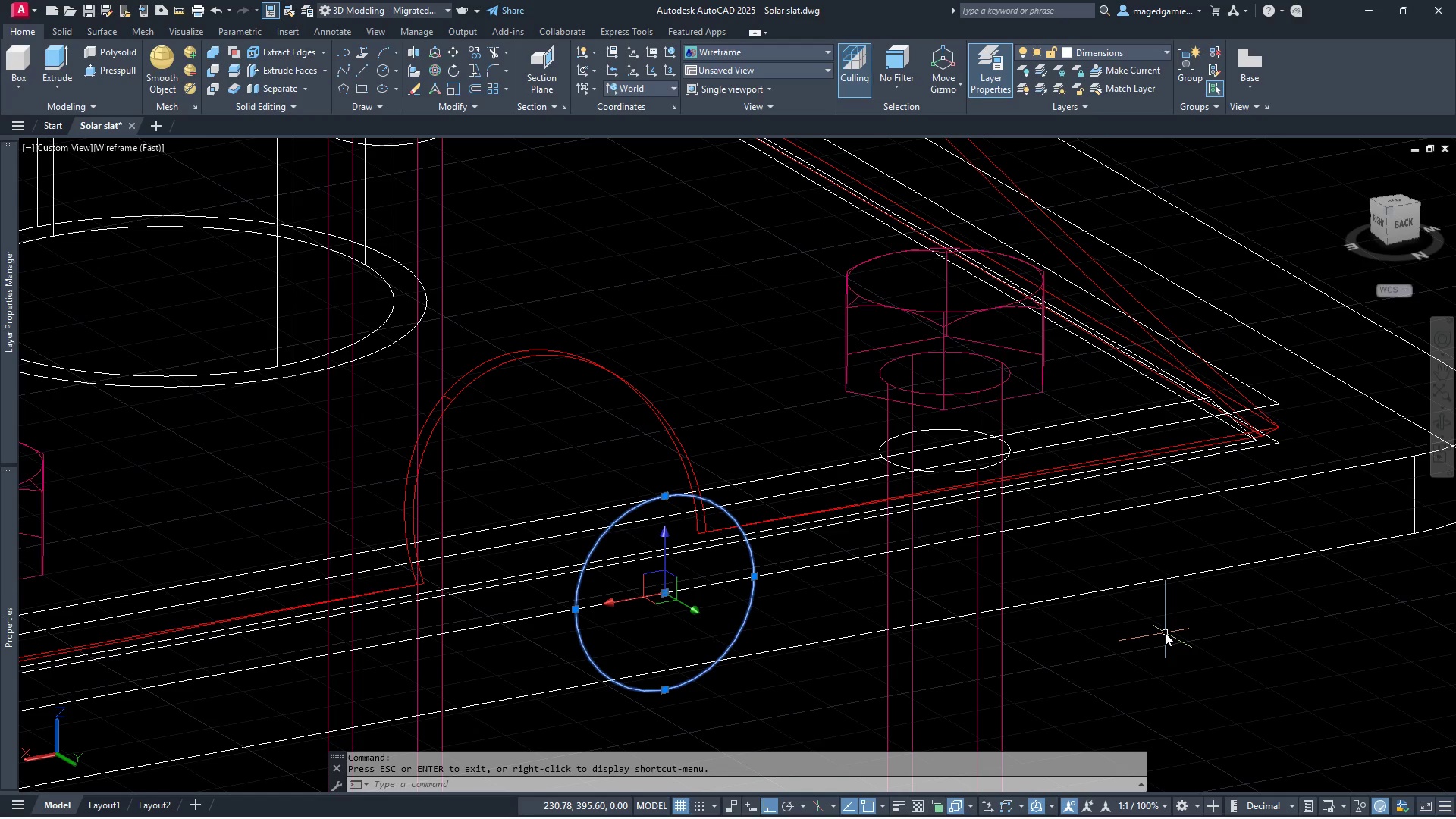 
wait(8.61)
 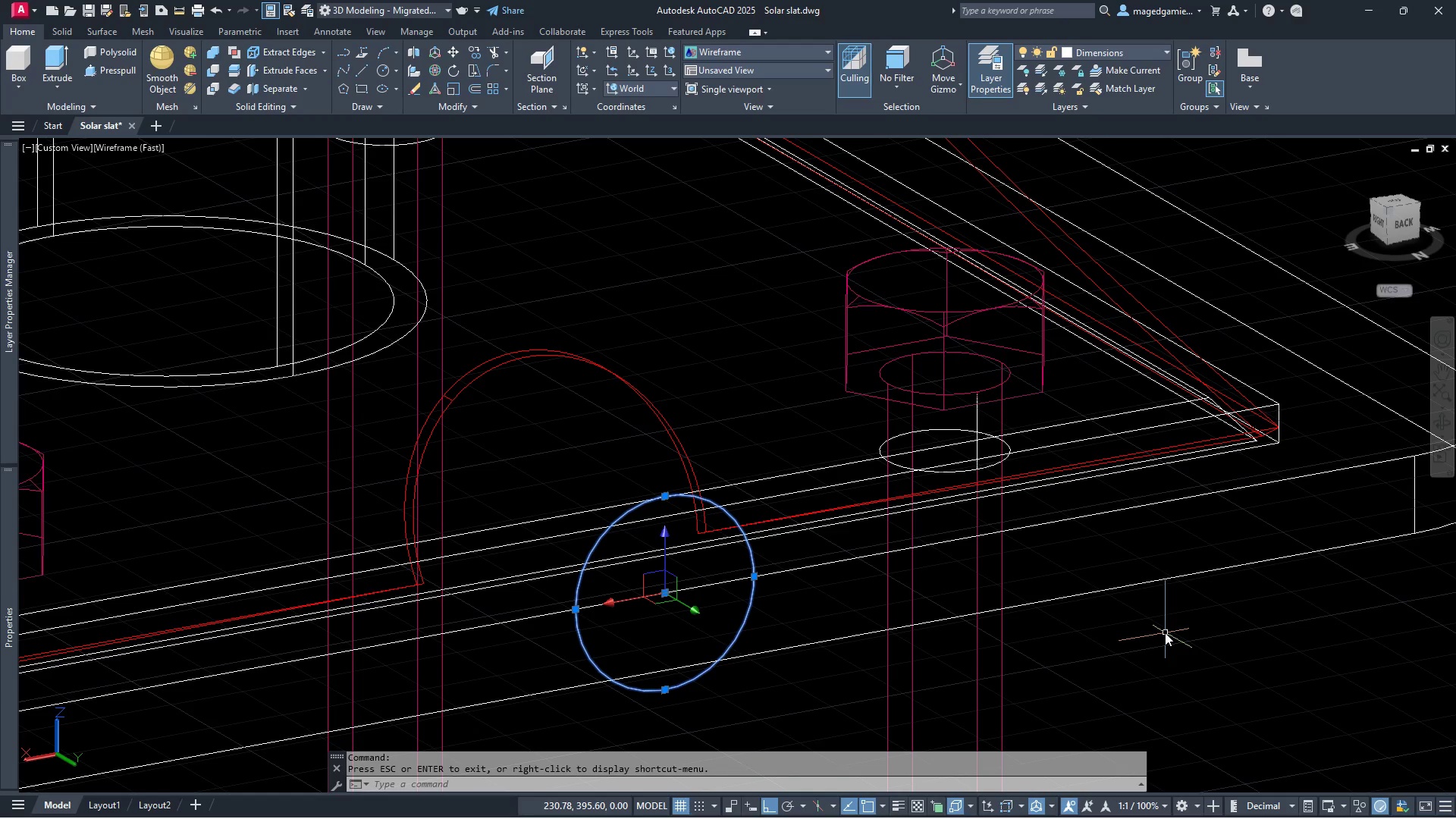 
left_click([454, 55])
 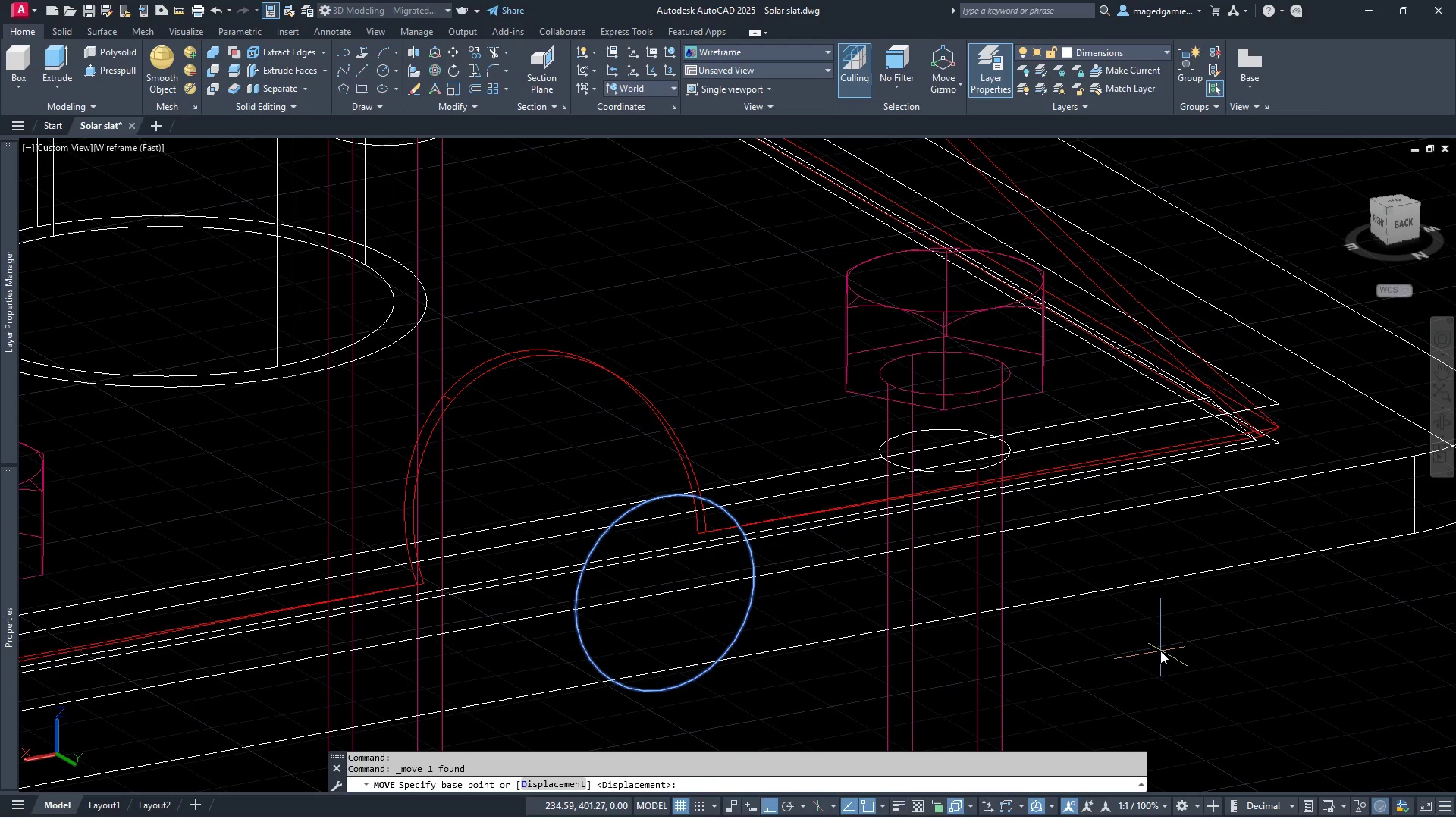 
left_click([1160, 653])
 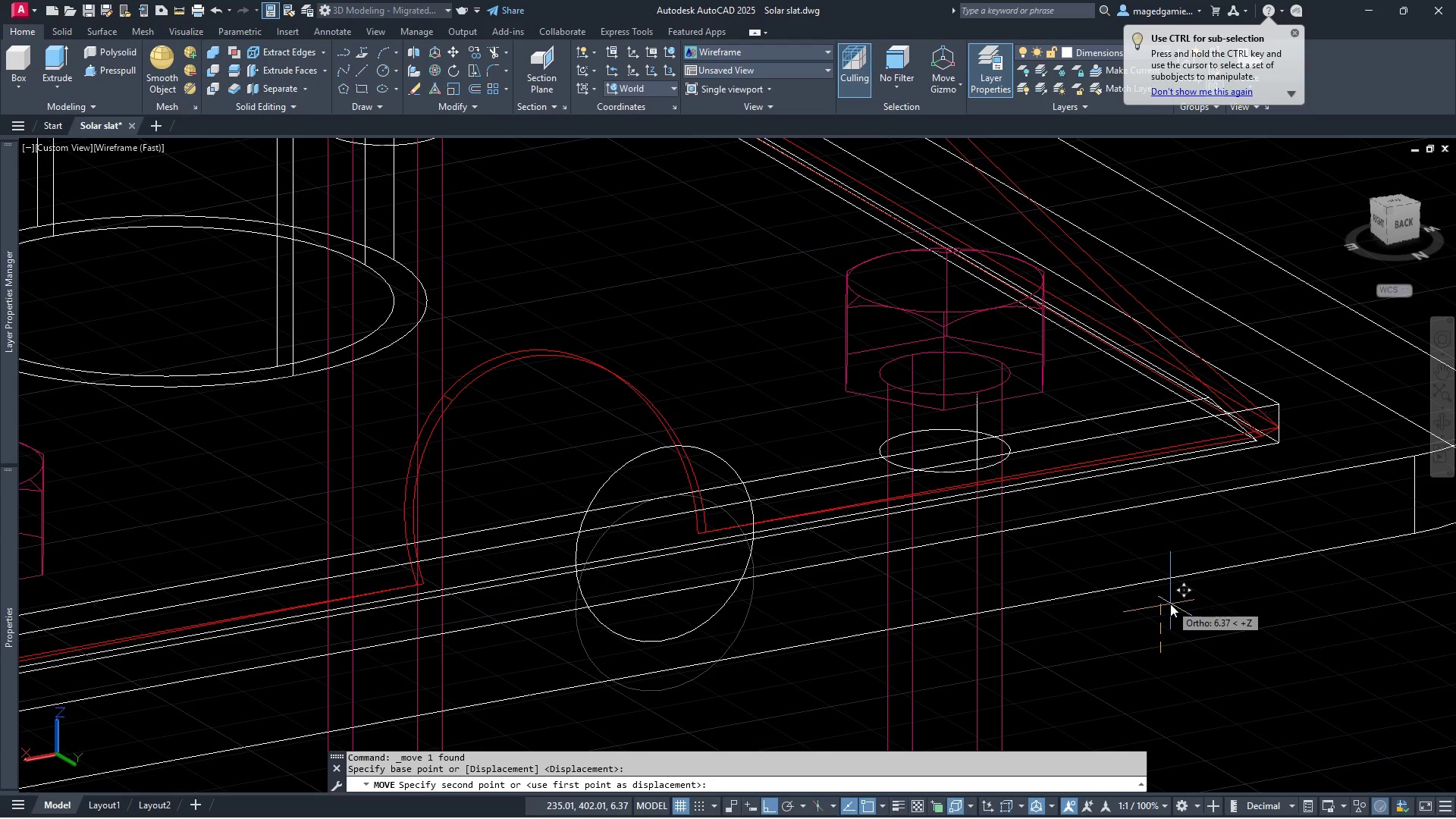 
type(15)
 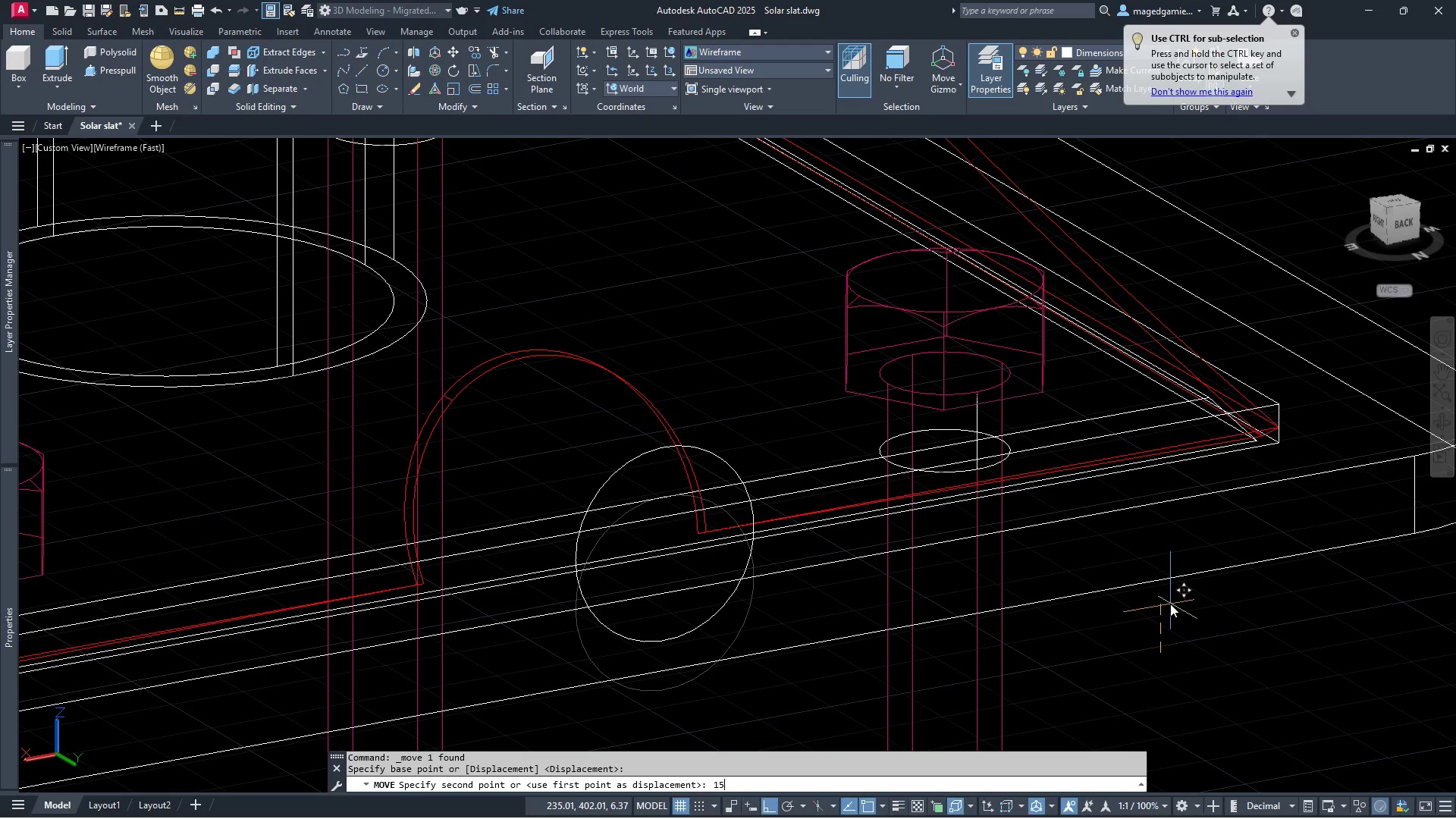 
key(Enter)
 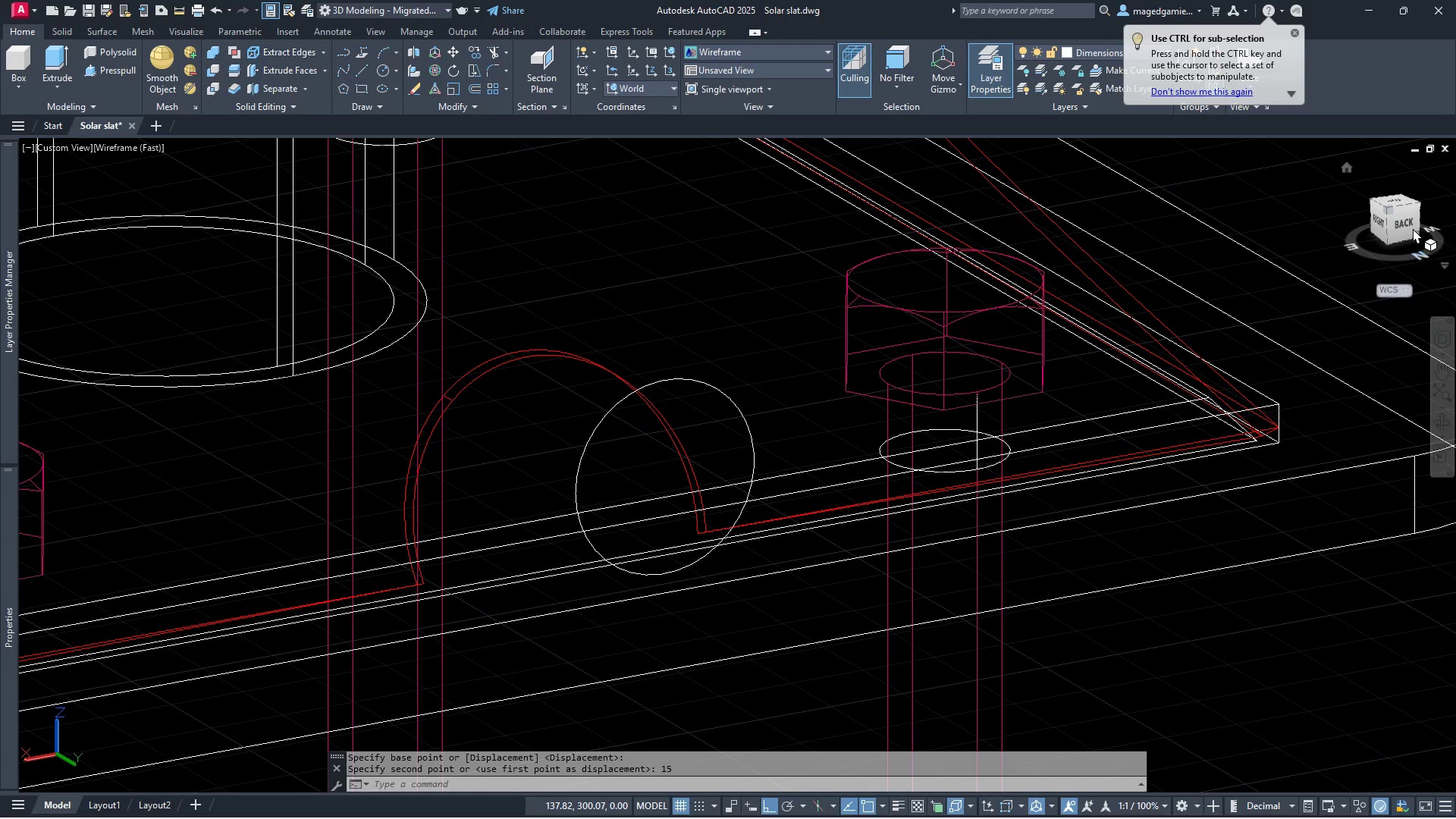 
left_click([1403, 216])
 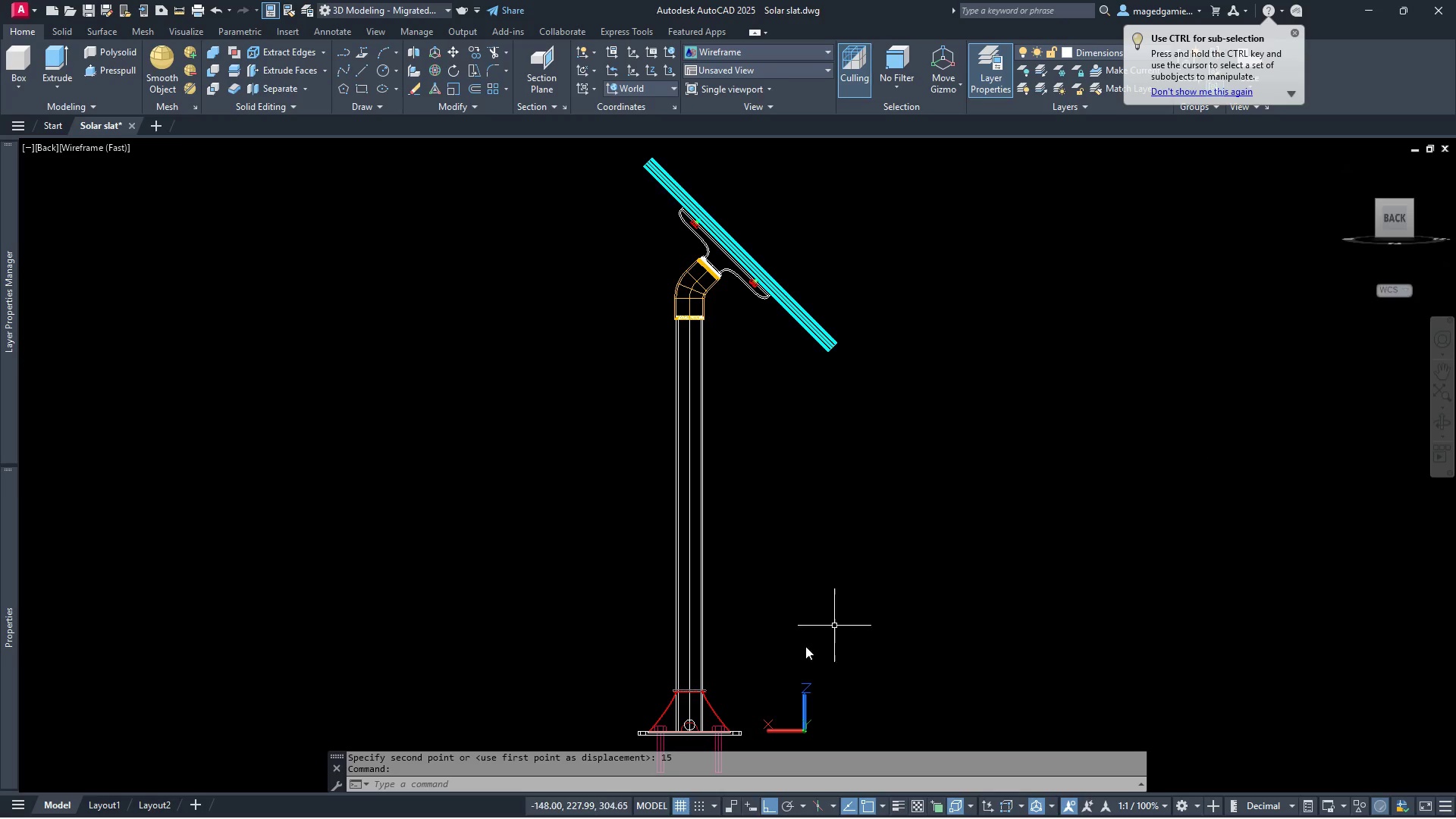 
scroll: coordinate [688, 736], scroll_direction: up, amount: 4.0
 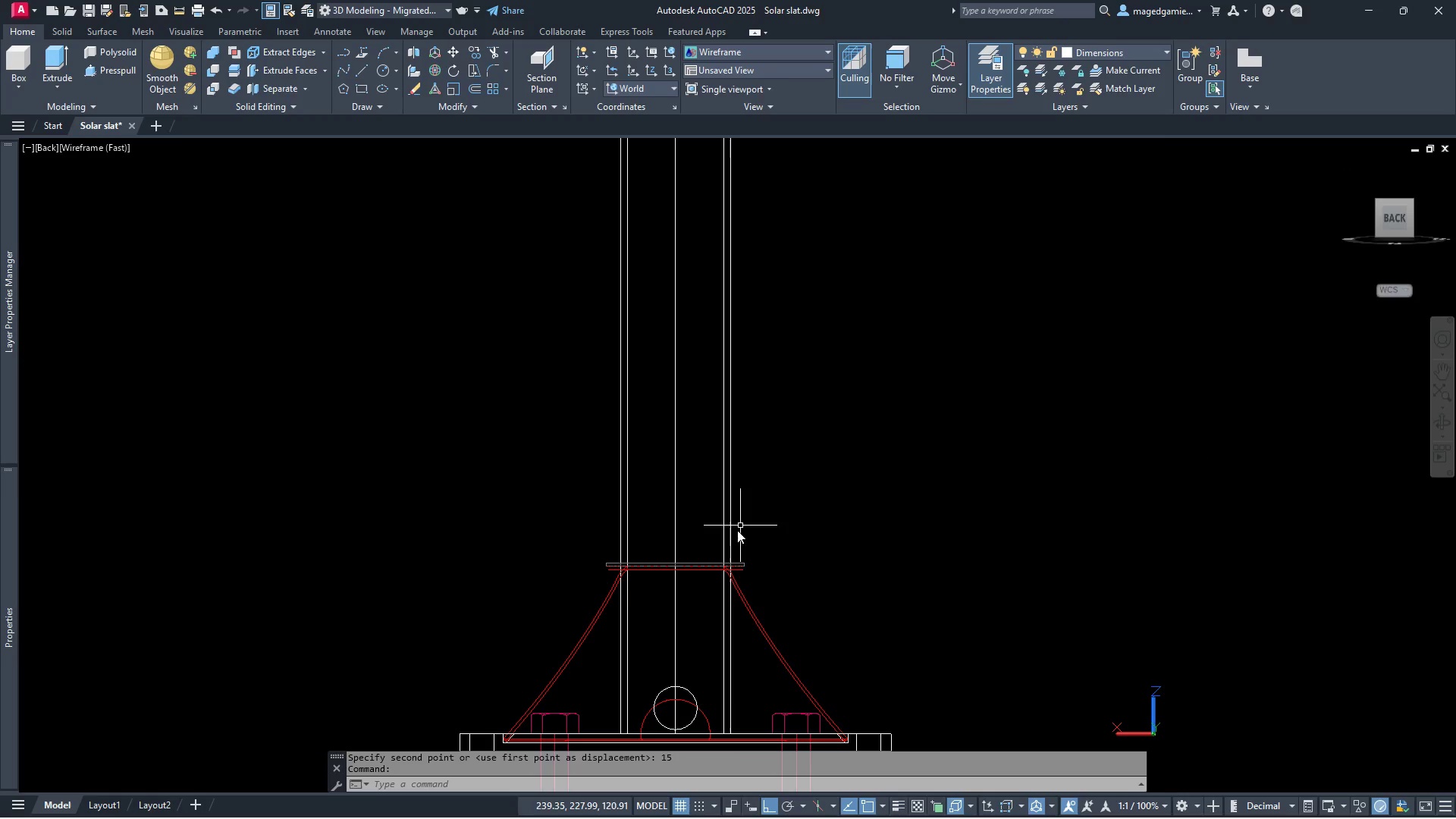 
scroll: coordinate [727, 582], scroll_direction: down, amount: 1.0
 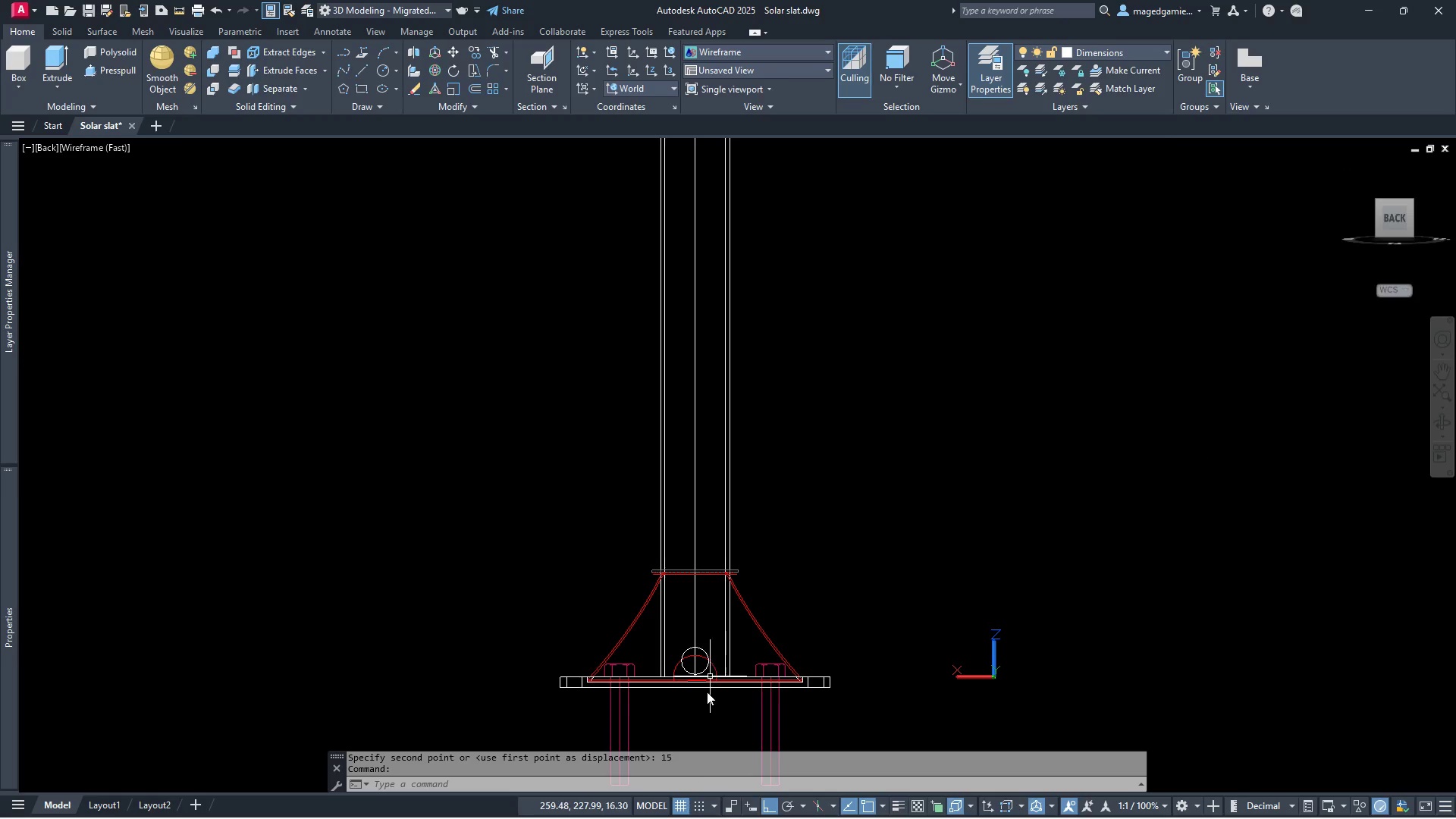 
scroll: coordinate [701, 689], scroll_direction: up, amount: 3.0
 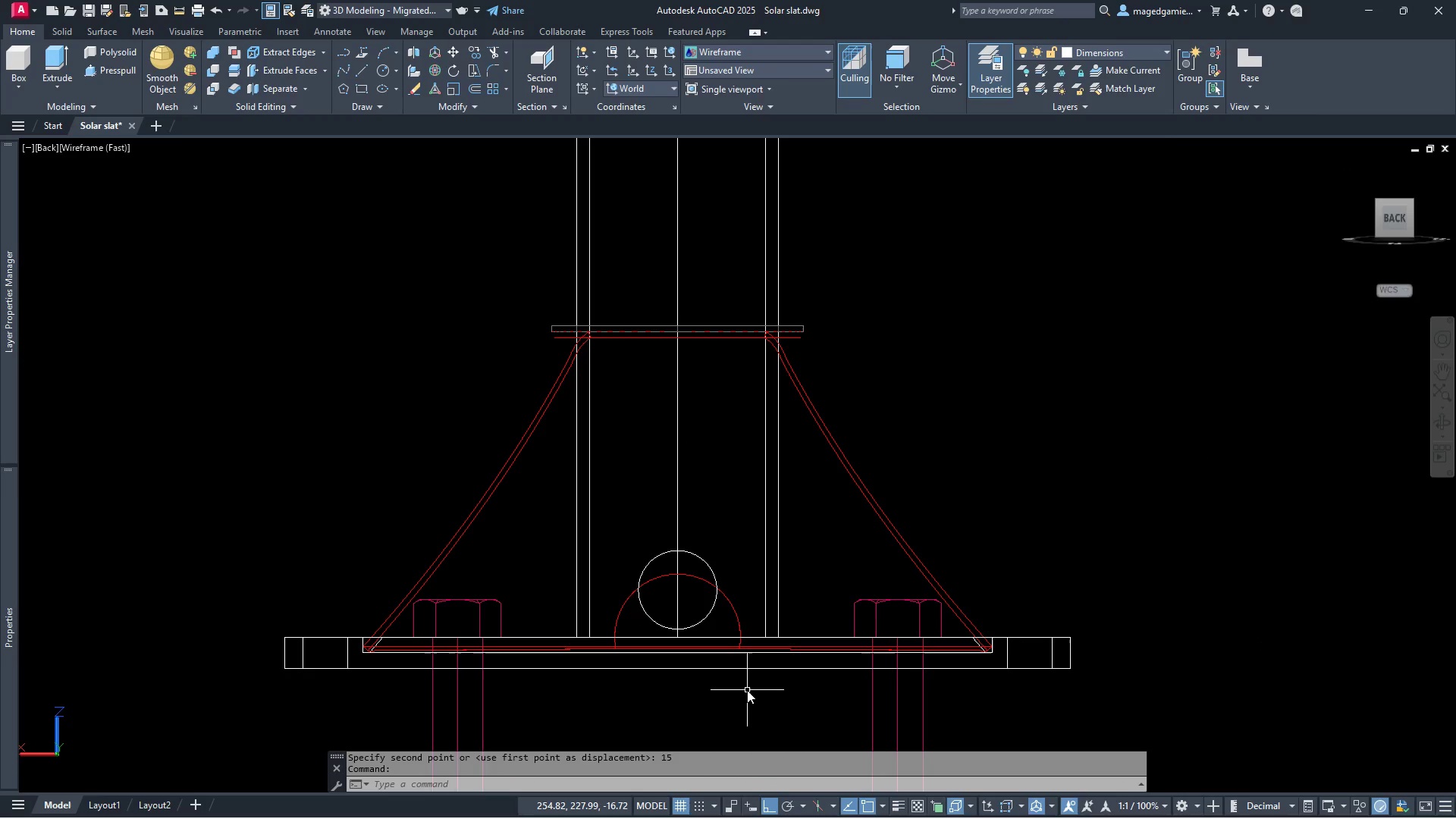 
wait(9.36)
 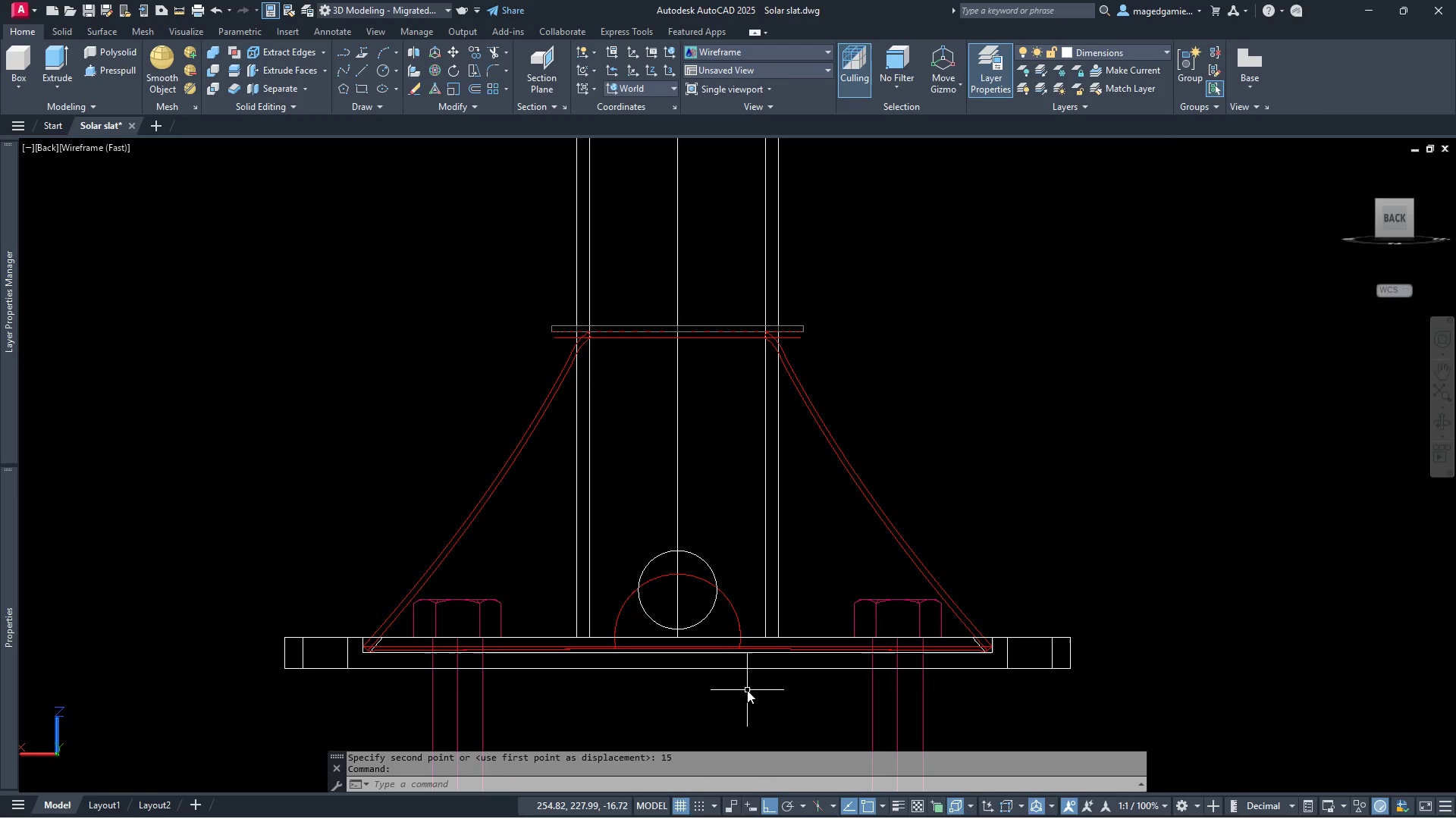 
scroll: coordinate [727, 682], scroll_direction: up, amount: 2.0
 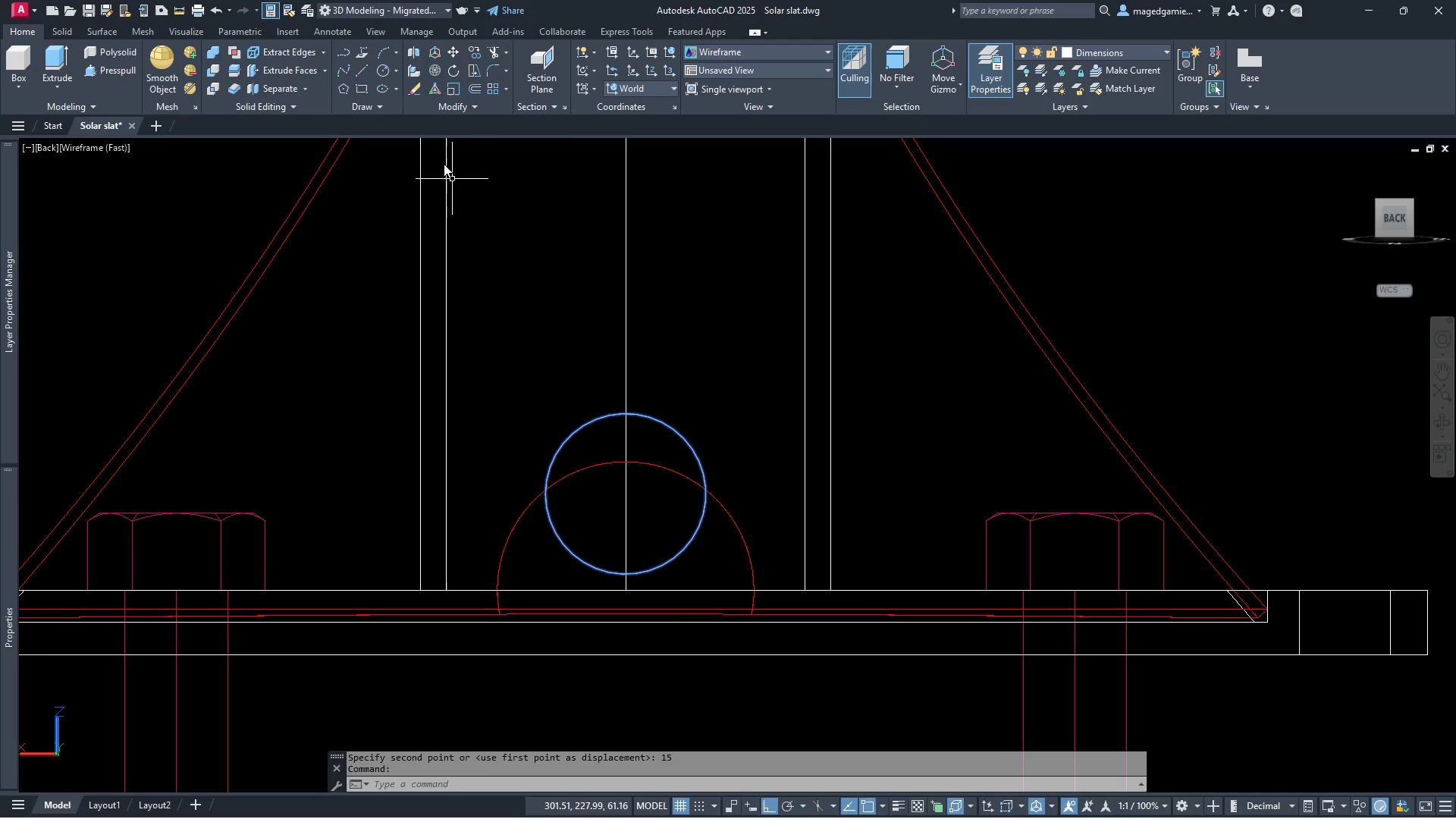 
wait(6.12)
 